 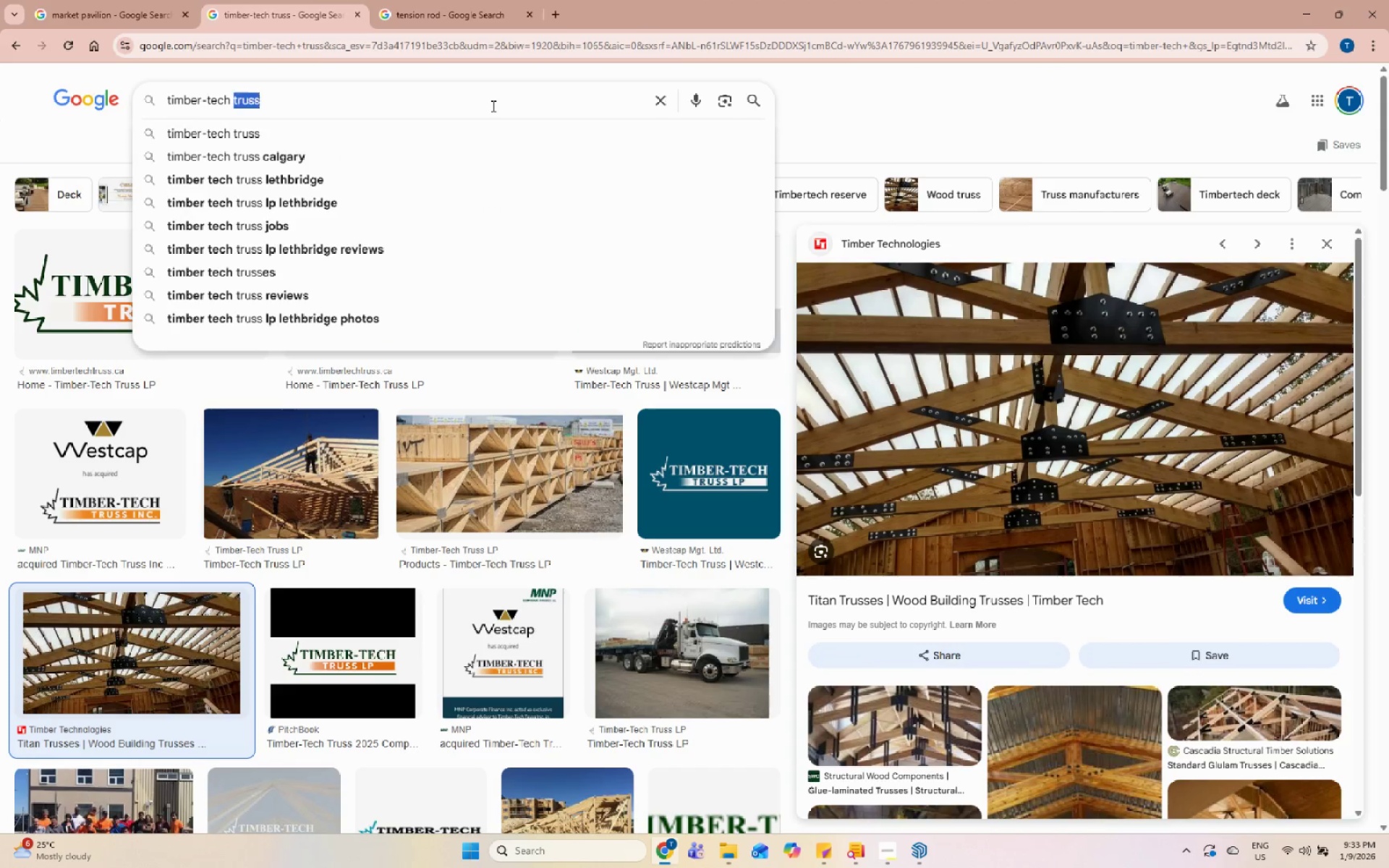 
triple_click([492, 106])
 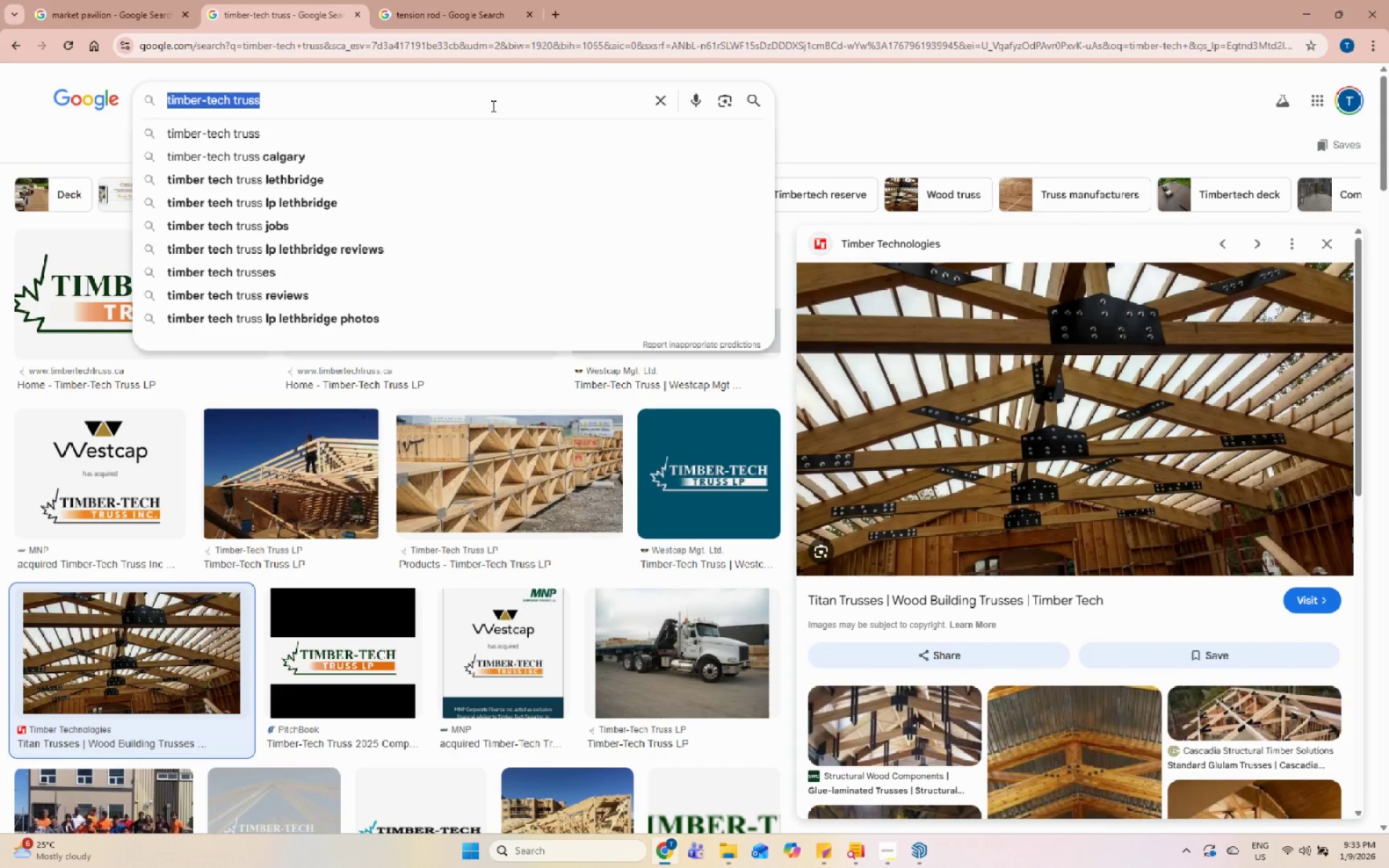 
type(hero shot)
 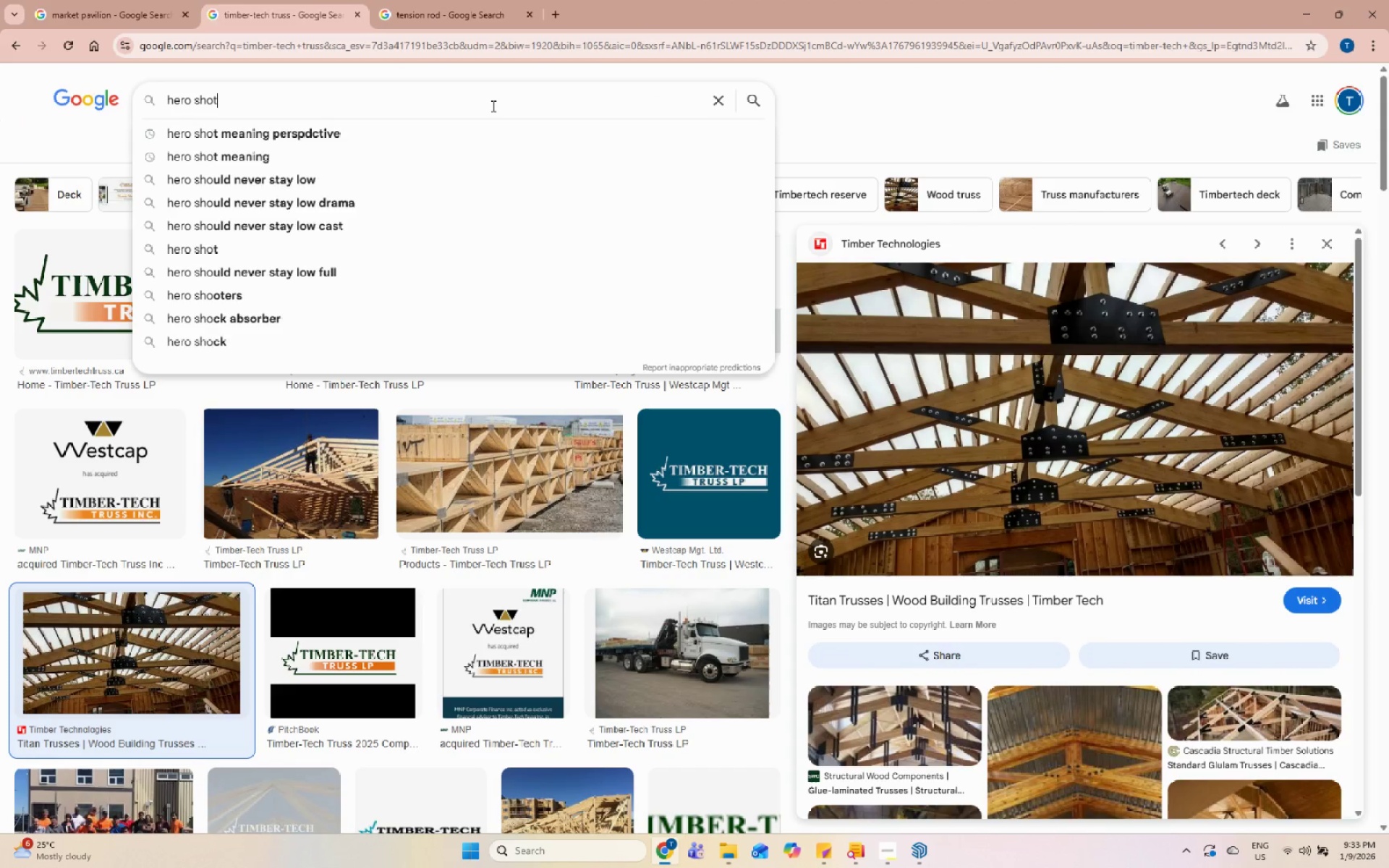 
key(Enter)
 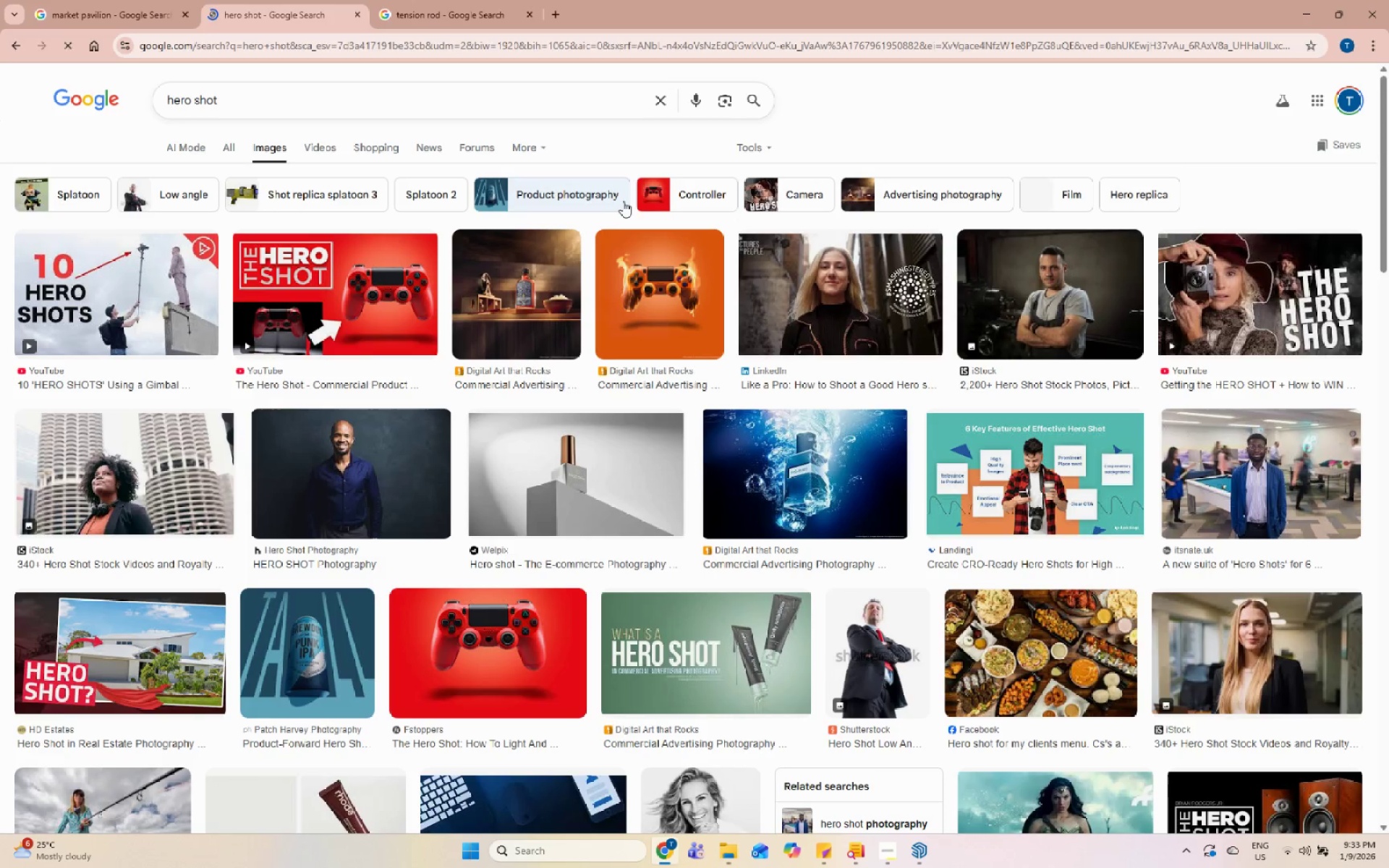 
scroll: coordinate [816, 537], scroll_direction: down, amount: 5.0
 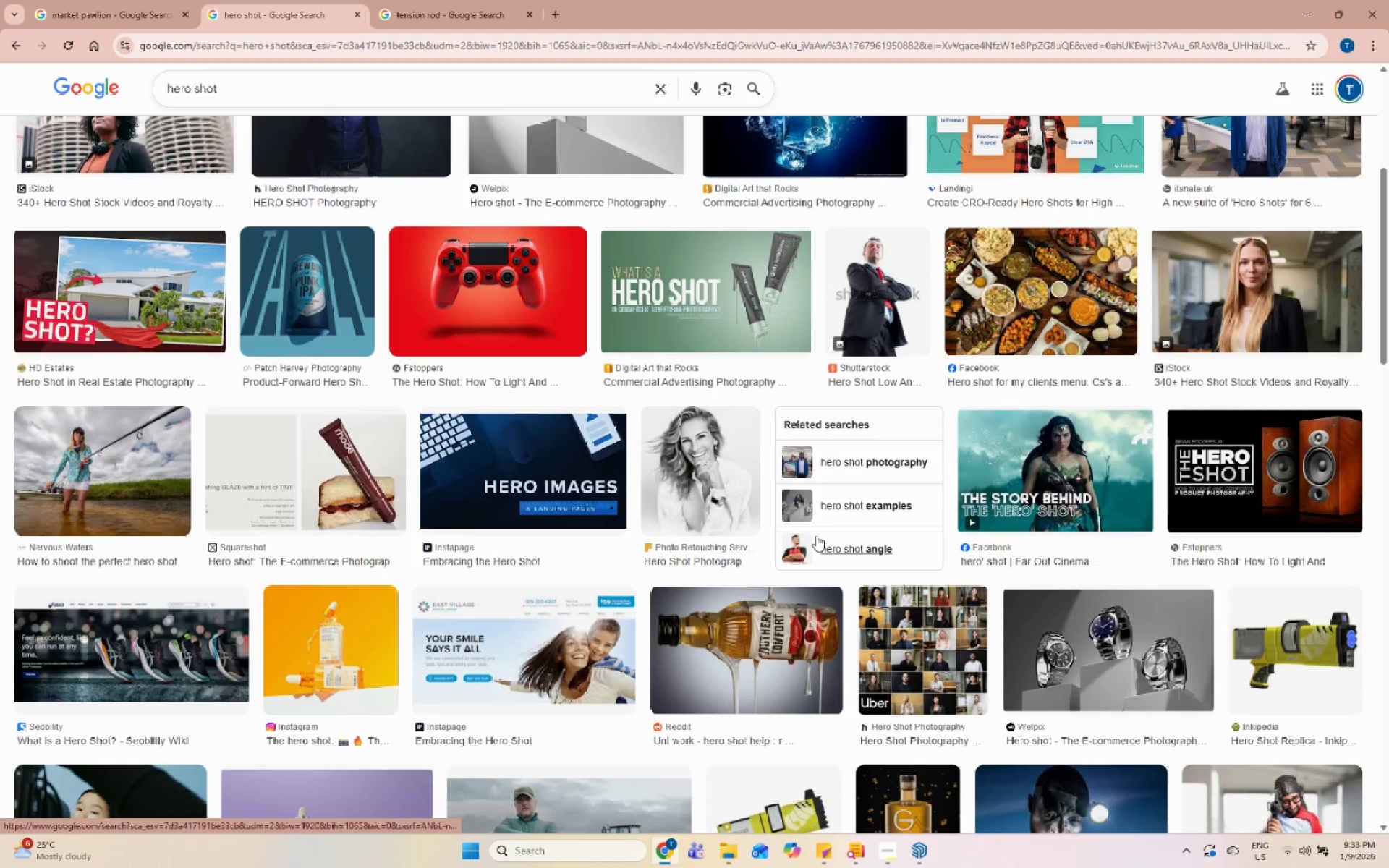 
scroll: coordinate [813, 527], scroll_direction: up, amount: 9.0
 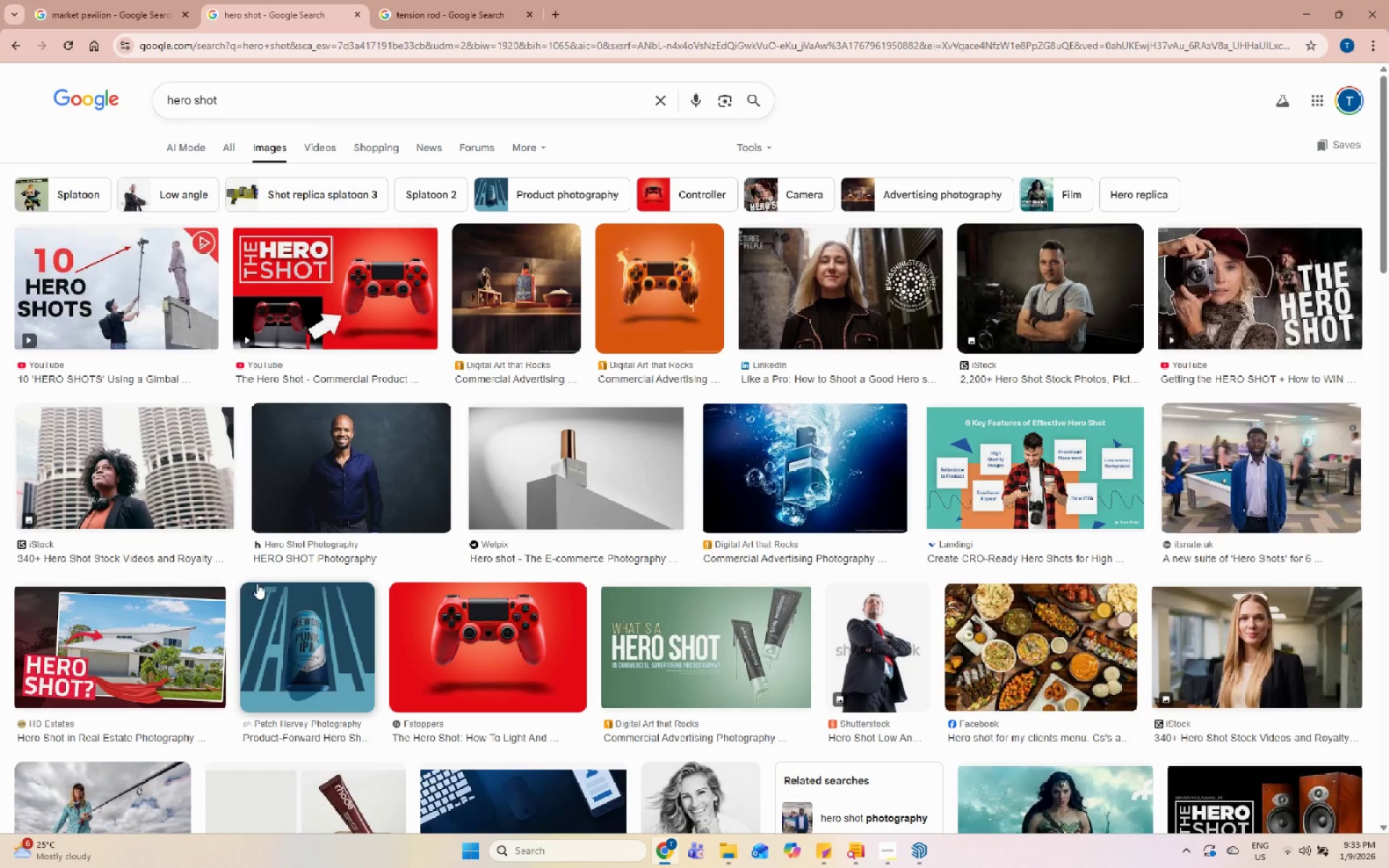 
left_click([150, 650])
 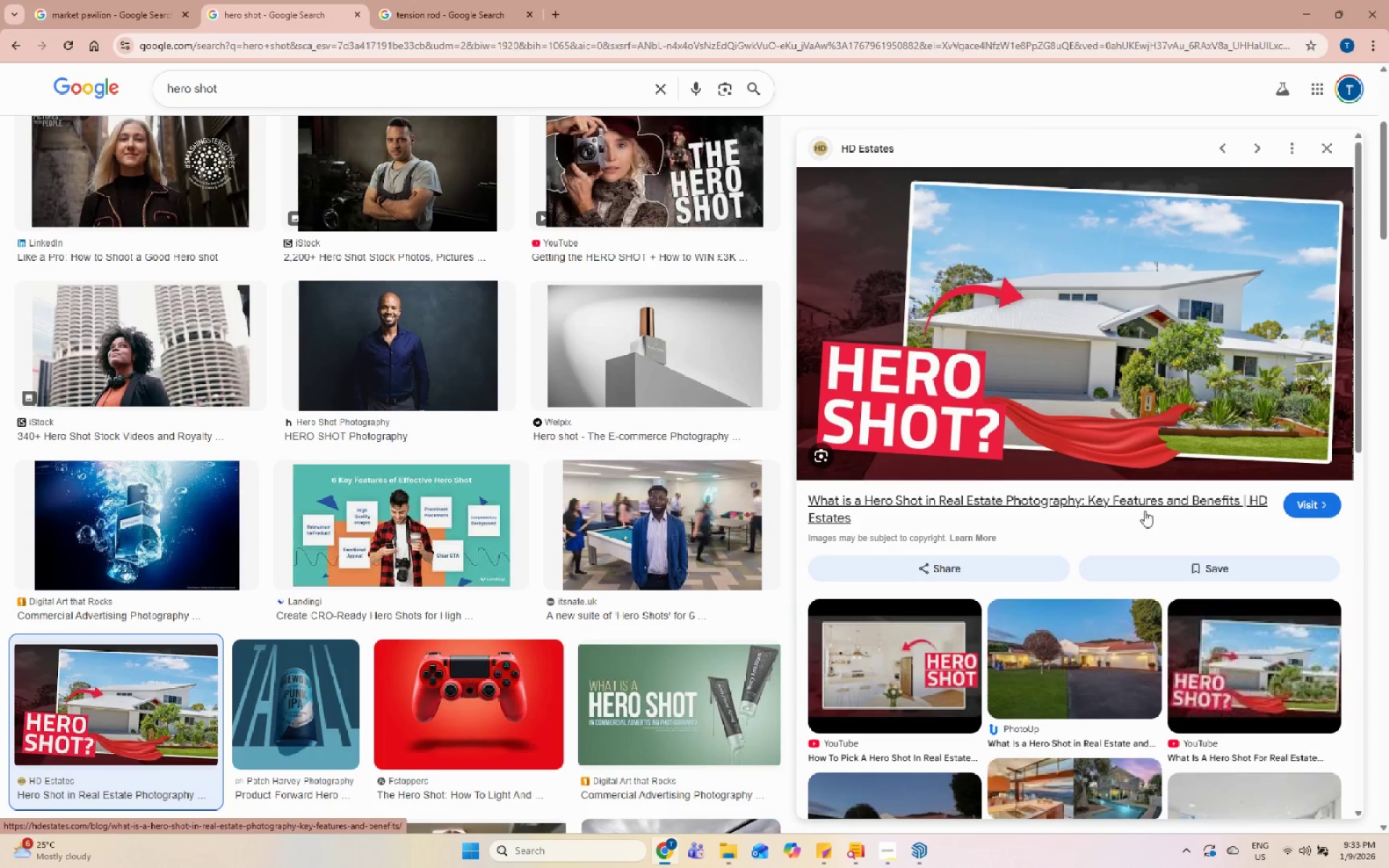 
scroll: coordinate [1124, 515], scroll_direction: down, amount: 5.0
 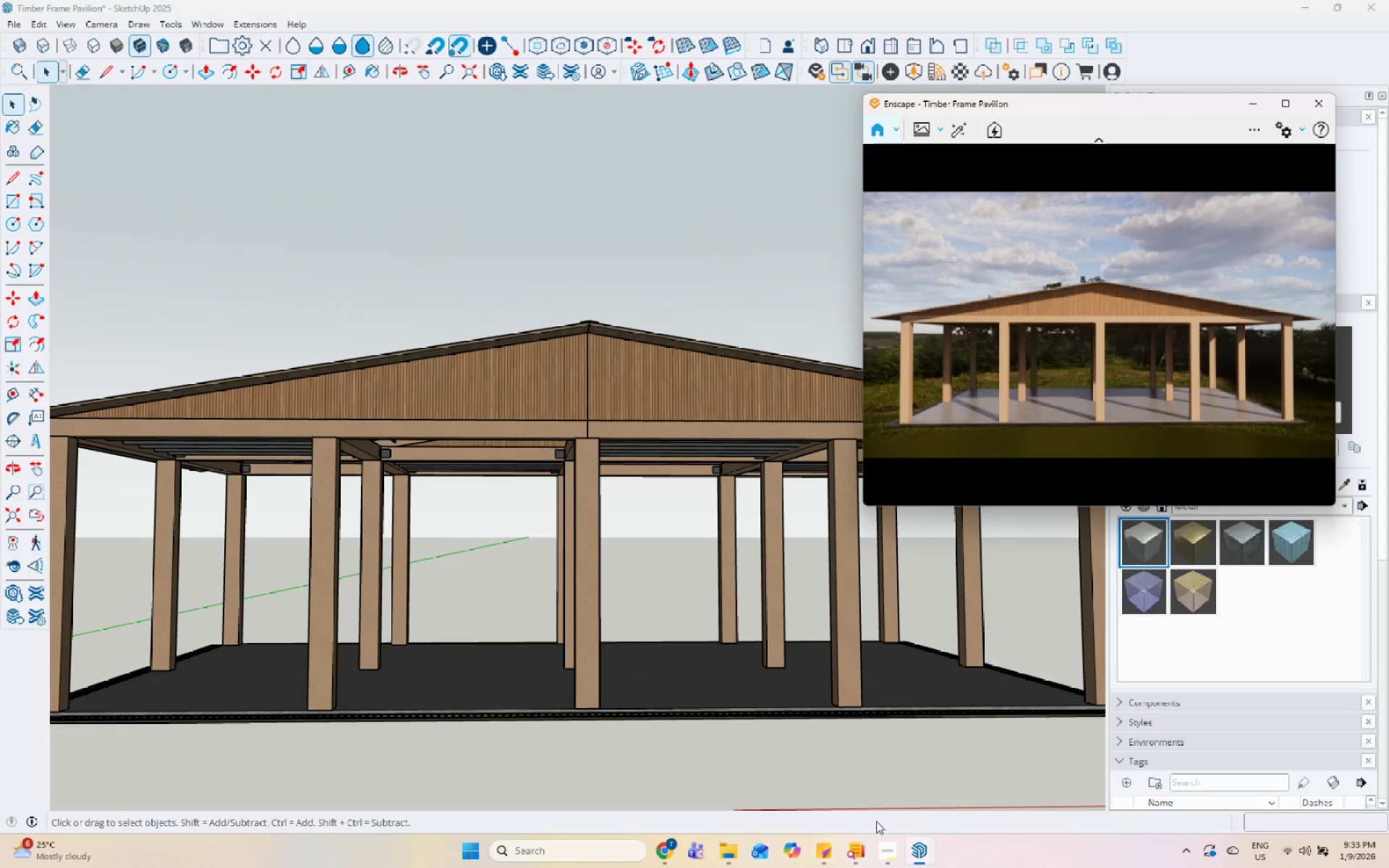 
left_click([671, 853])
 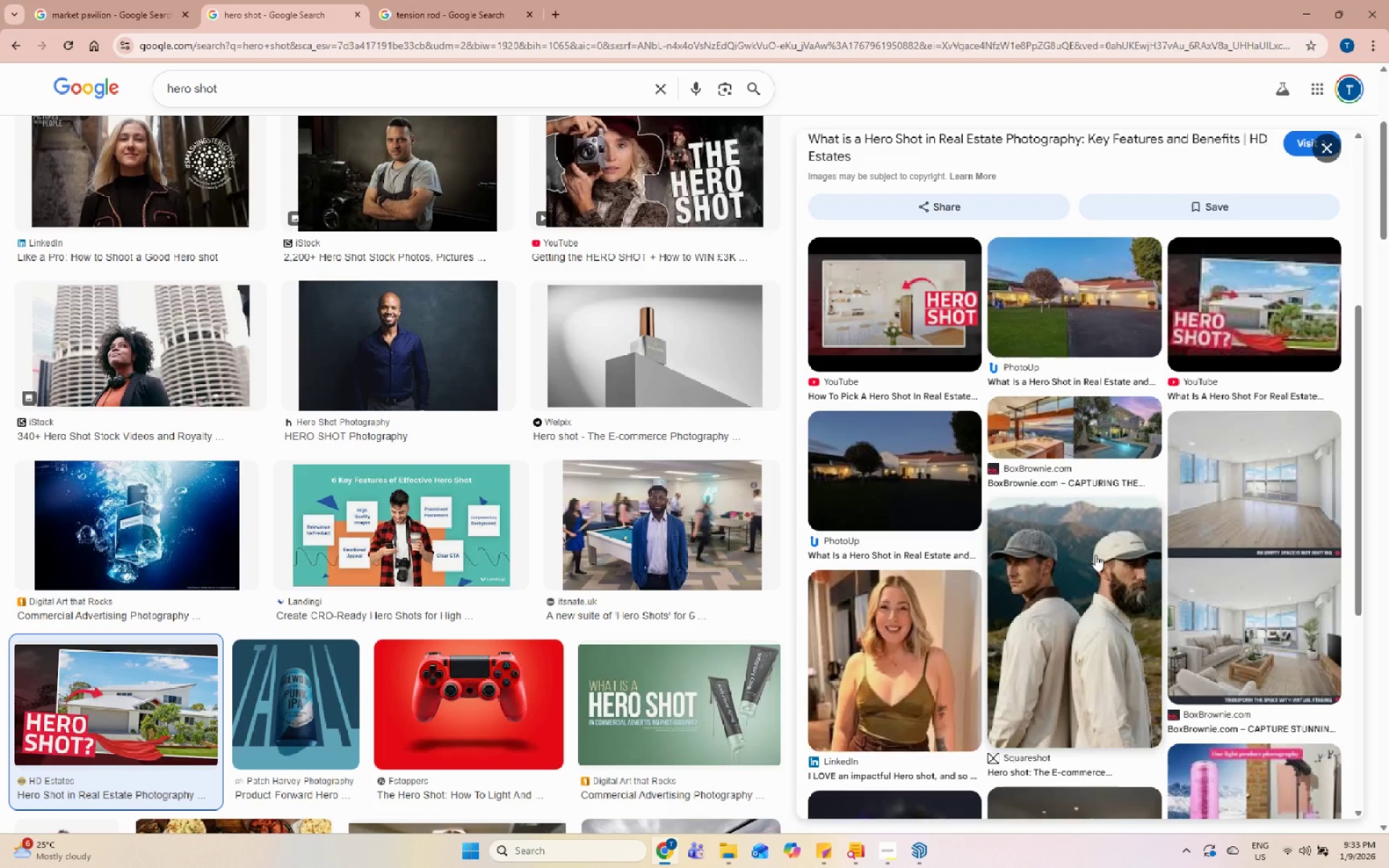 
scroll: coordinate [545, 501], scroll_direction: down, amount: 16.0
 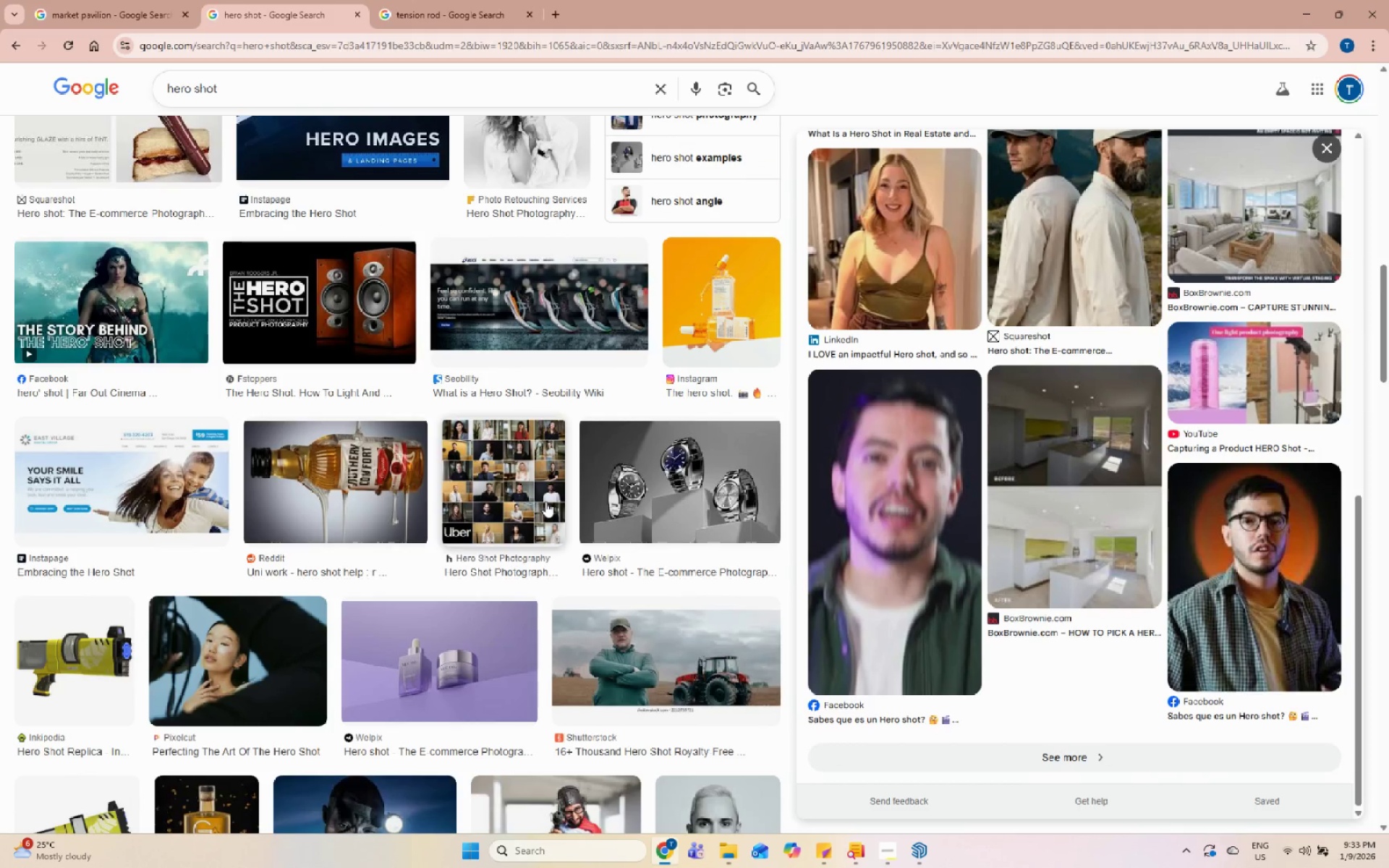 
scroll: coordinate [440, 376], scroll_direction: up, amount: 19.0
 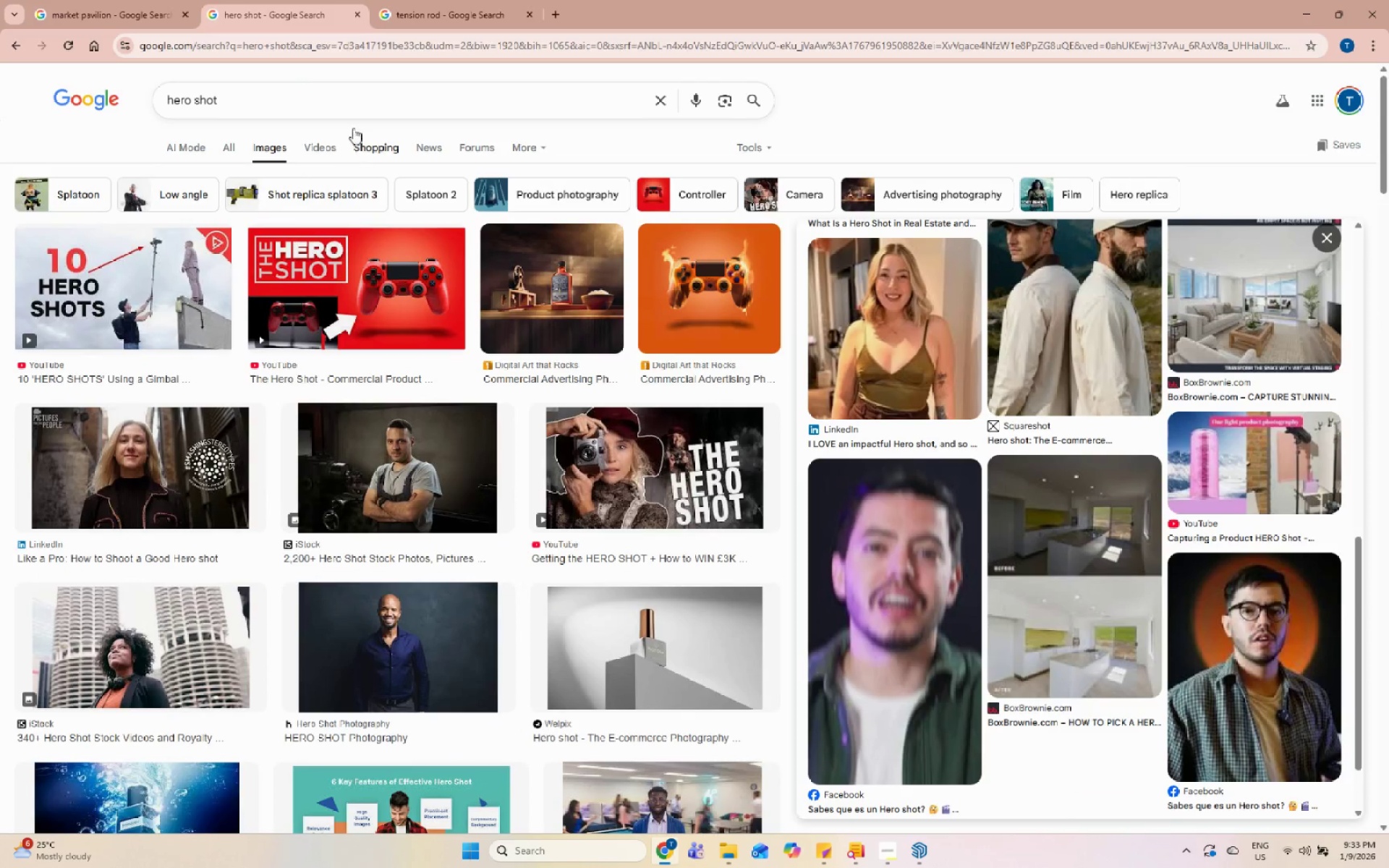 
left_click([361, 104])
 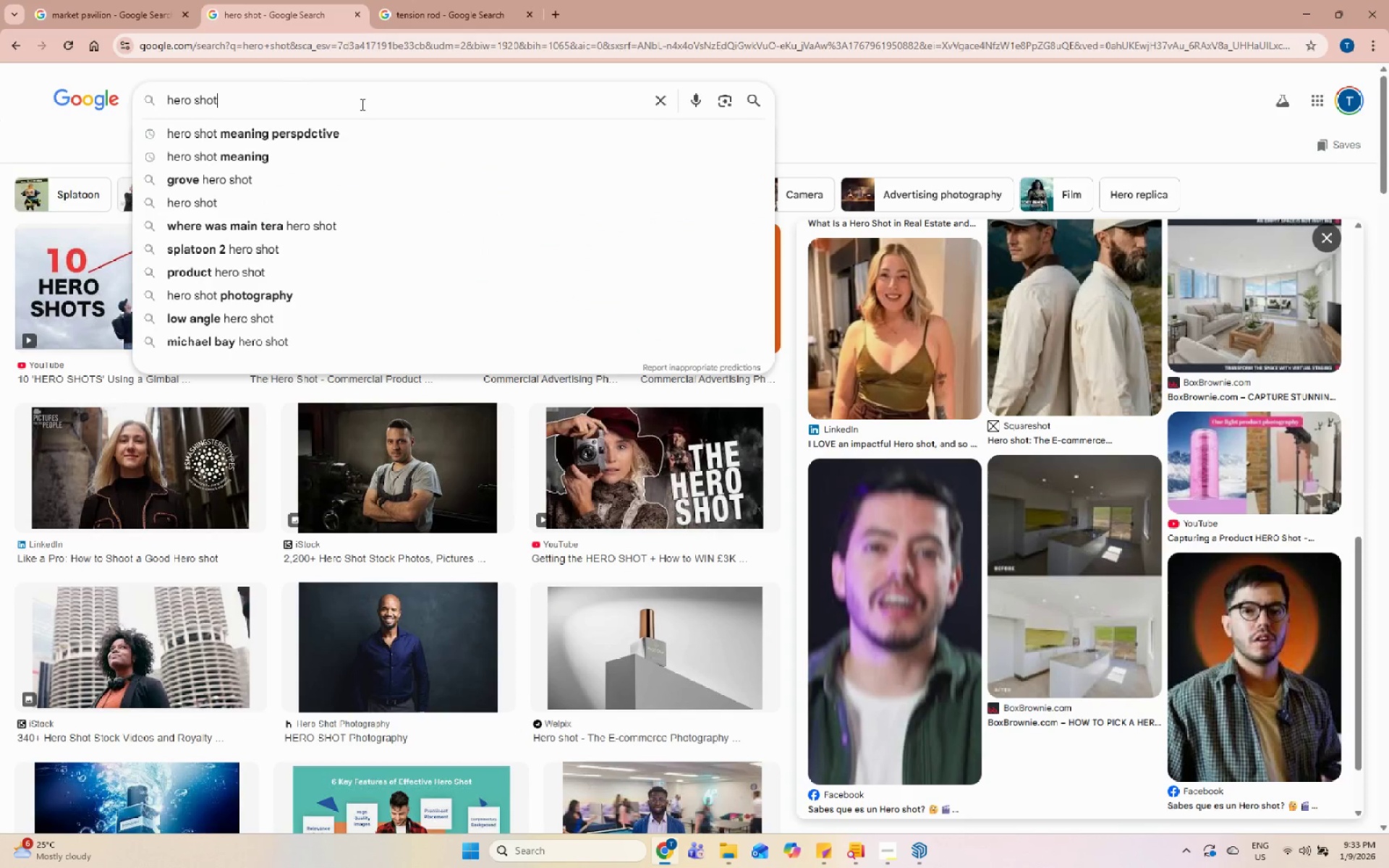 
key(Space)
 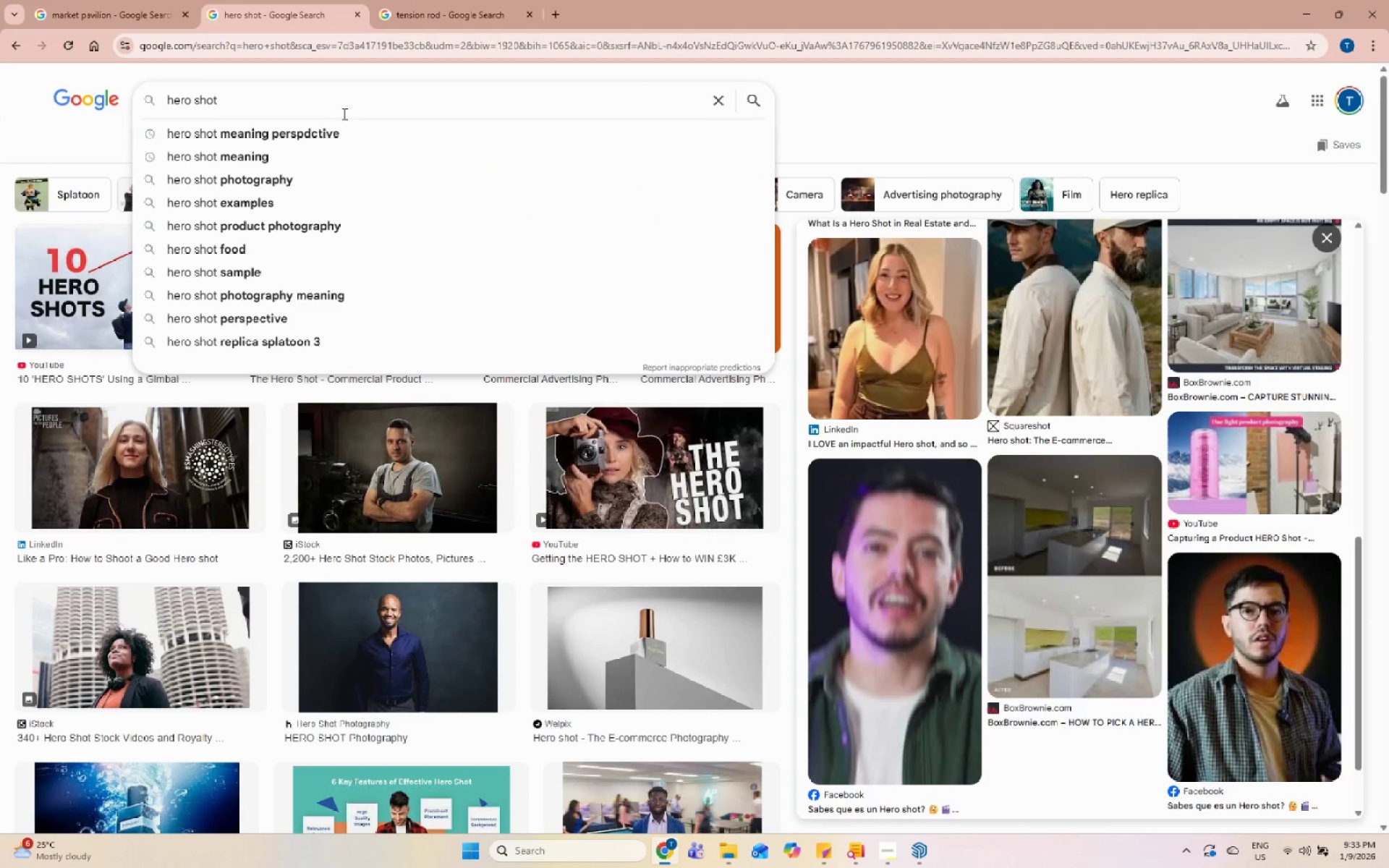 
left_click([341, 127])
 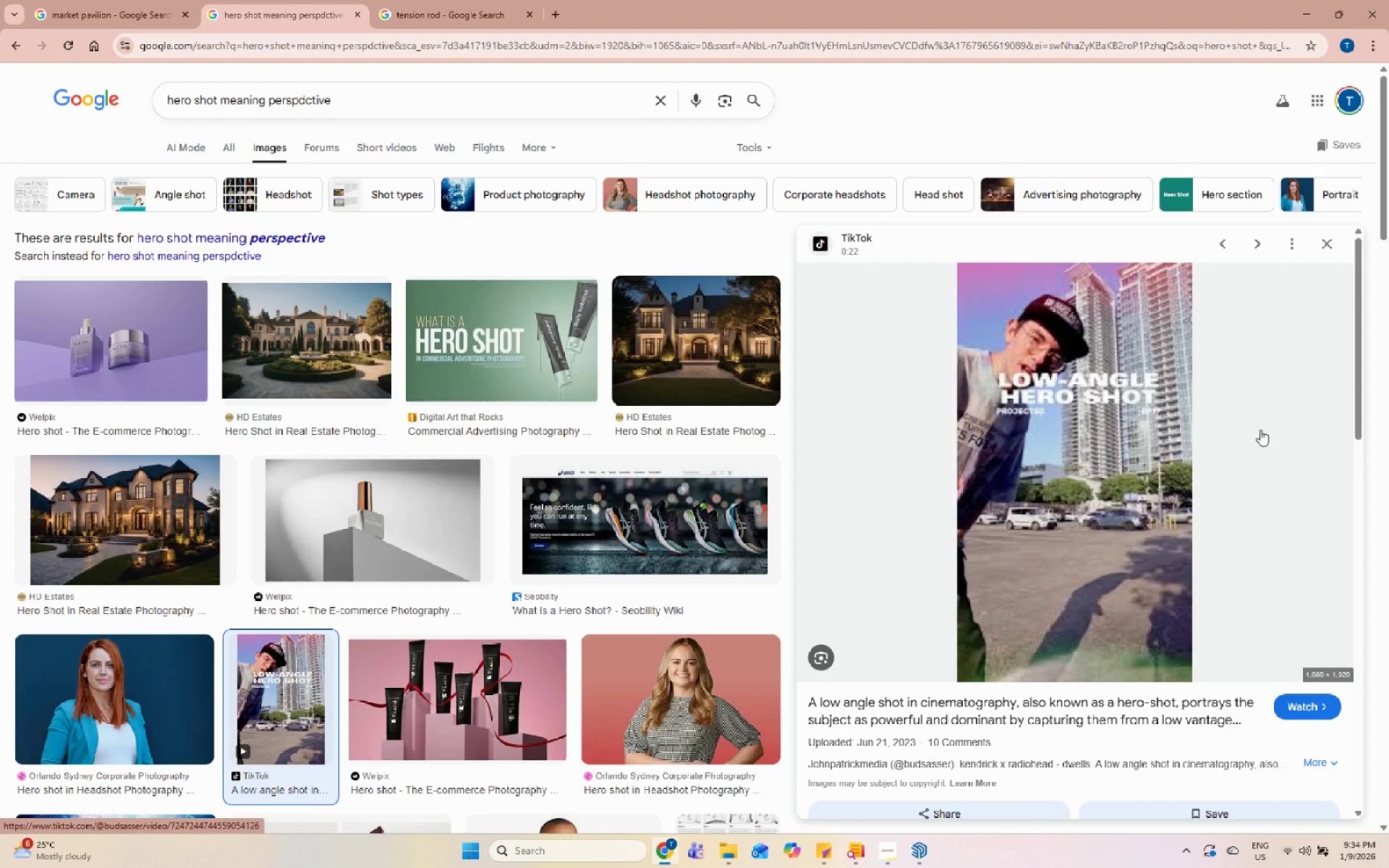 
wait(9.84)
 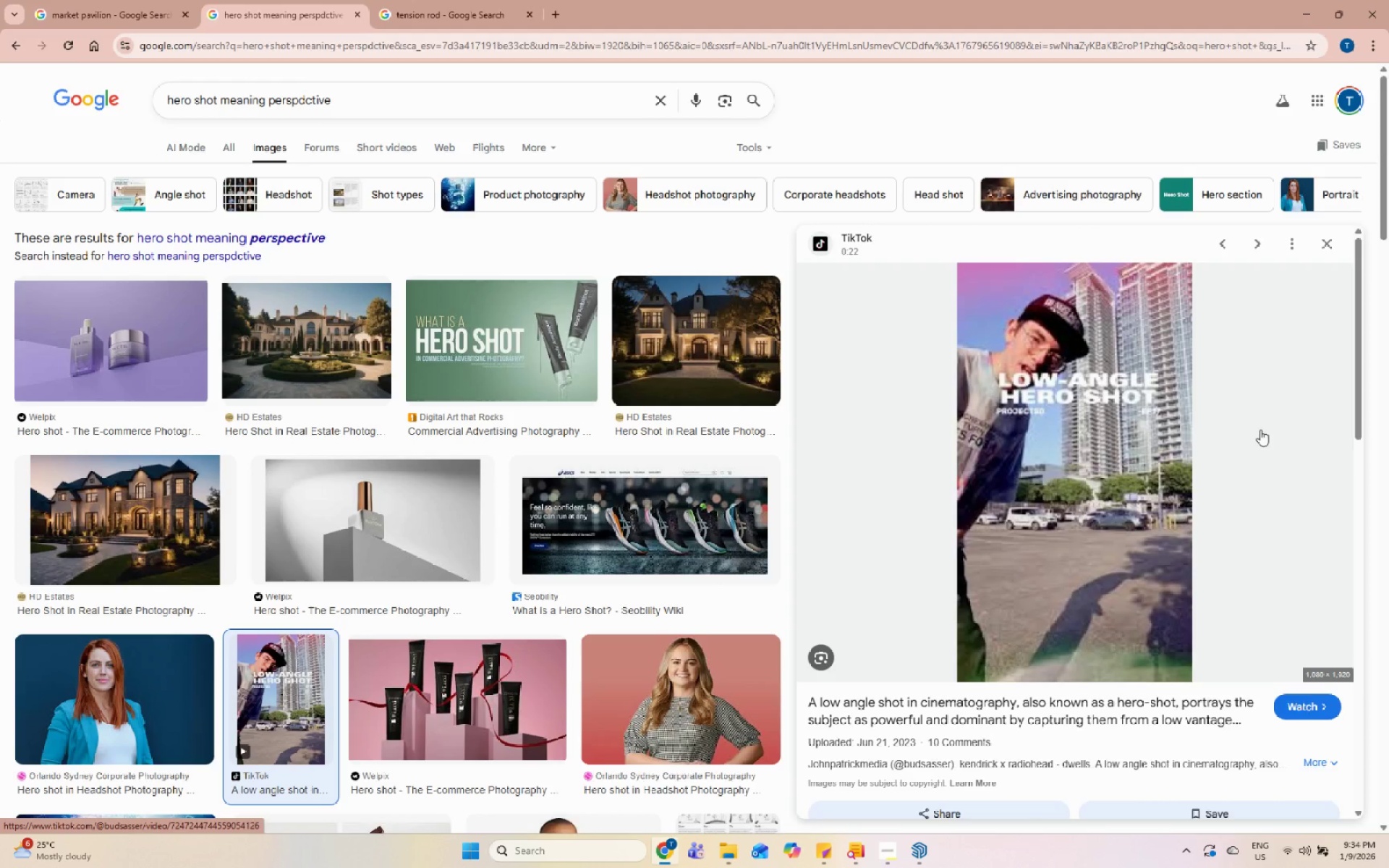 
scroll: coordinate [1181, 446], scroll_direction: down, amount: 8.0
 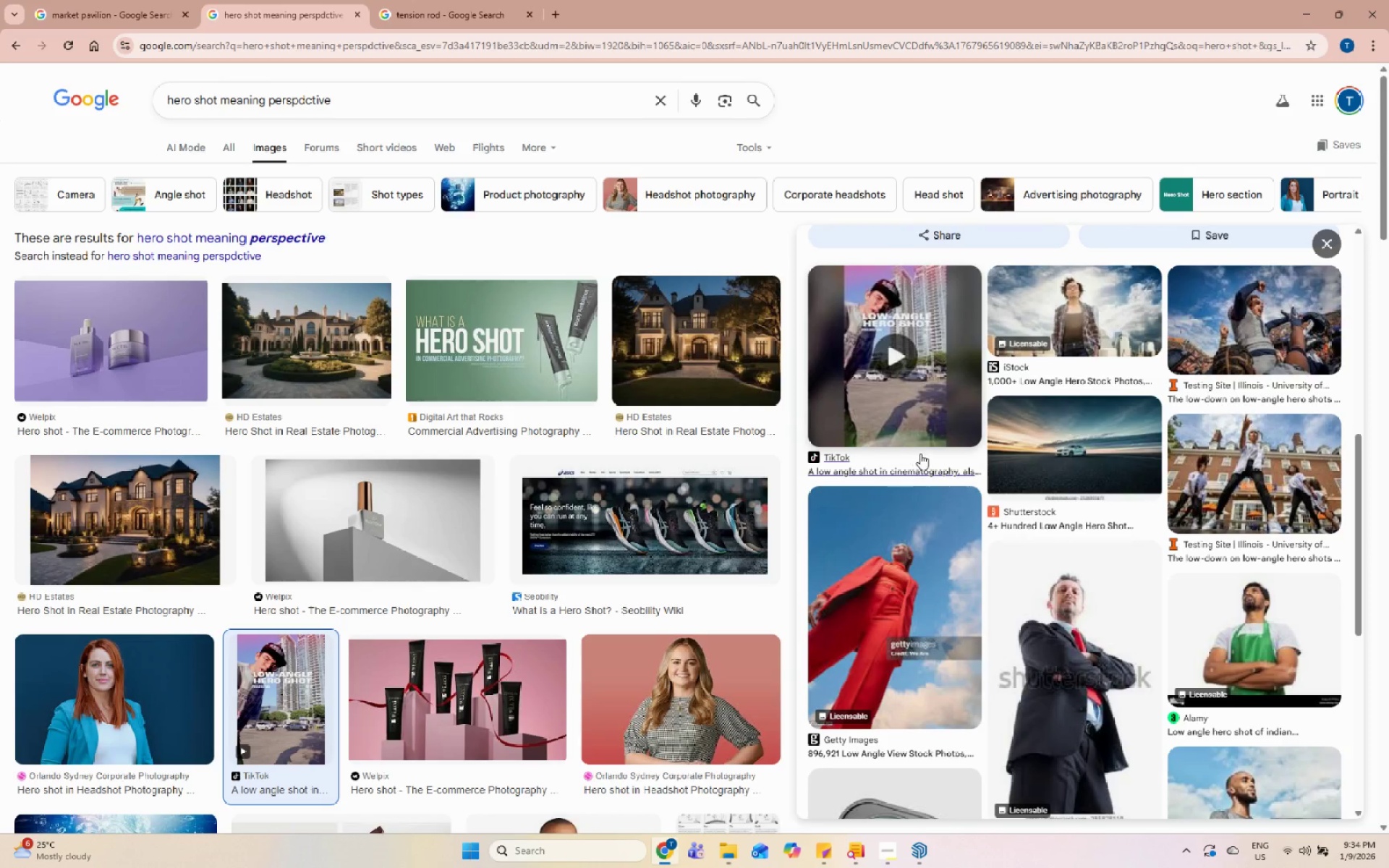 
left_click([924, 856])
 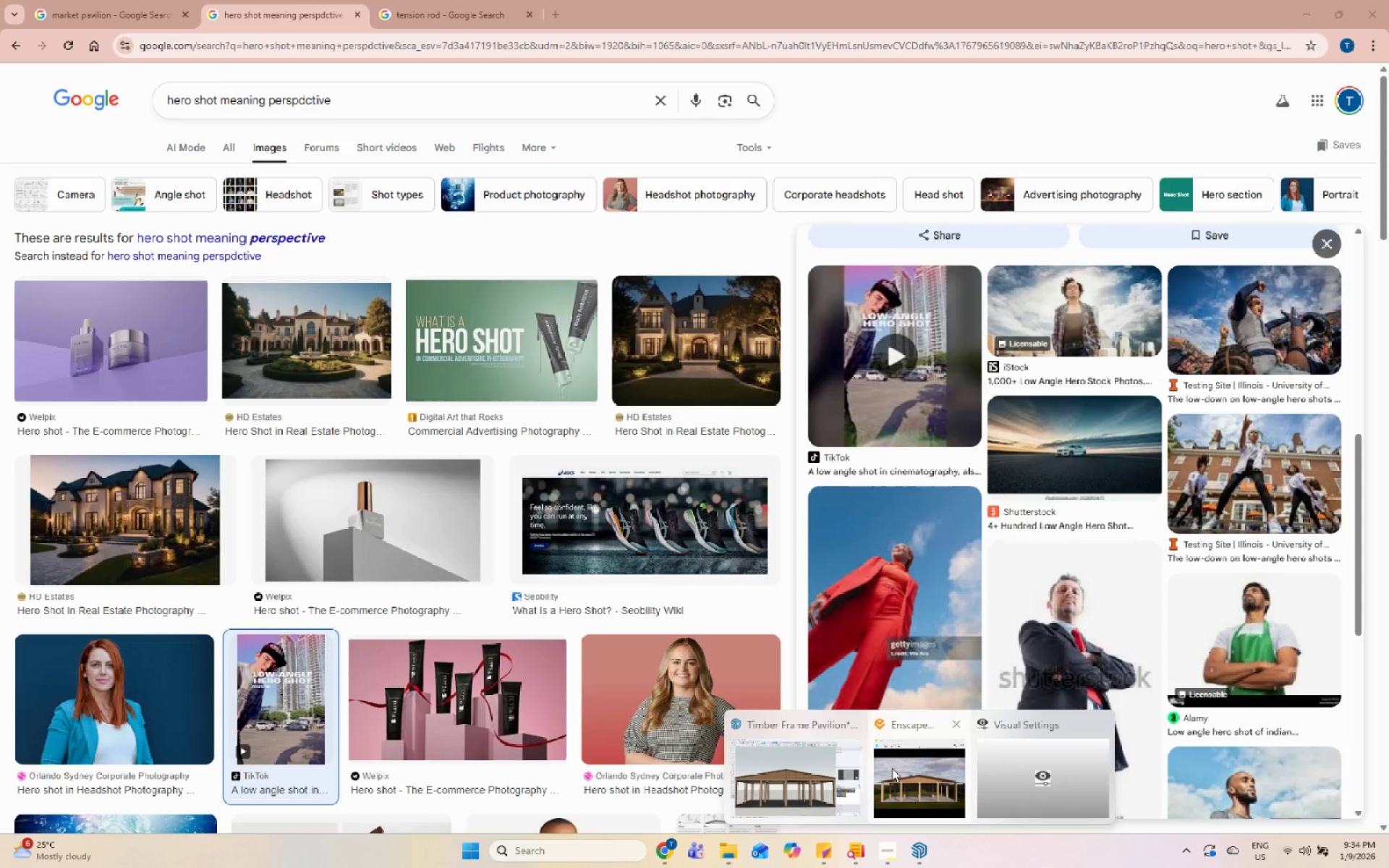 
left_click([892, 767])
 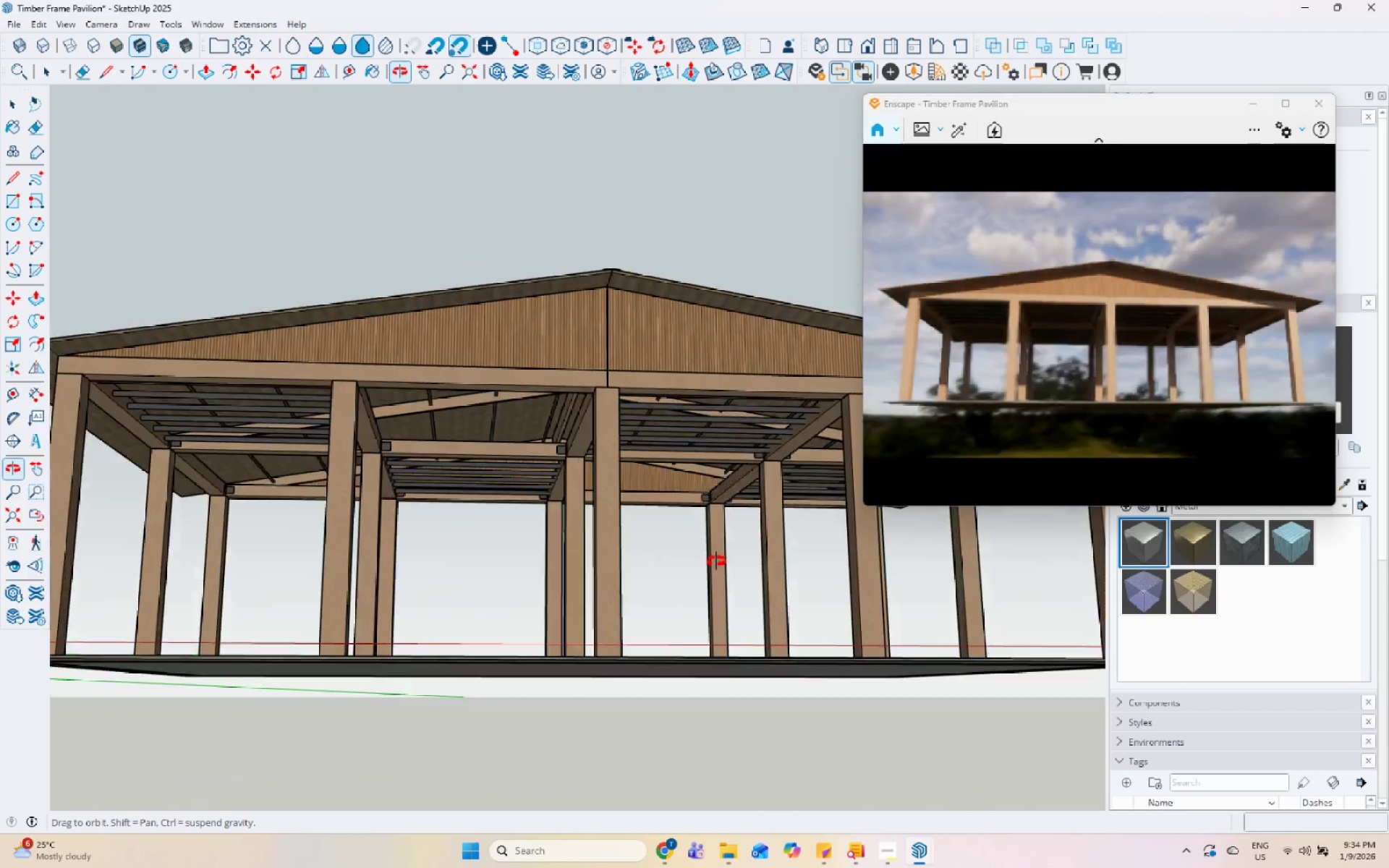 
scroll: coordinate [517, 405], scroll_direction: up, amount: 14.0
 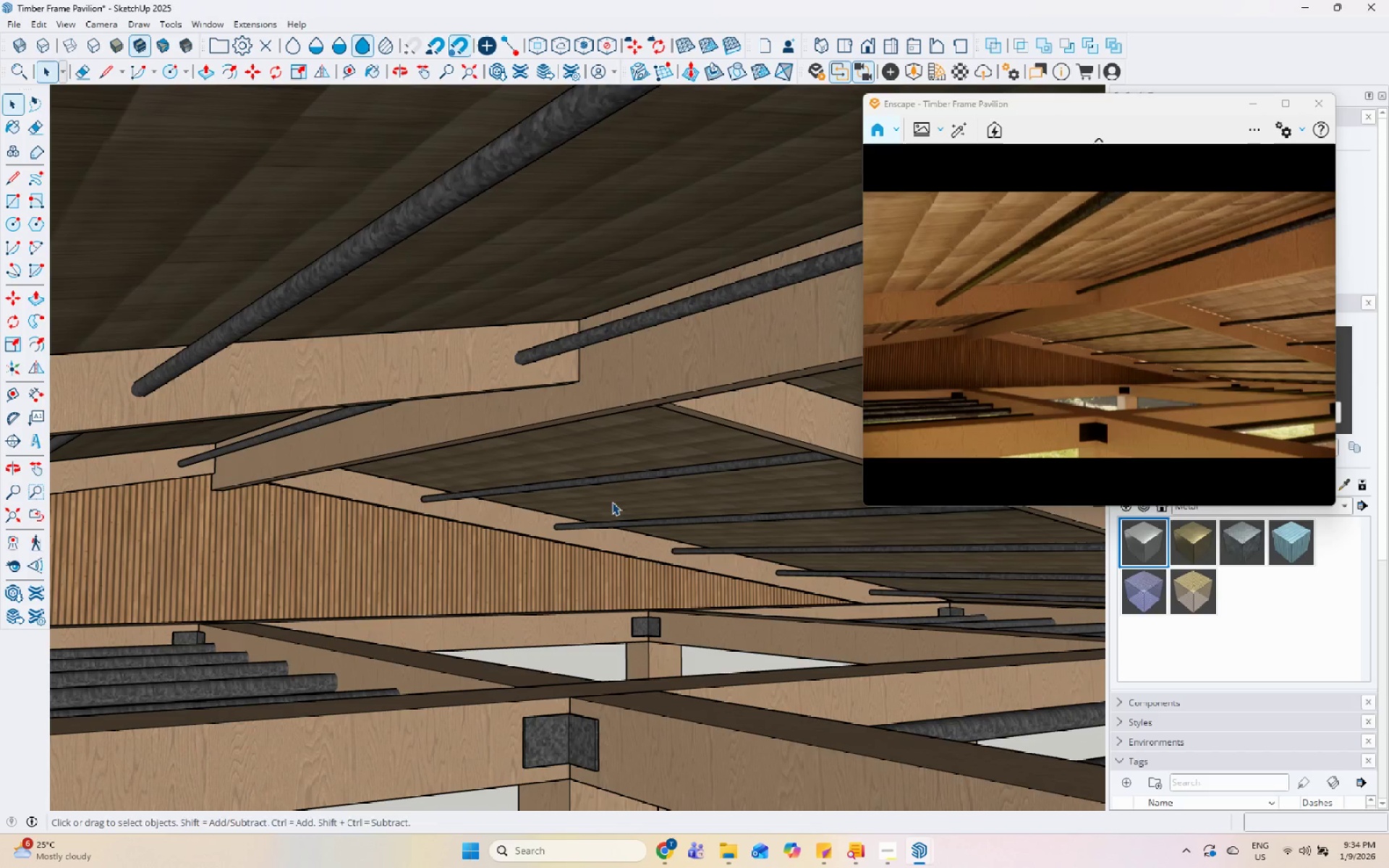 
scroll: coordinate [689, 445], scroll_direction: down, amount: 1.0
 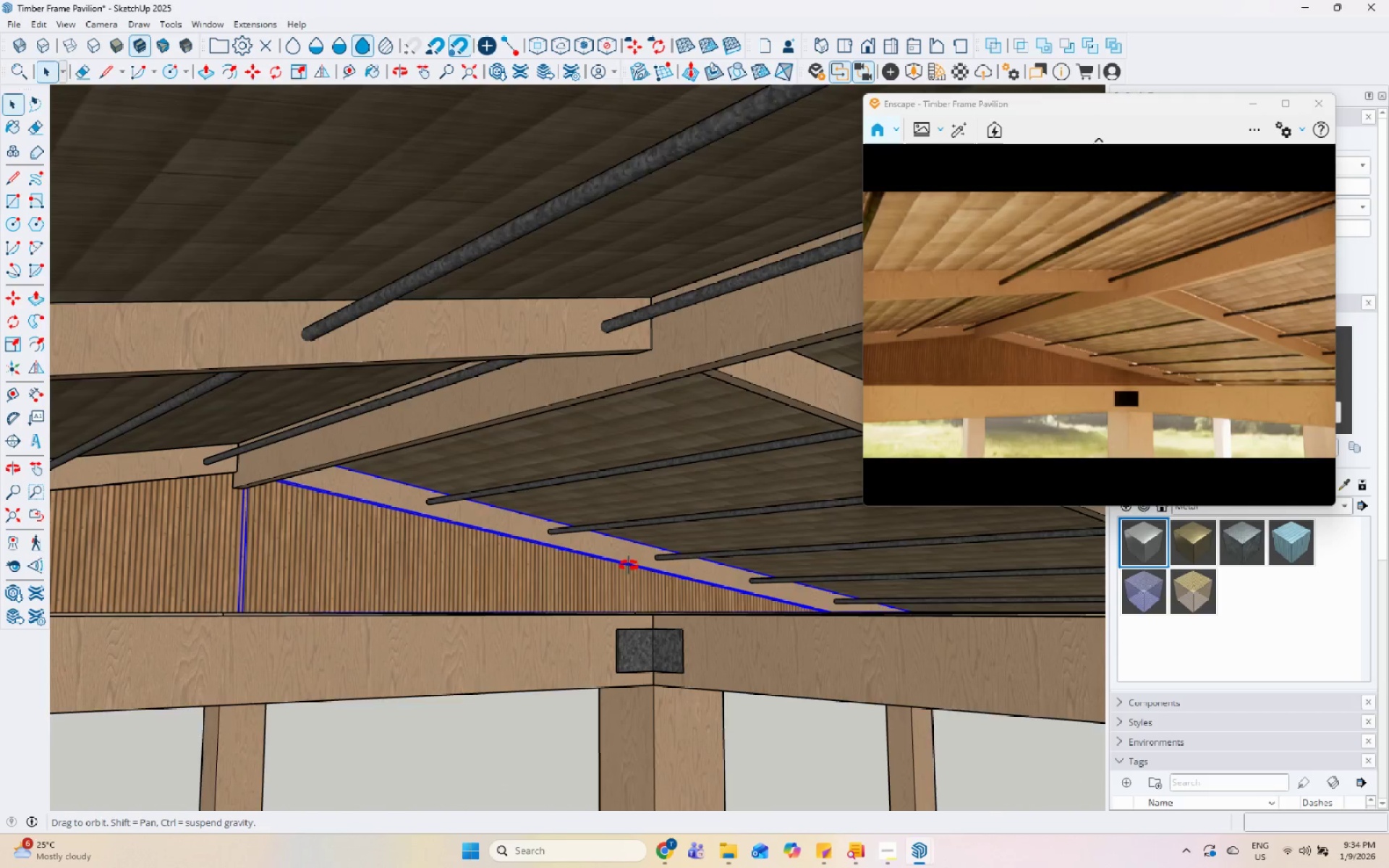 
scroll: coordinate [632, 580], scroll_direction: up, amount: 2.0
 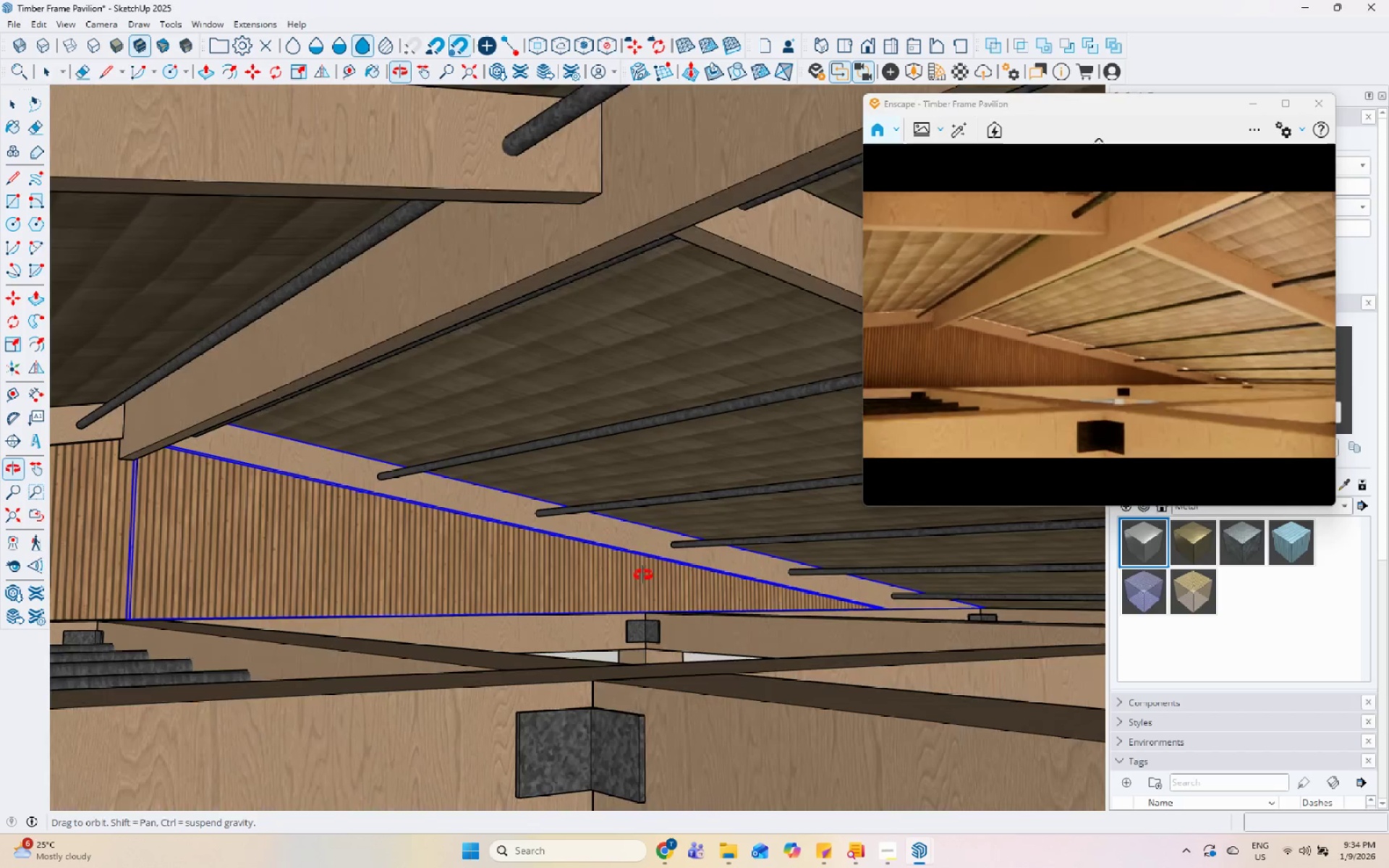 
scroll: coordinate [651, 413], scroll_direction: down, amount: 6.0
 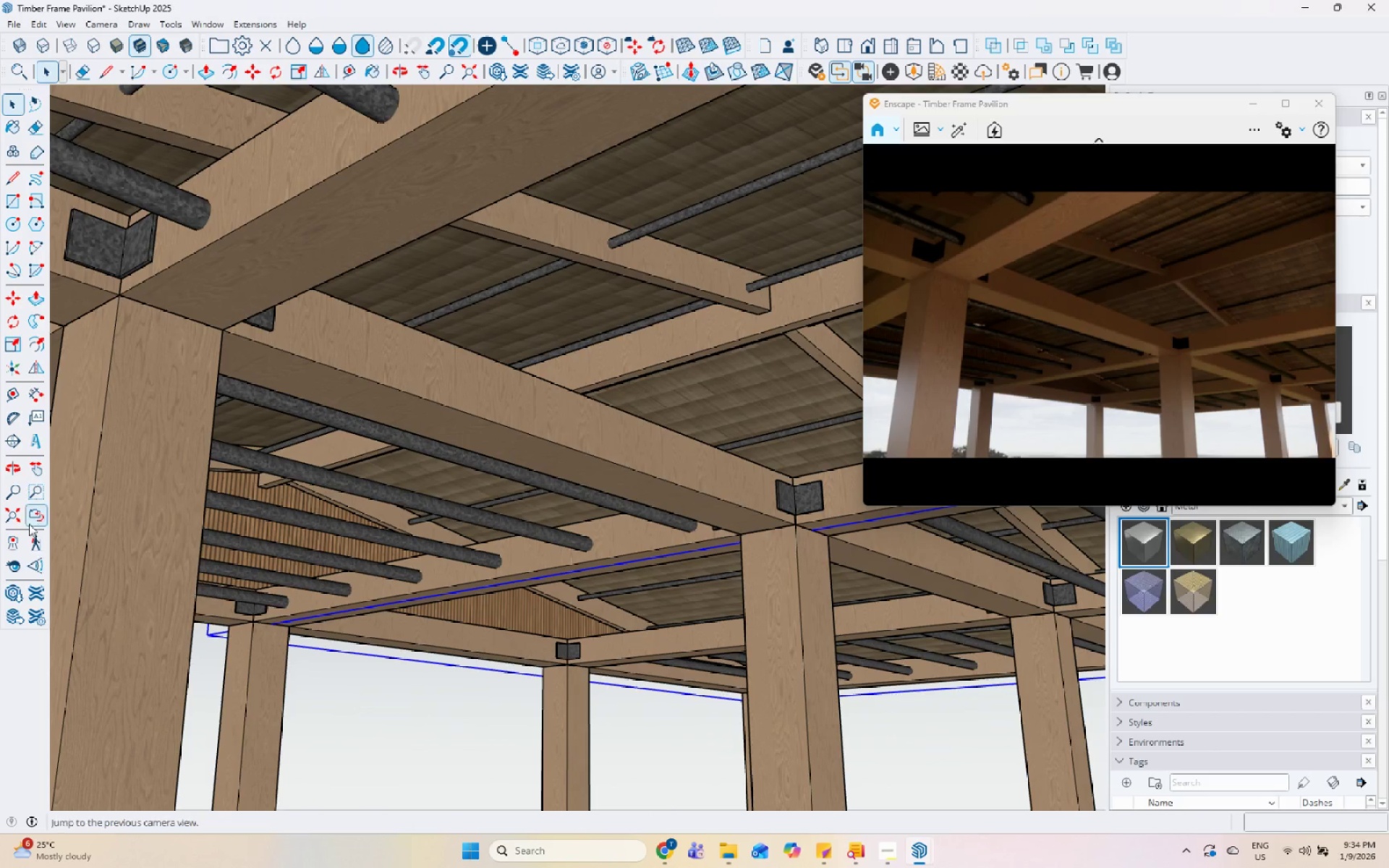 
left_click_drag(start_coordinate=[724, 354], to_coordinate=[905, 344])
 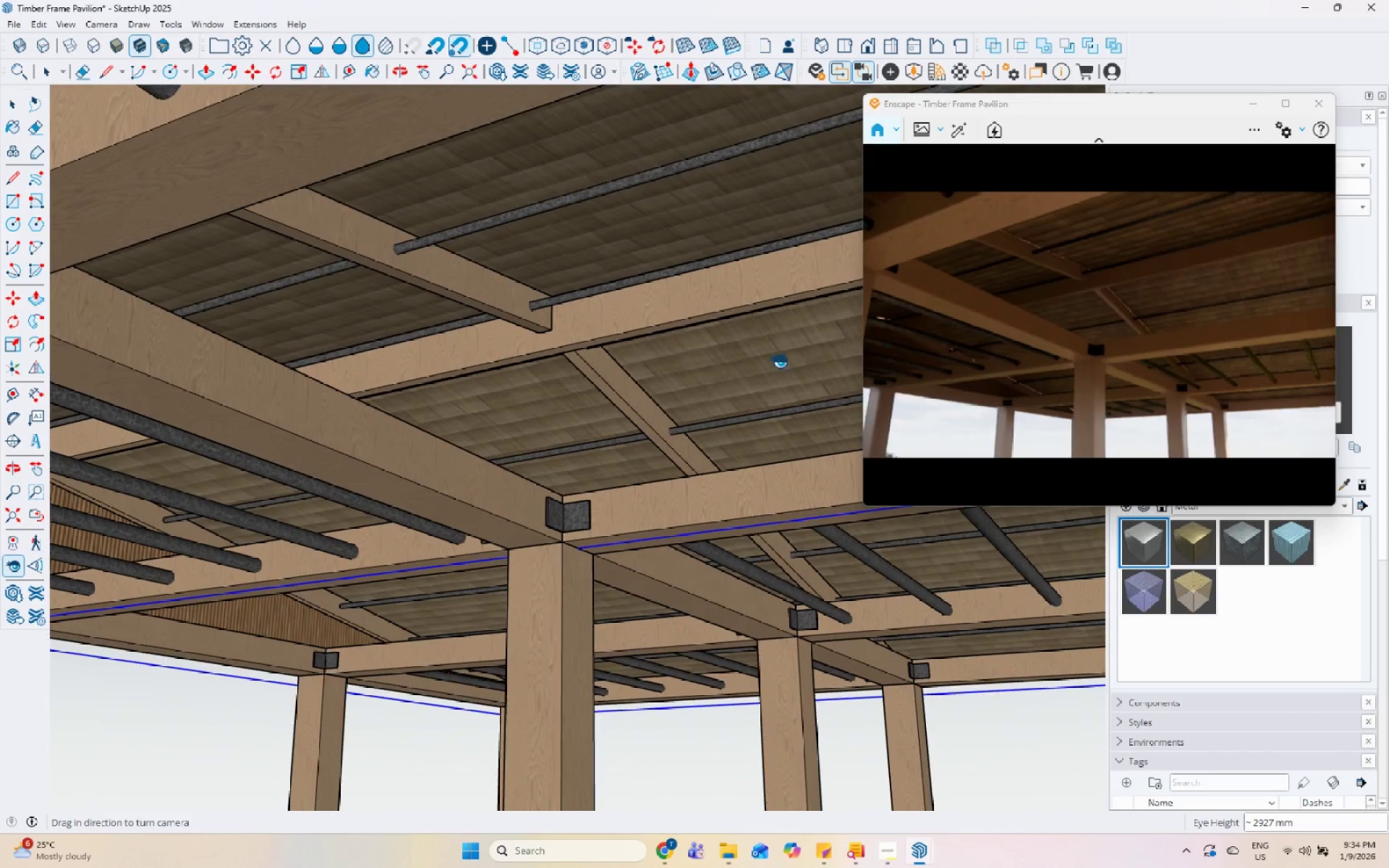 
left_click_drag(start_coordinate=[636, 362], to_coordinate=[996, 353])
 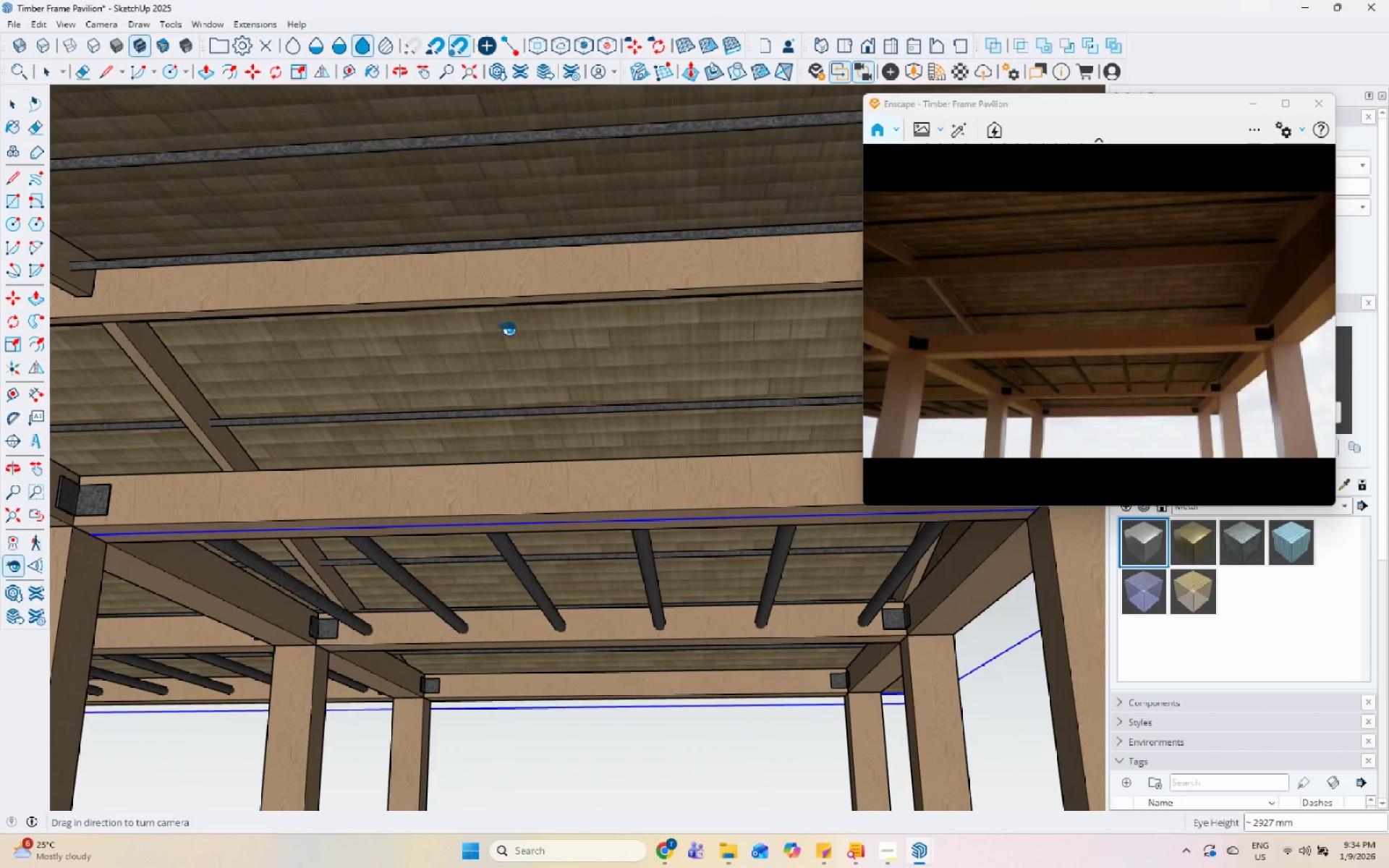 
left_click_drag(start_coordinate=[536, 318], to_coordinate=[914, 294])
 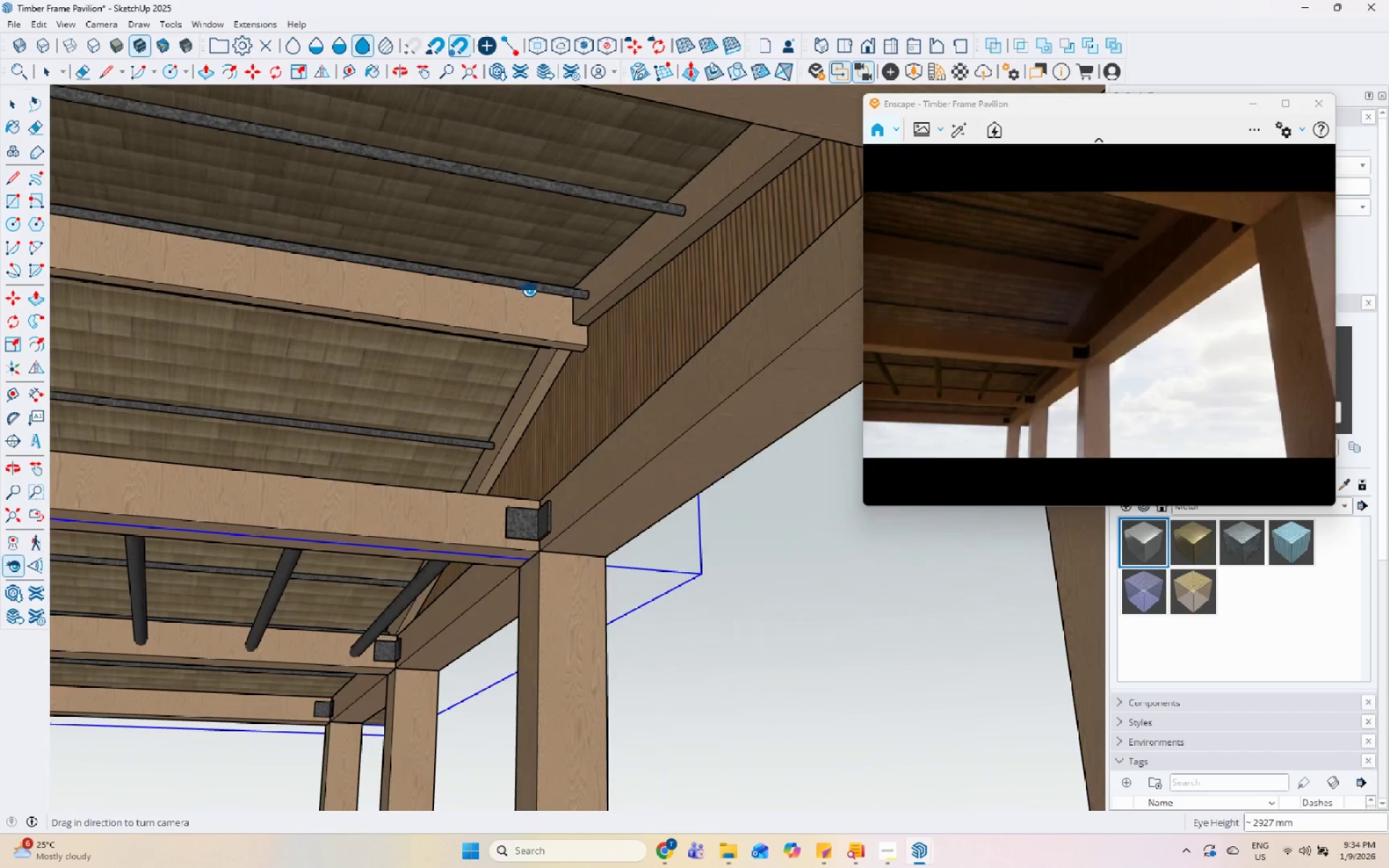 
left_click_drag(start_coordinate=[553, 275], to_coordinate=[507, 244])
 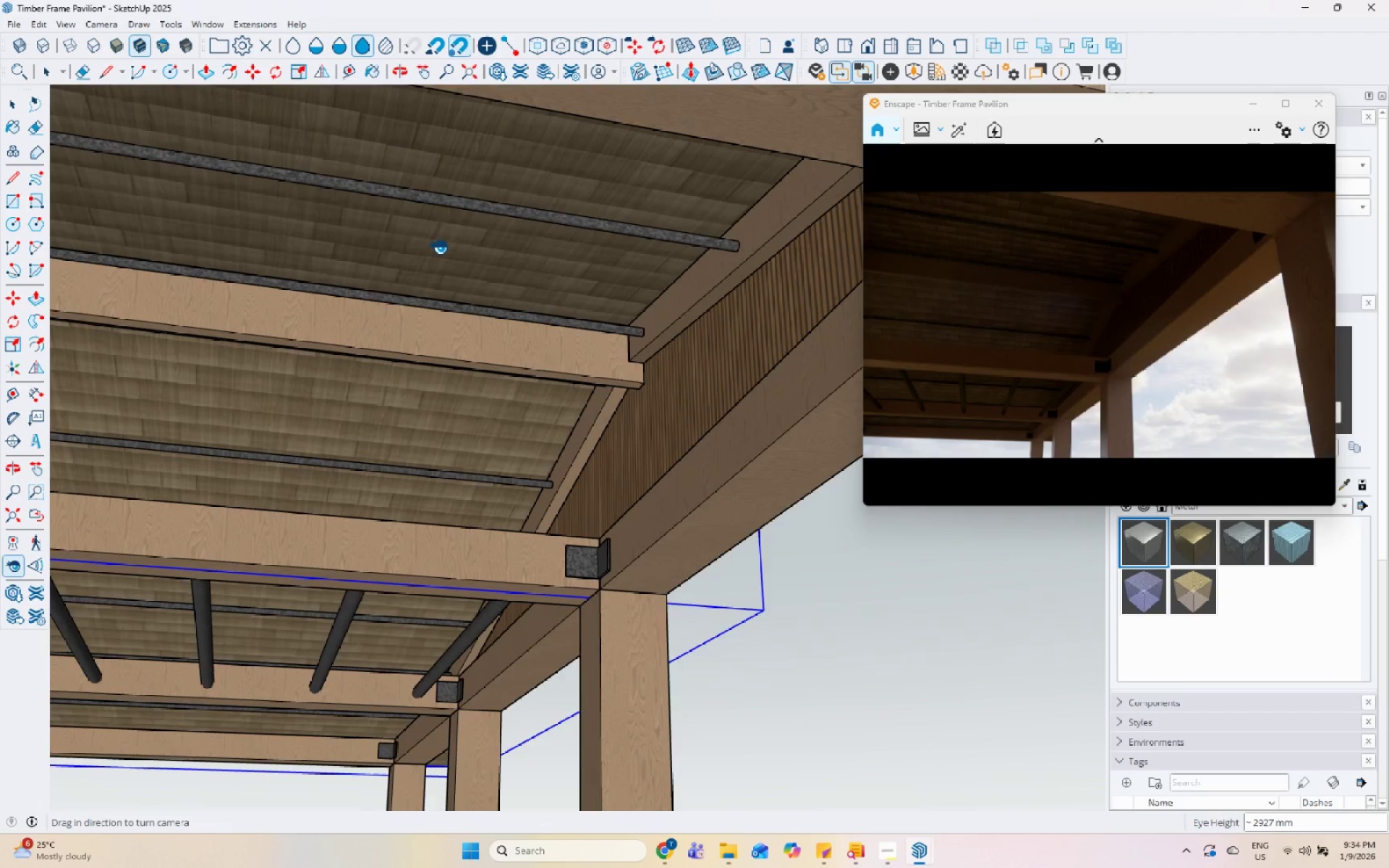 
scroll: coordinate [524, 362], scroll_direction: up, amount: 4.0
 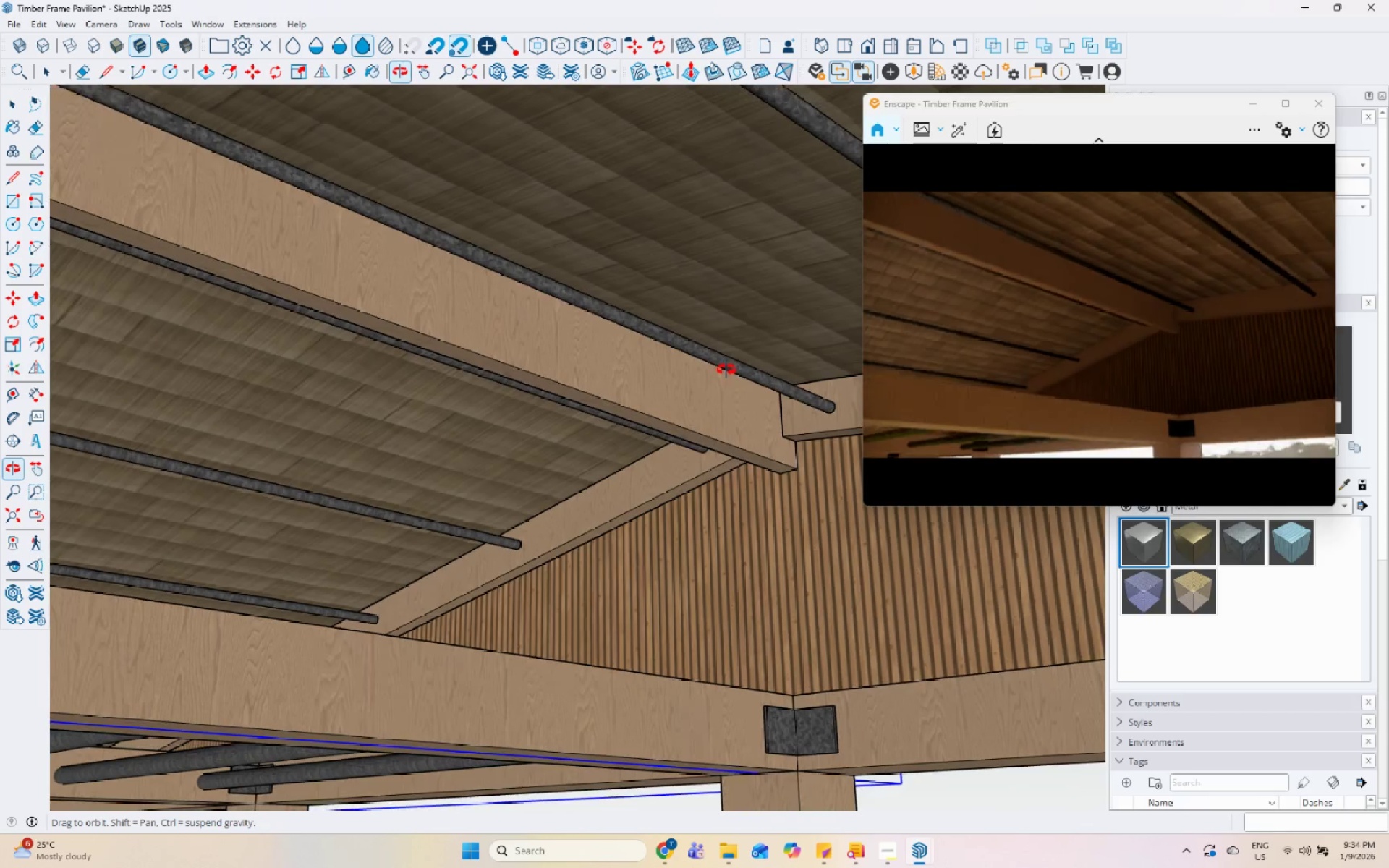 
scroll: coordinate [1068, 348], scroll_direction: down, amount: 14.0
 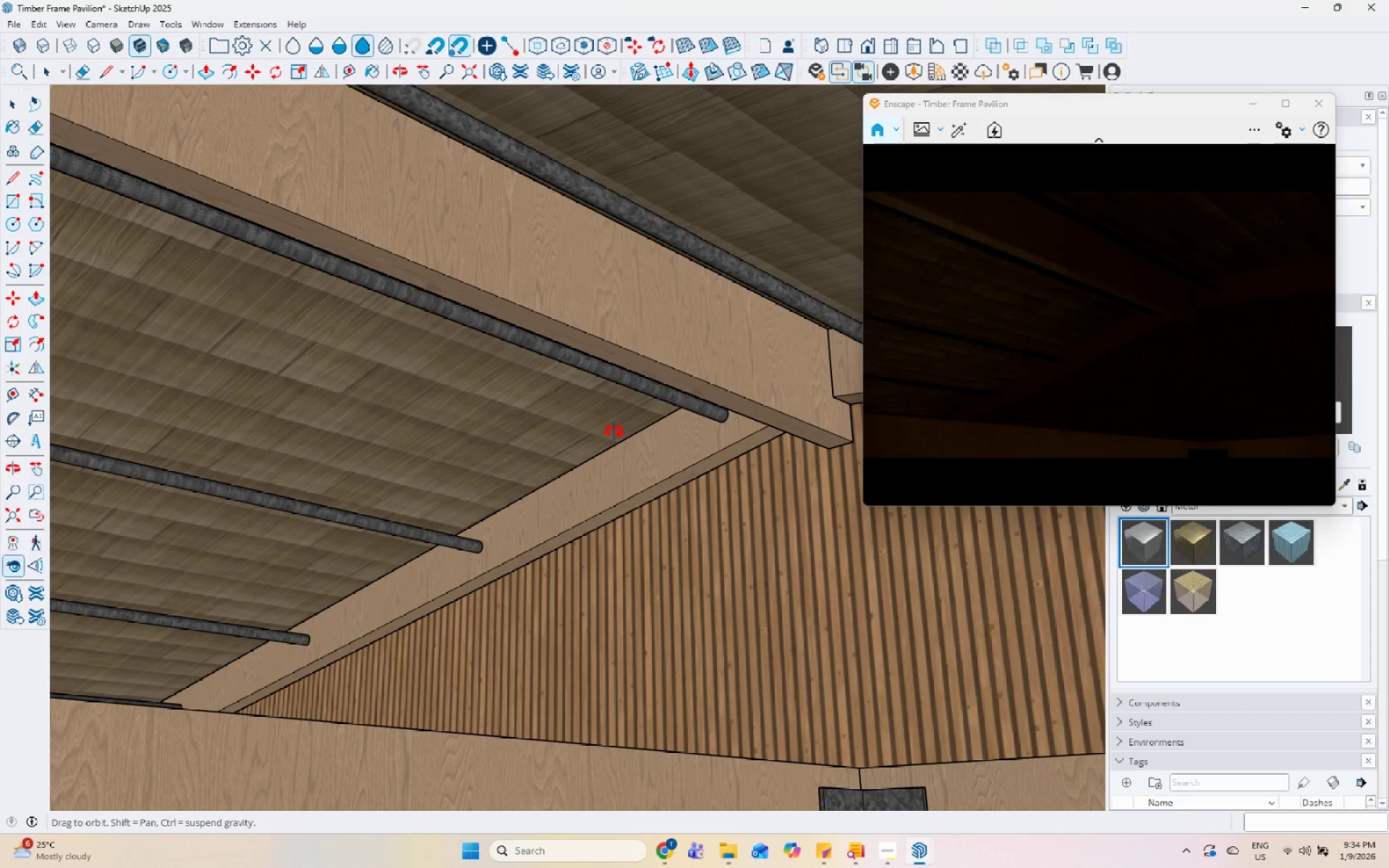 
left_click_drag(start_coordinate=[606, 431], to_coordinate=[226, 477])
 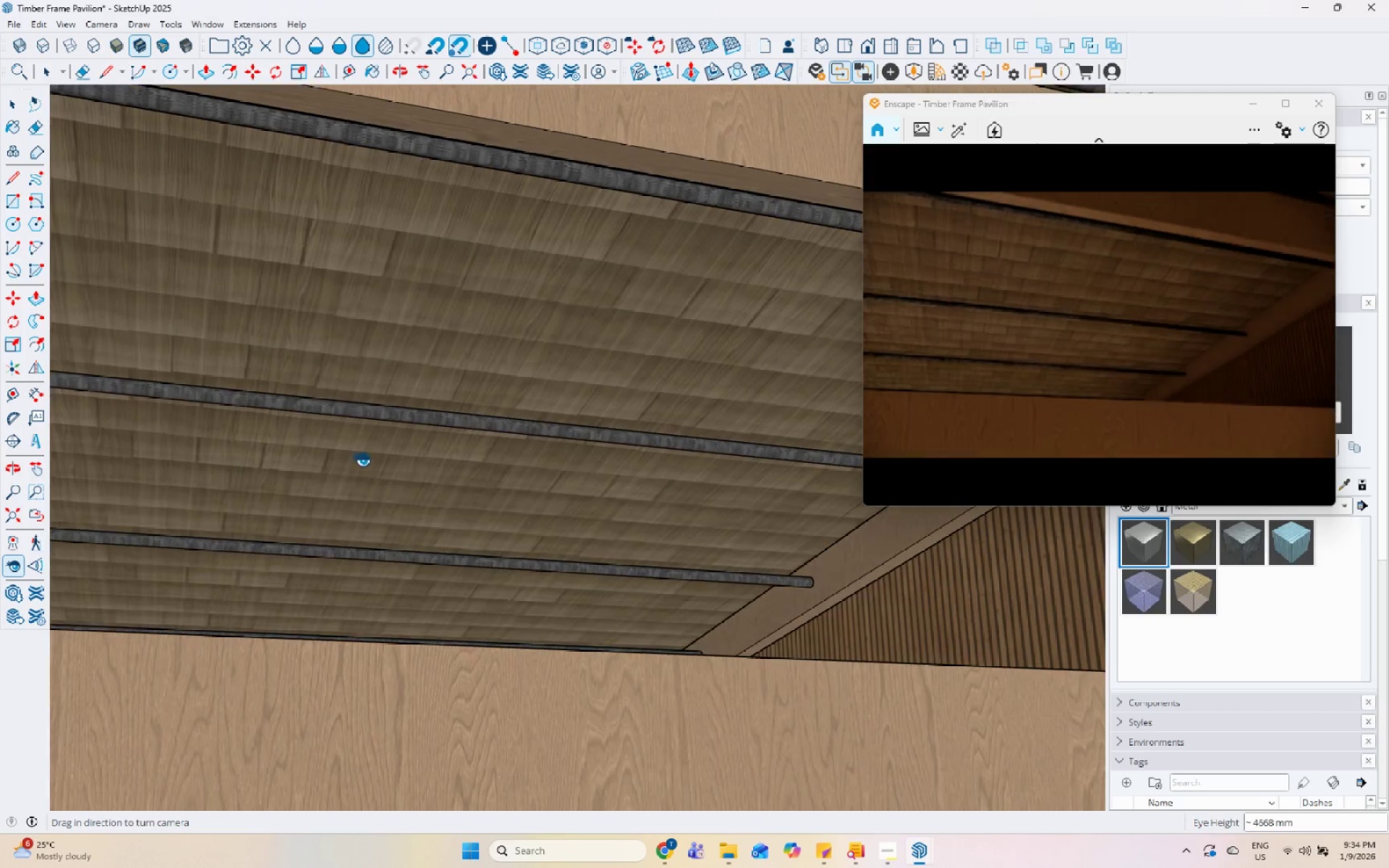 
left_click_drag(start_coordinate=[592, 417], to_coordinate=[99, 467])
 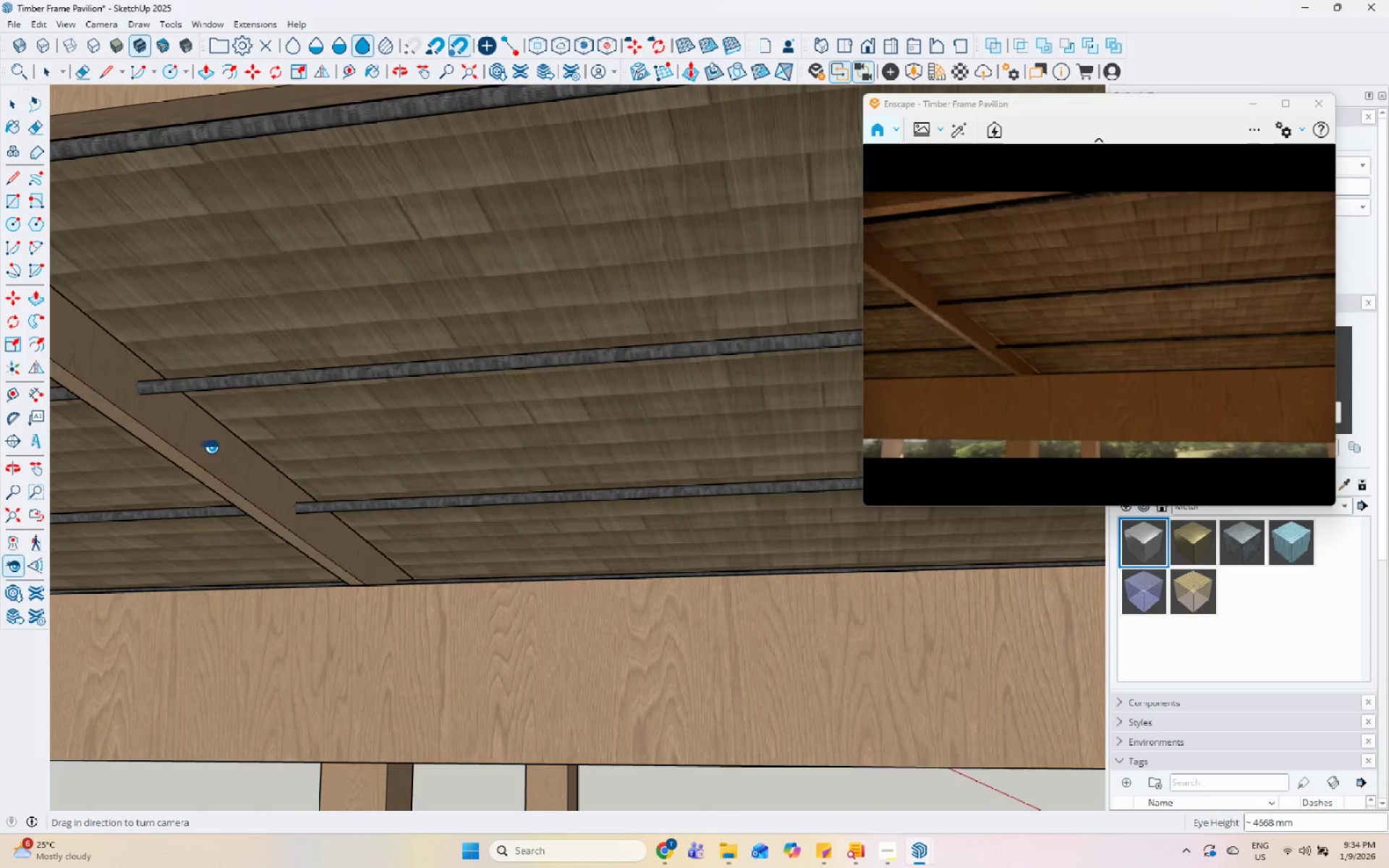 
left_click_drag(start_coordinate=[371, 439], to_coordinate=[1, 485])
 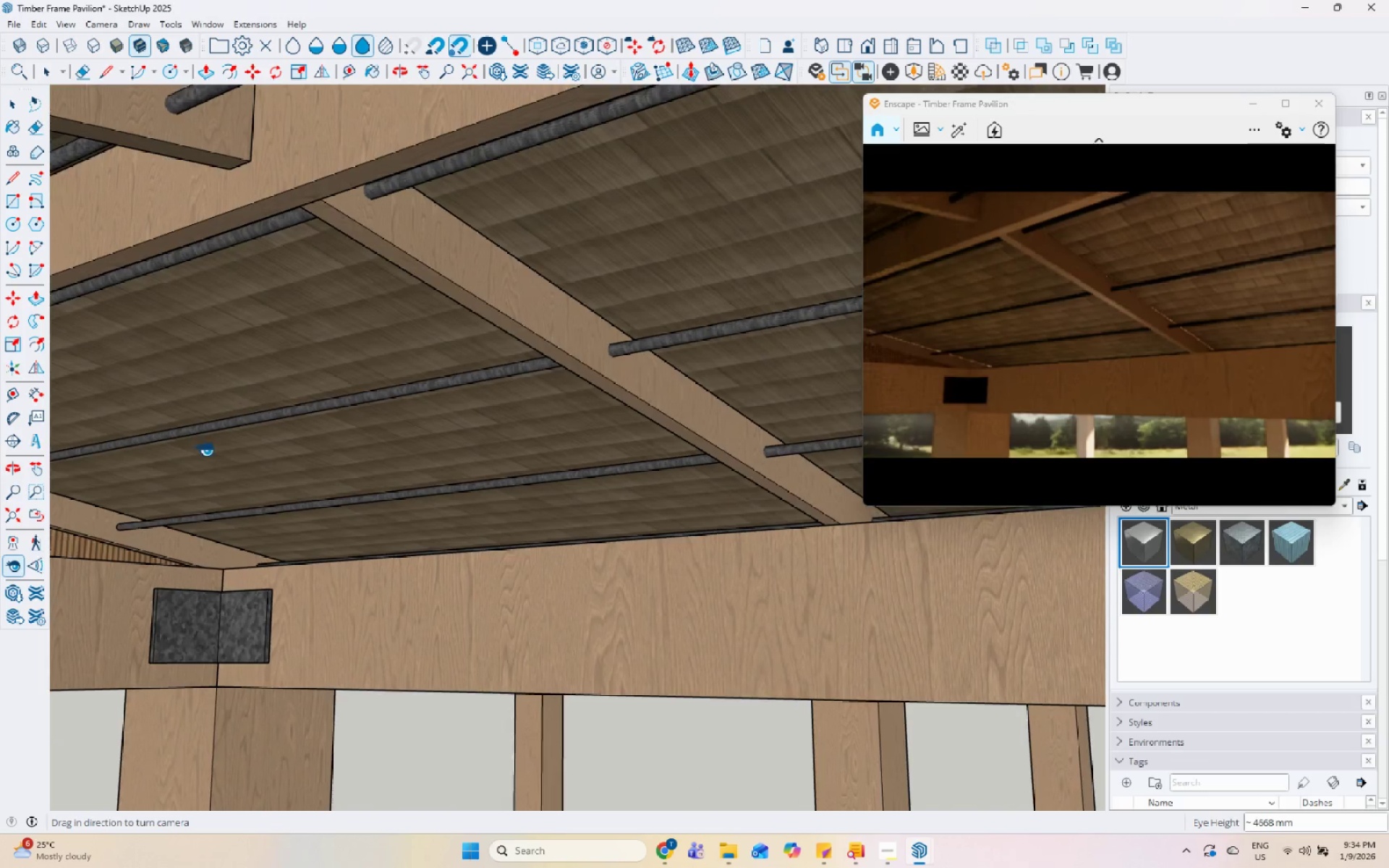 
left_click_drag(start_coordinate=[518, 392], to_coordinate=[157, 470])
 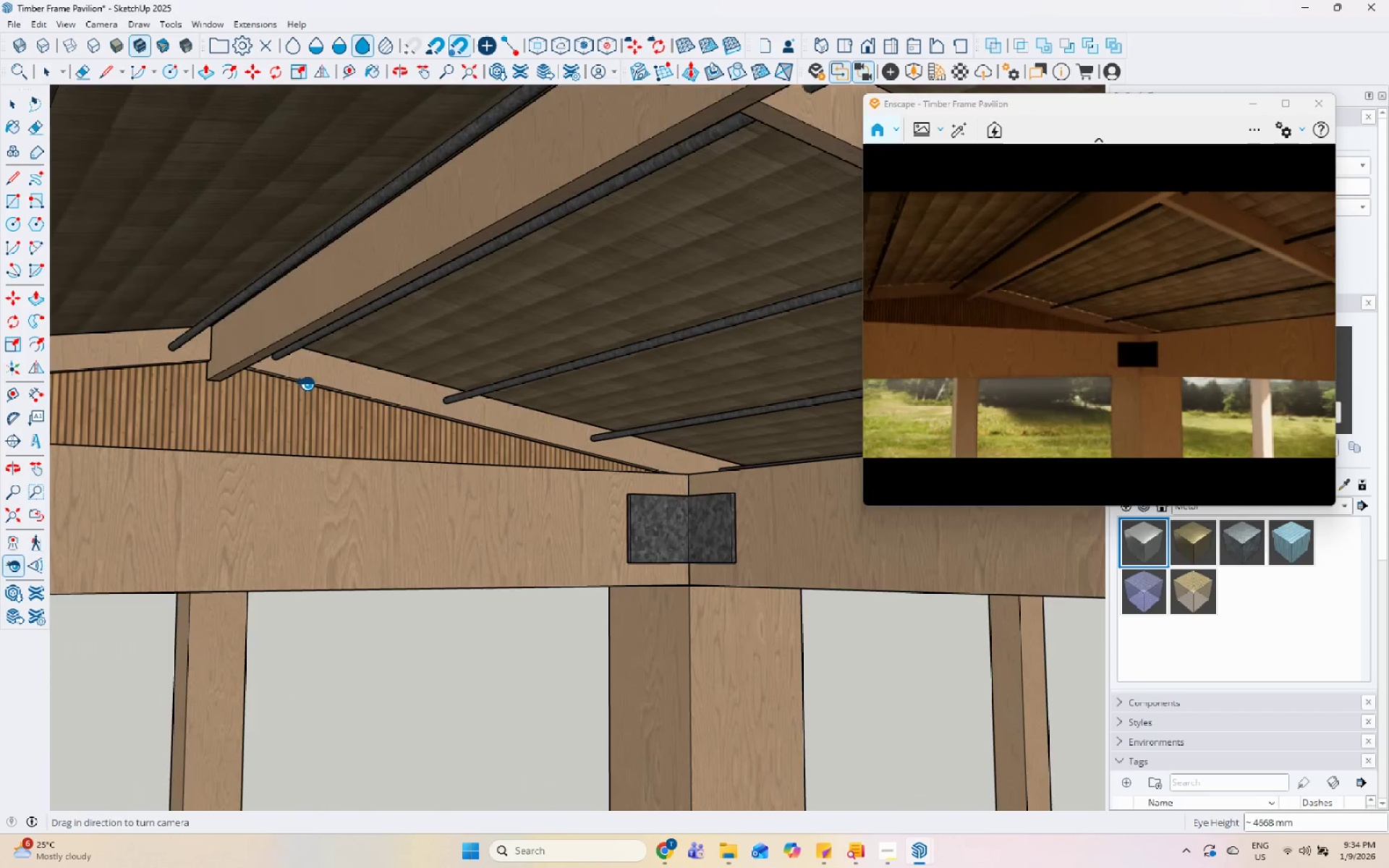 
left_click_drag(start_coordinate=[351, 356], to_coordinate=[489, 224])
 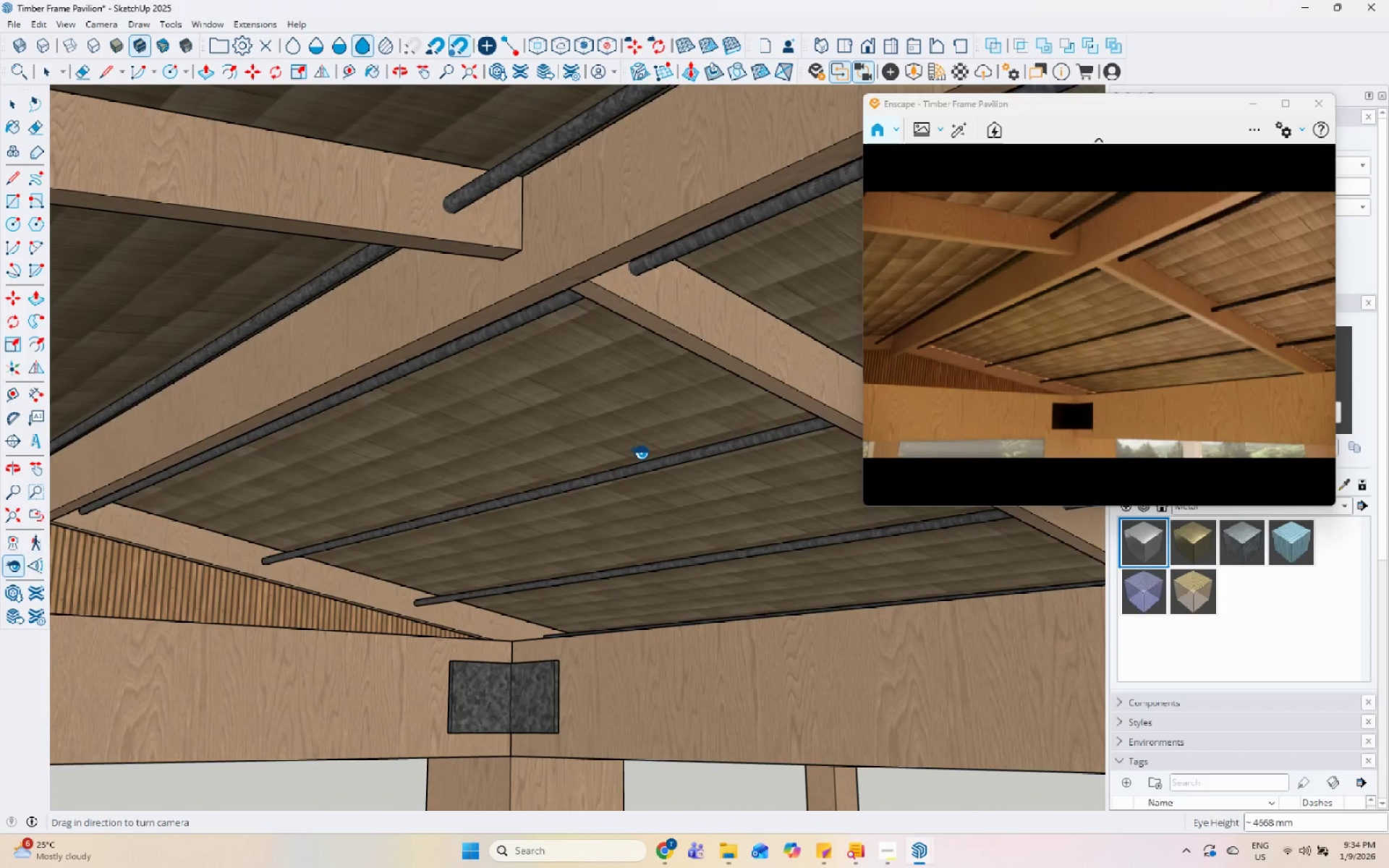 
scroll: coordinate [640, 455], scroll_direction: down, amount: 1.0
 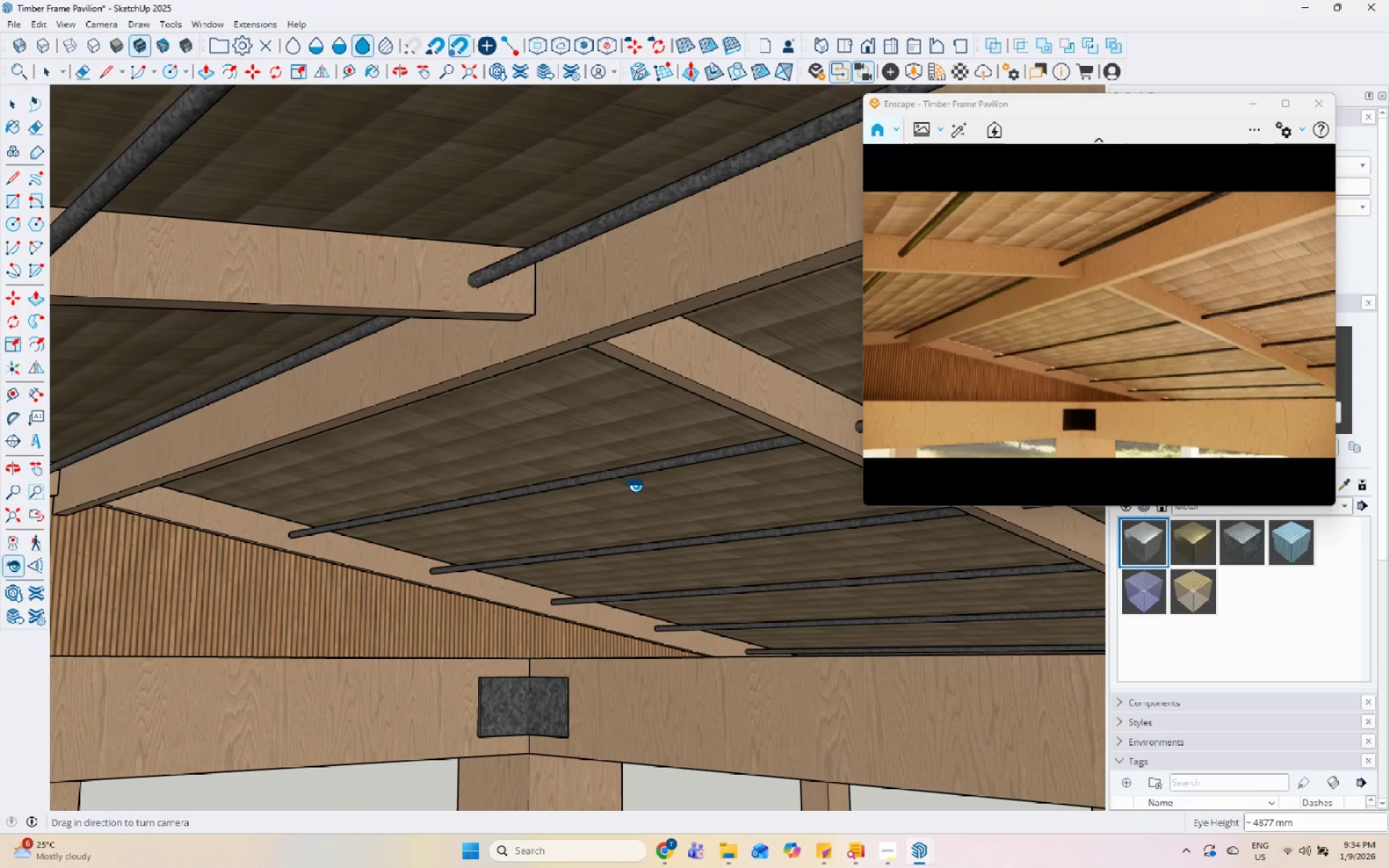 
scroll: coordinate [637, 443], scroll_direction: none, amount: 0.0
 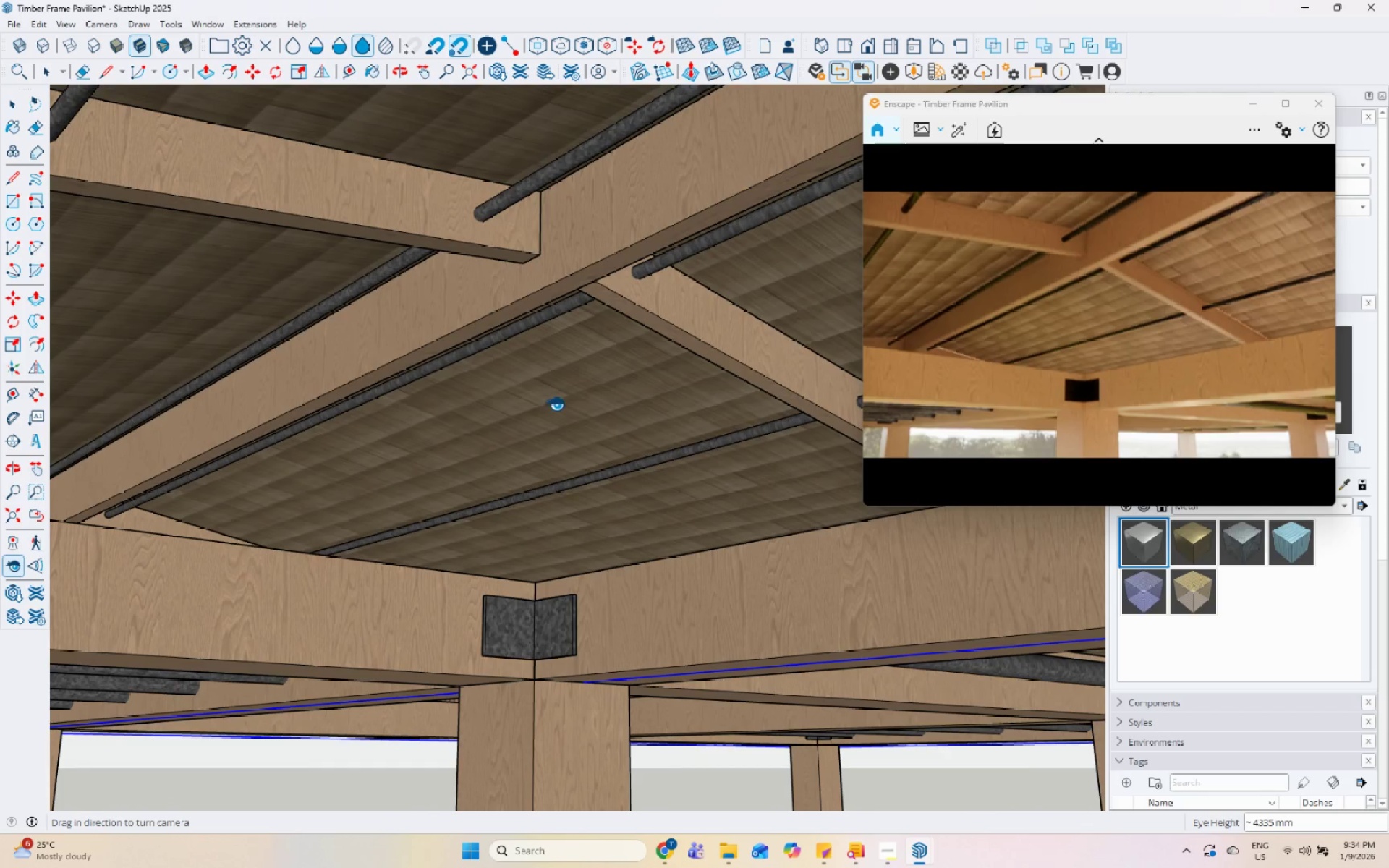 
left_click_drag(start_coordinate=[35, 471], to_coordinate=[53, 467])
 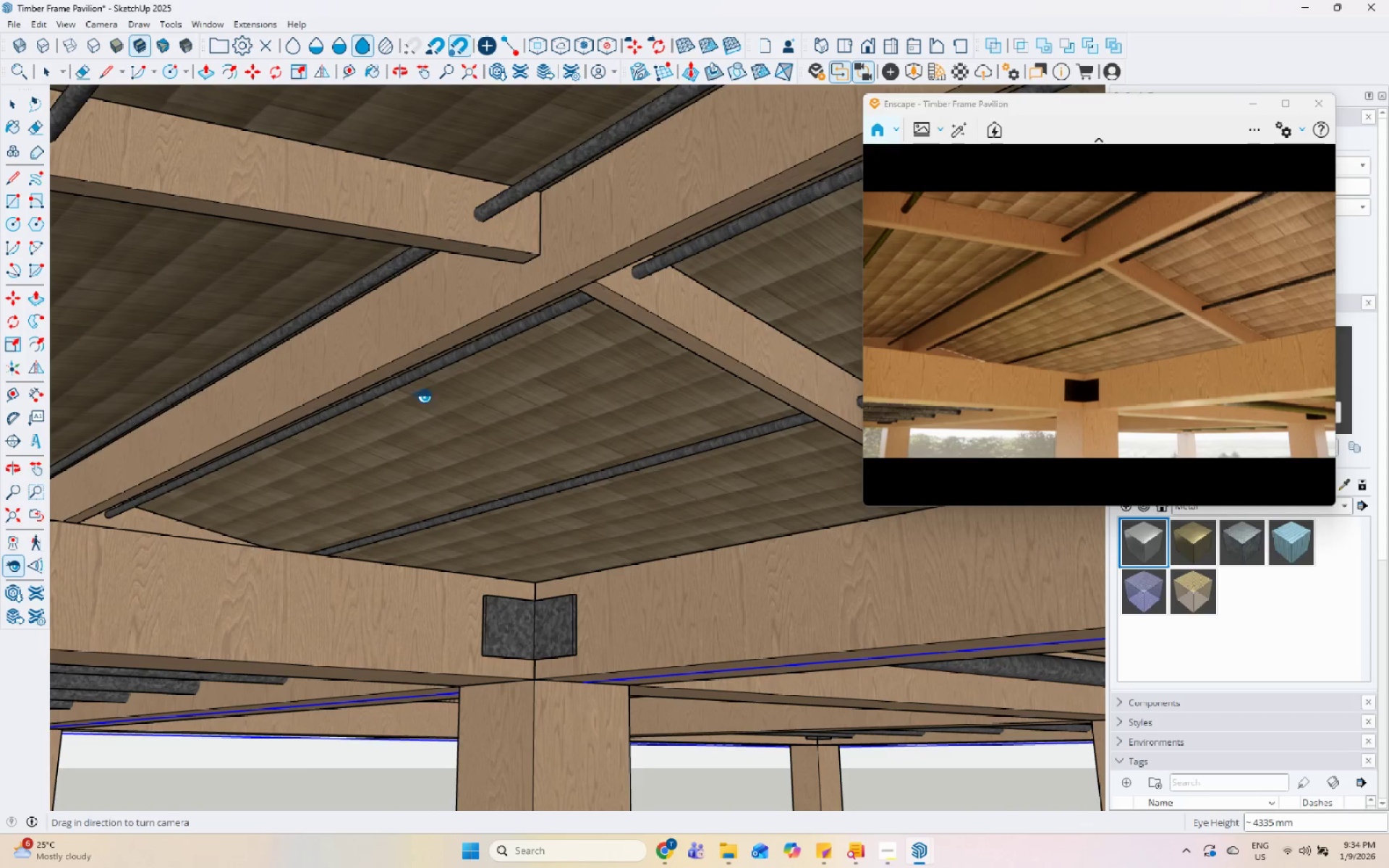 
left_click_drag(start_coordinate=[432, 395], to_coordinate=[437, 407])
 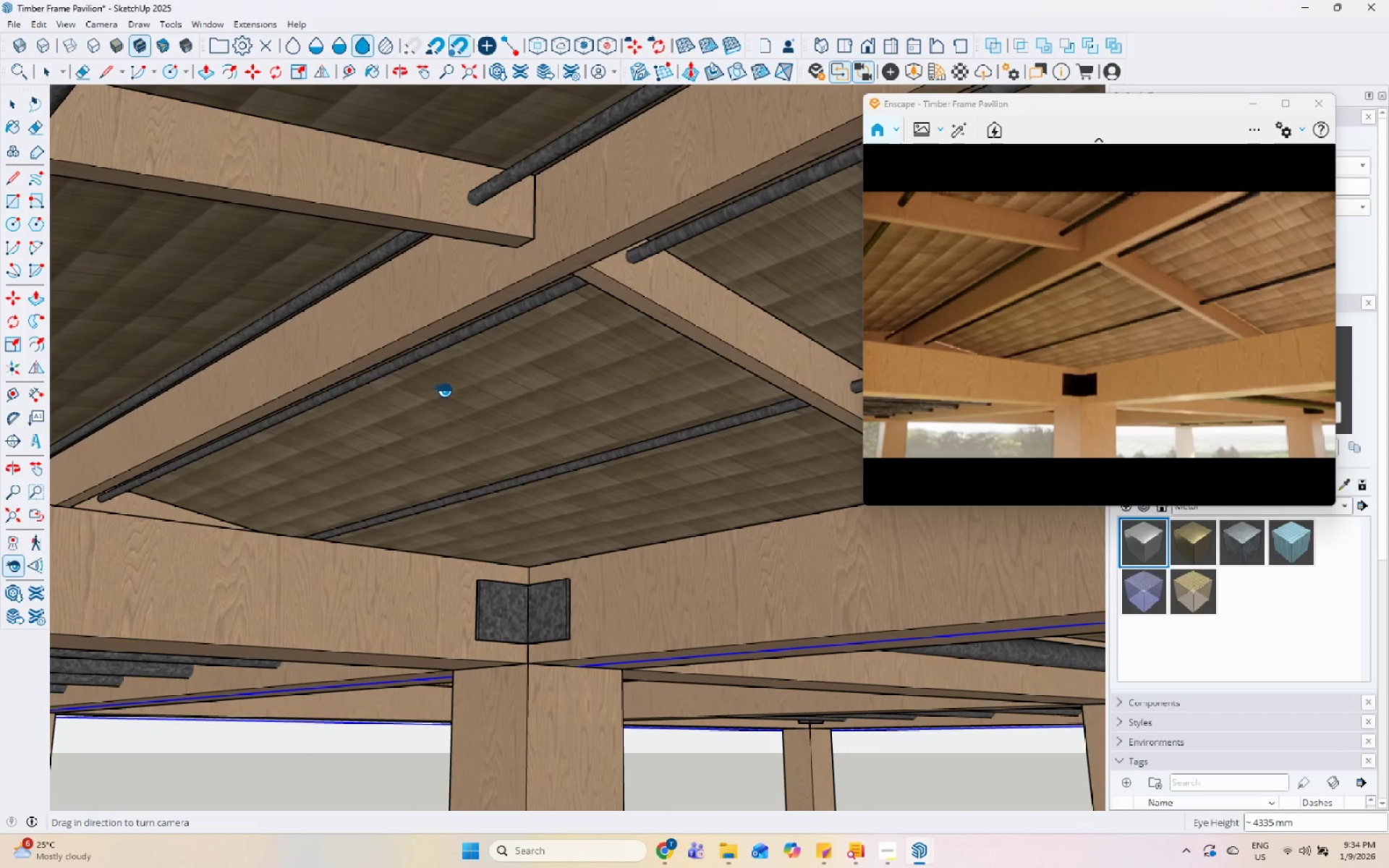 
left_click_drag(start_coordinate=[443, 389], to_coordinate=[443, 370])
 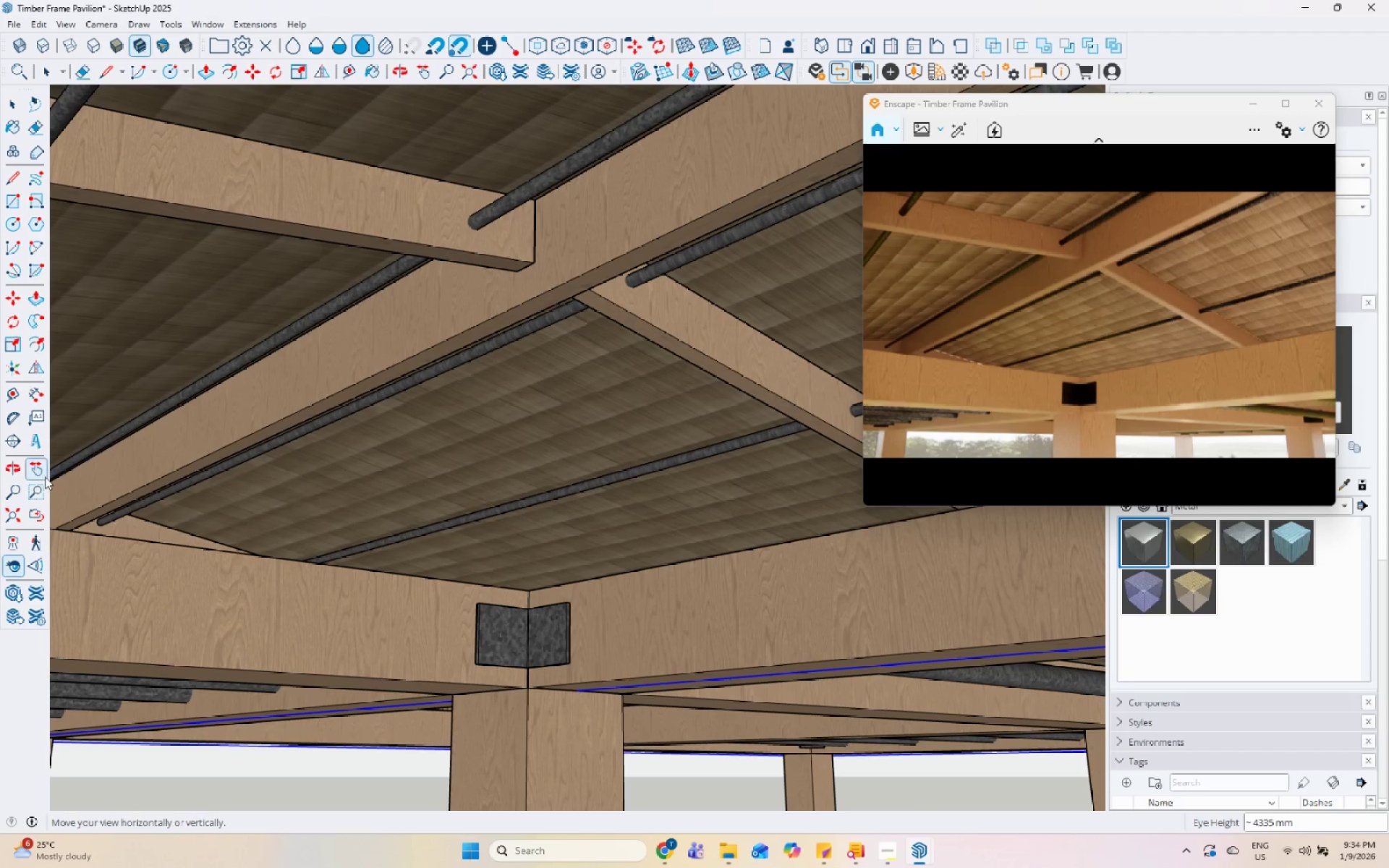 
left_click_drag(start_coordinate=[39, 471], to_coordinate=[56, 468])
 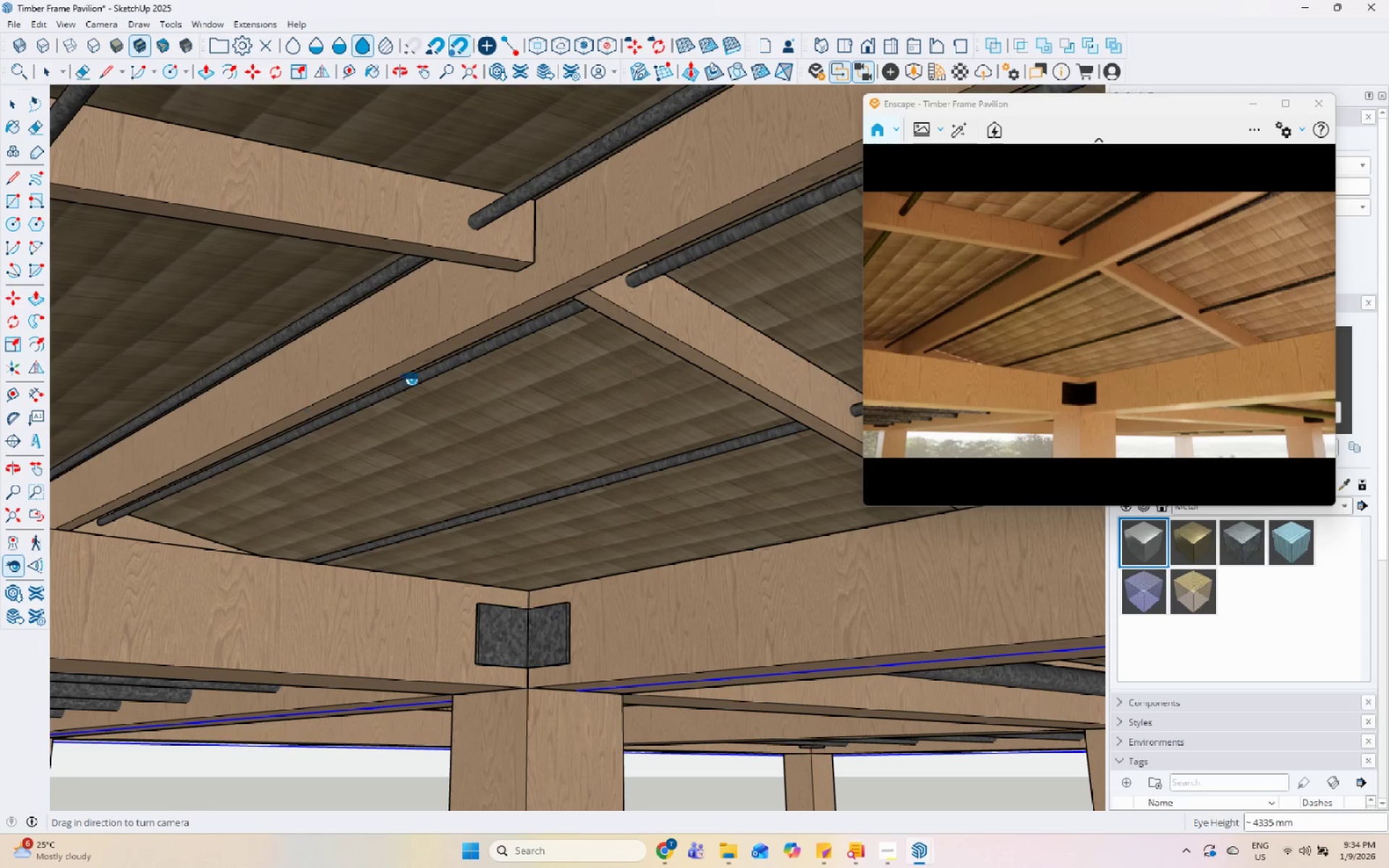 
left_click_drag(start_coordinate=[409, 380], to_coordinate=[403, 373])
 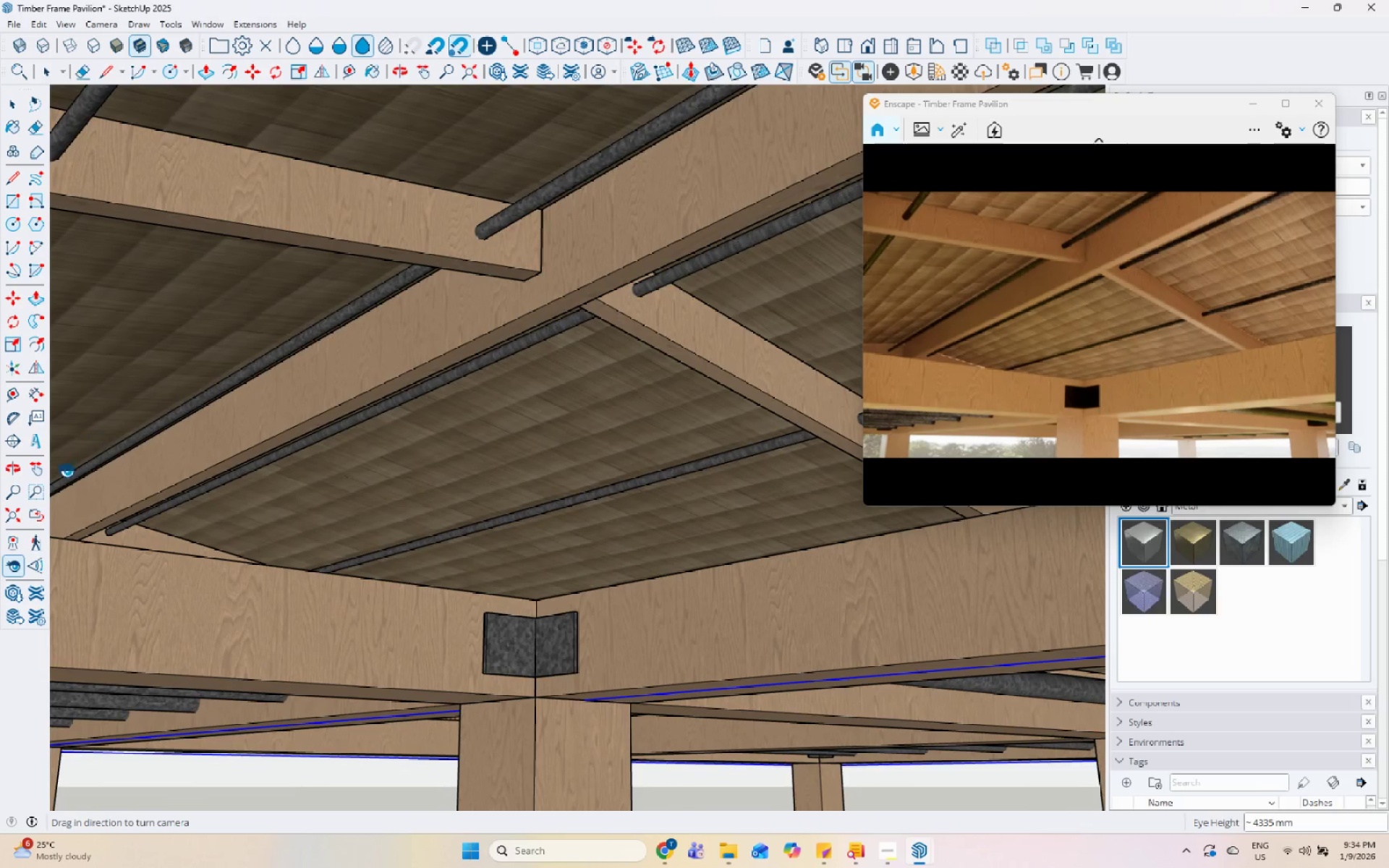 
left_click([41, 467])
 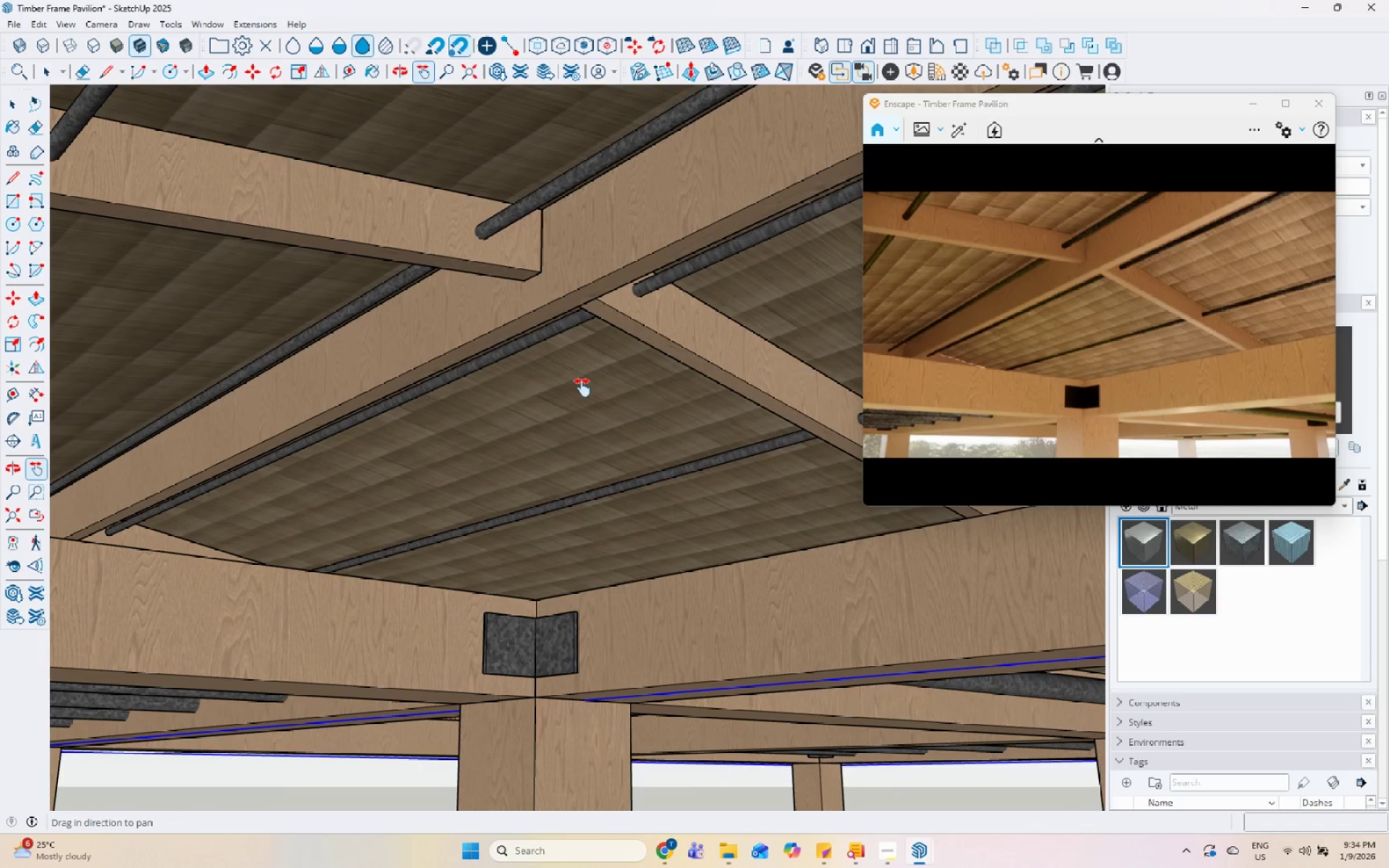 
left_click_drag(start_coordinate=[582, 387], to_coordinate=[587, 414])
 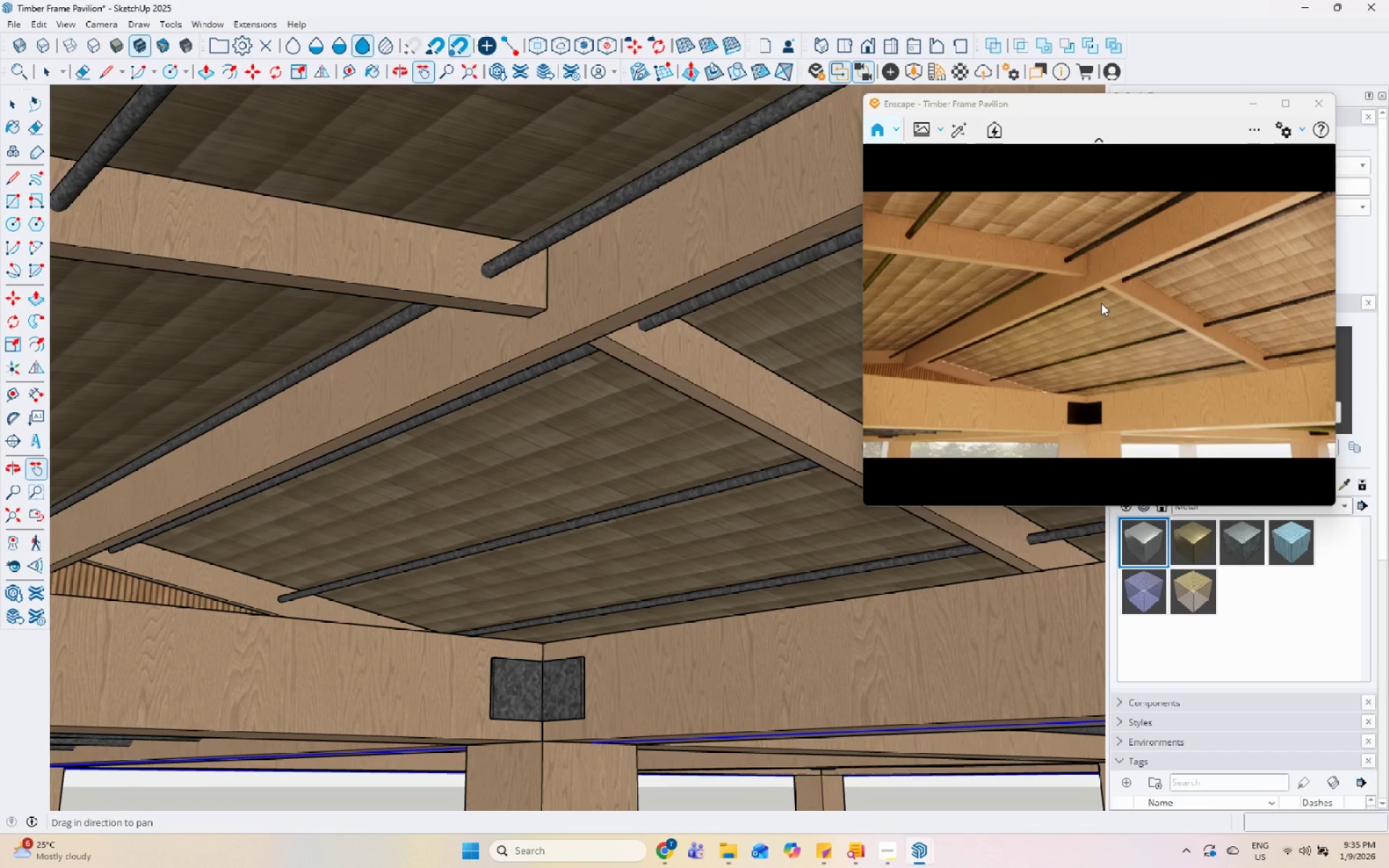 
right_click([1101, 303])
 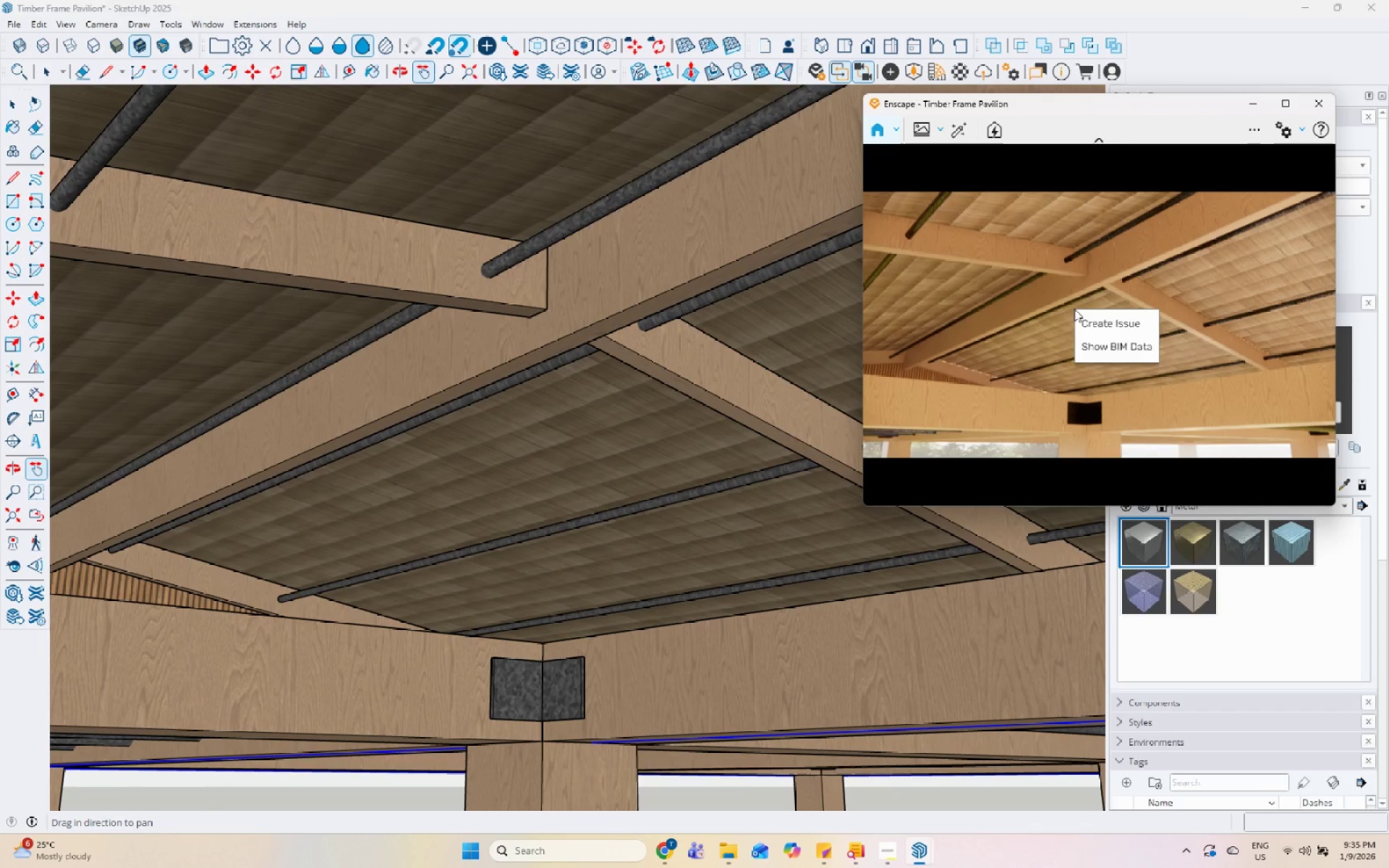 
left_click_drag(start_coordinate=[1037, 331], to_coordinate=[1100, 325])
 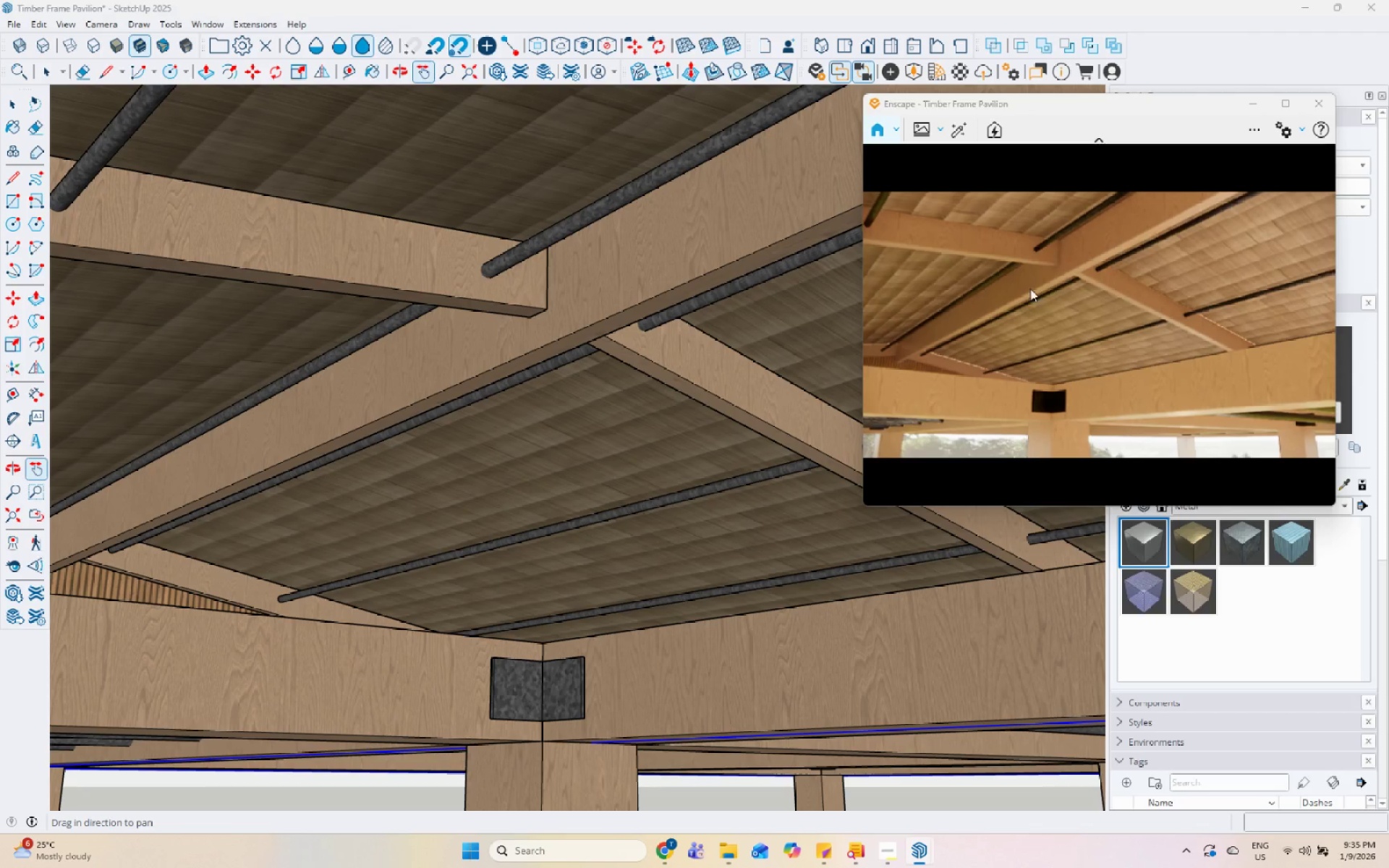 
wait(15.42)
 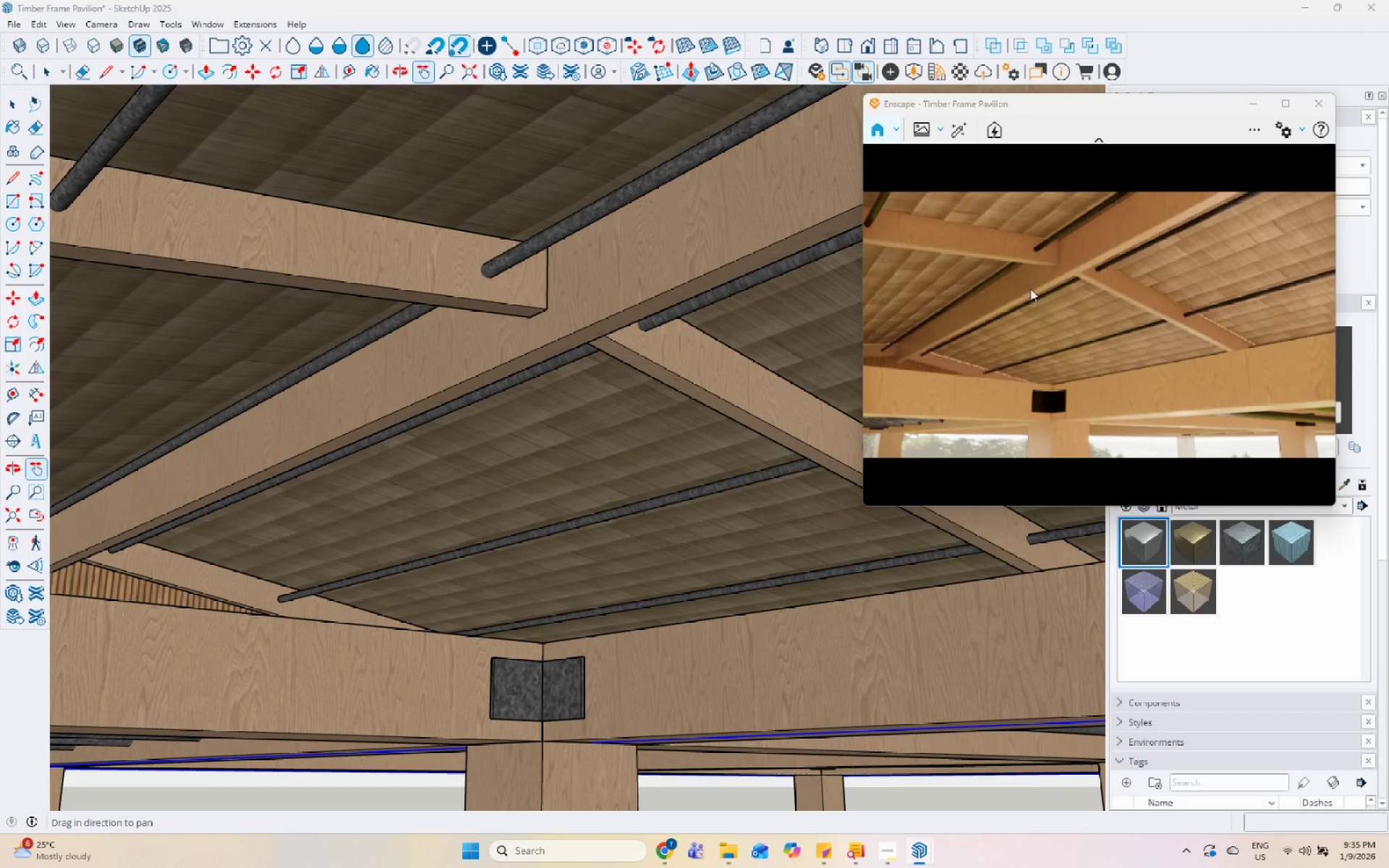 
left_click([1287, 133])
 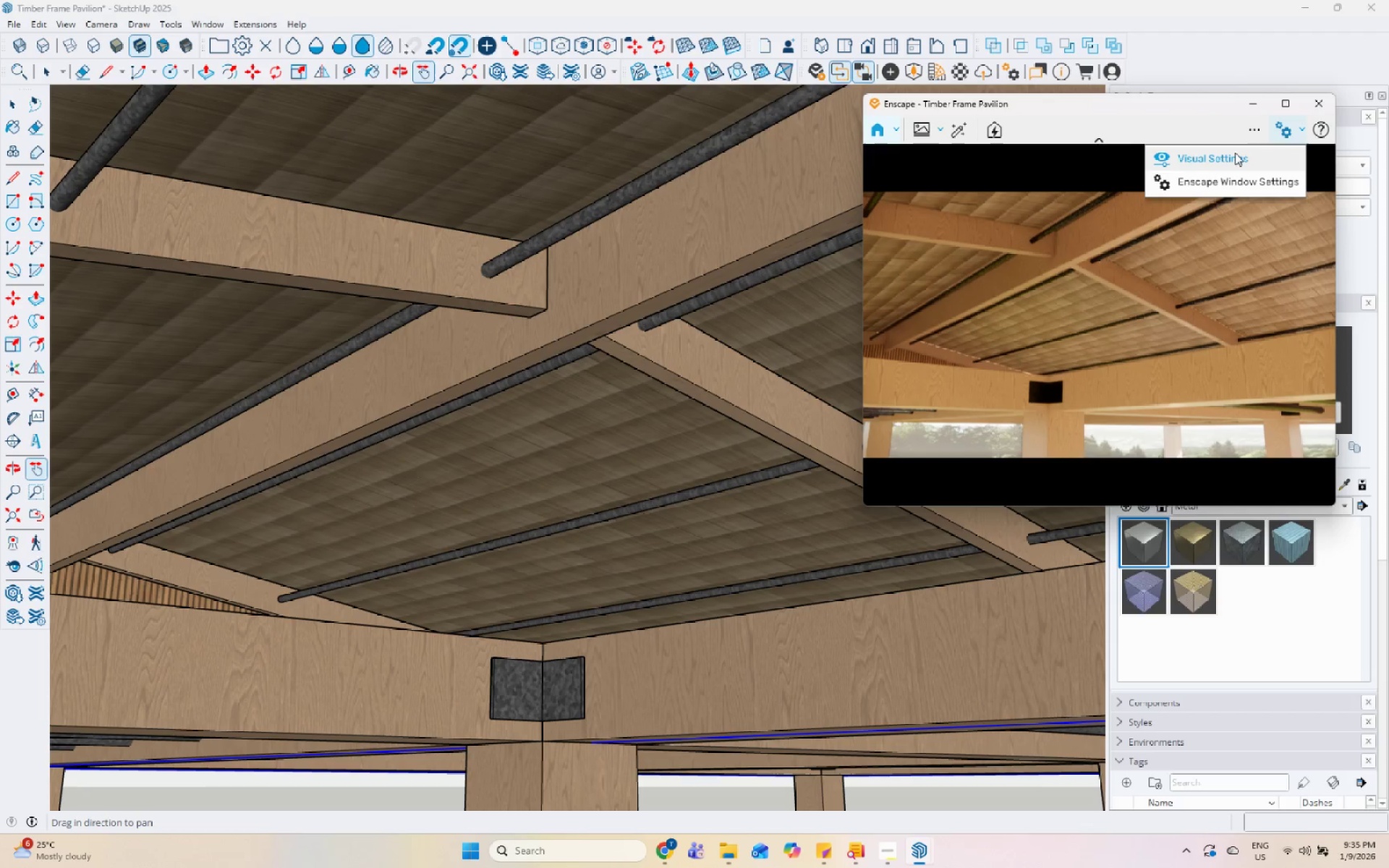 
left_click([1233, 156])
 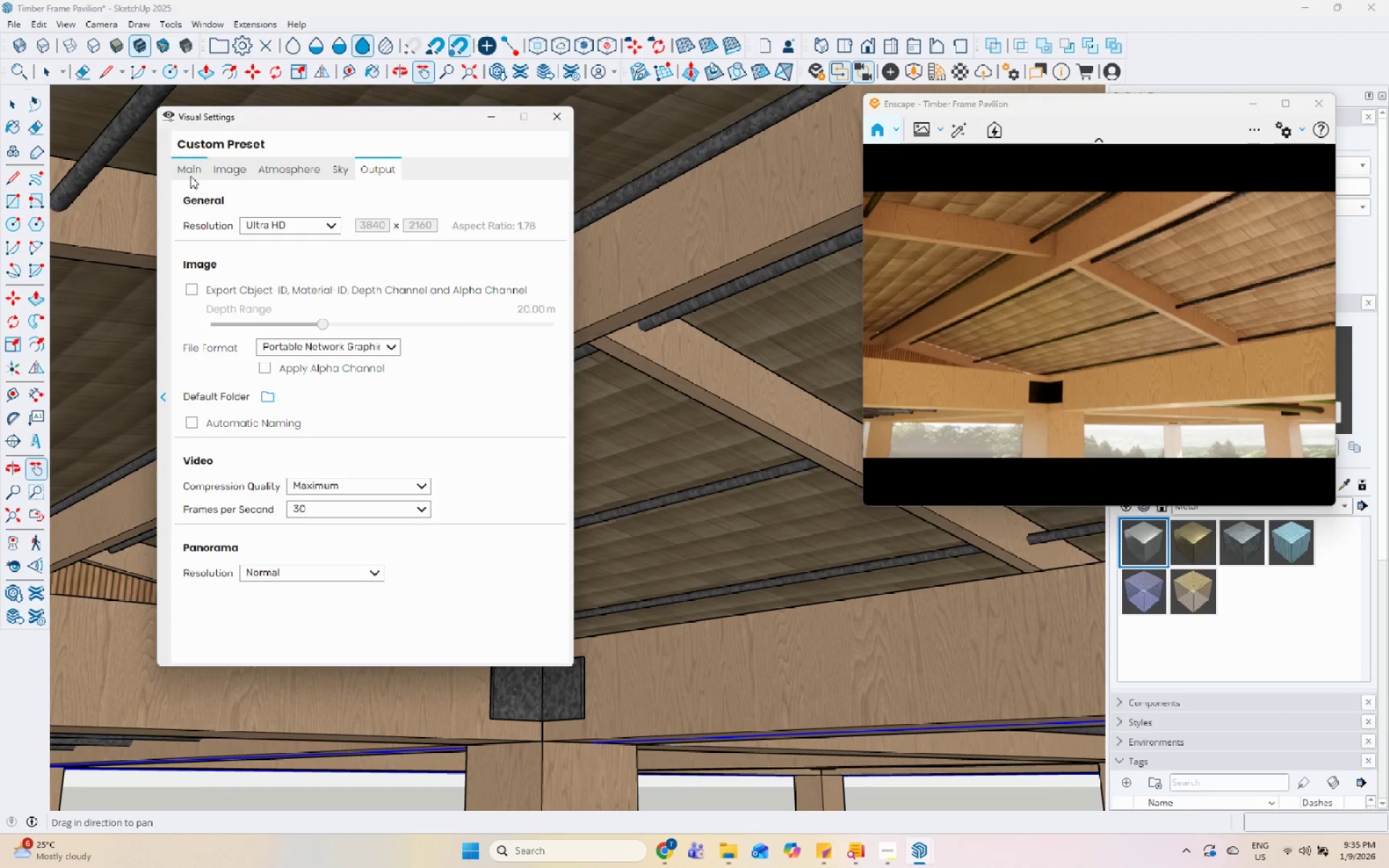 
left_click([184, 170])
 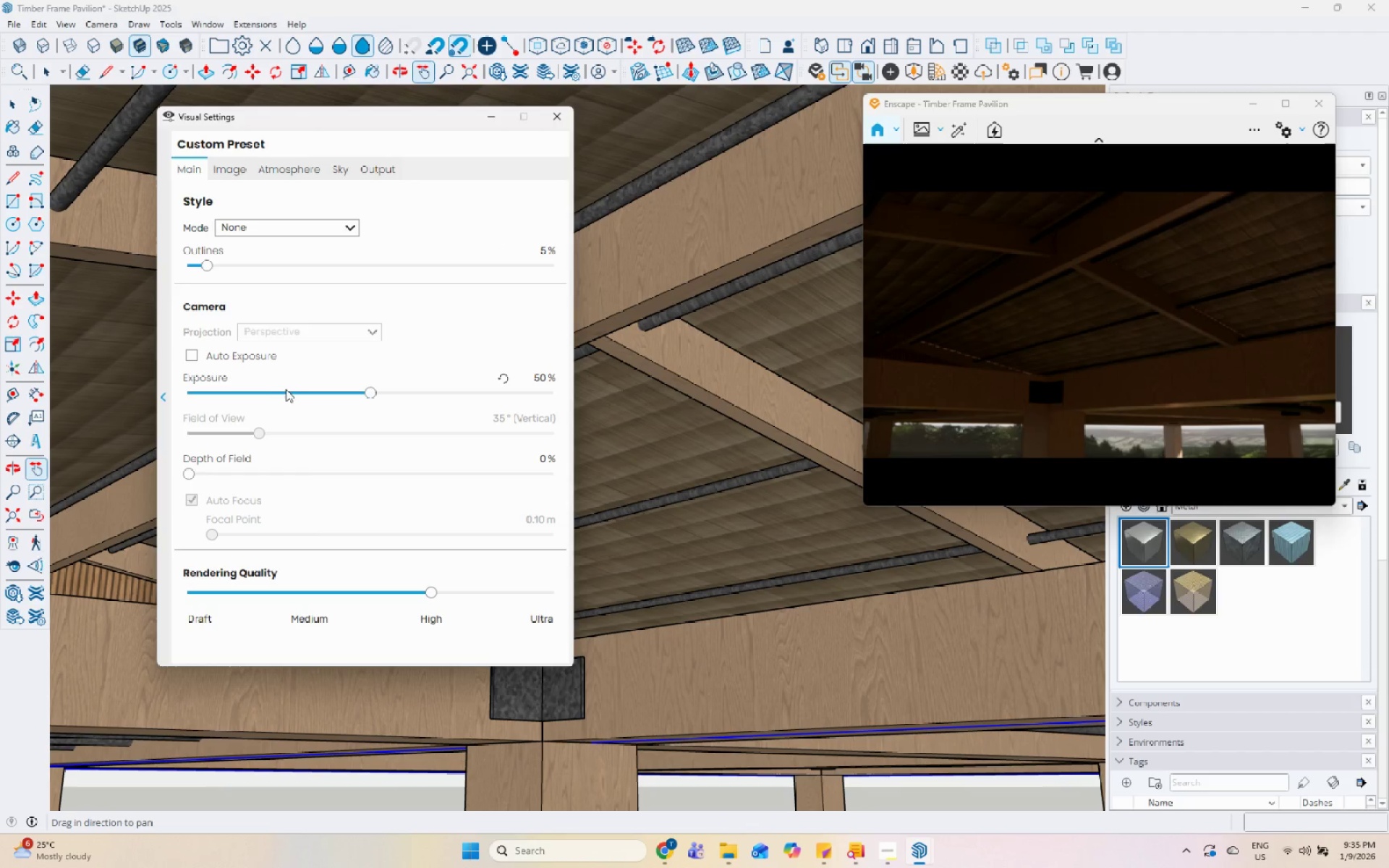 
left_click_drag(start_coordinate=[366, 391], to_coordinate=[398, 399])
 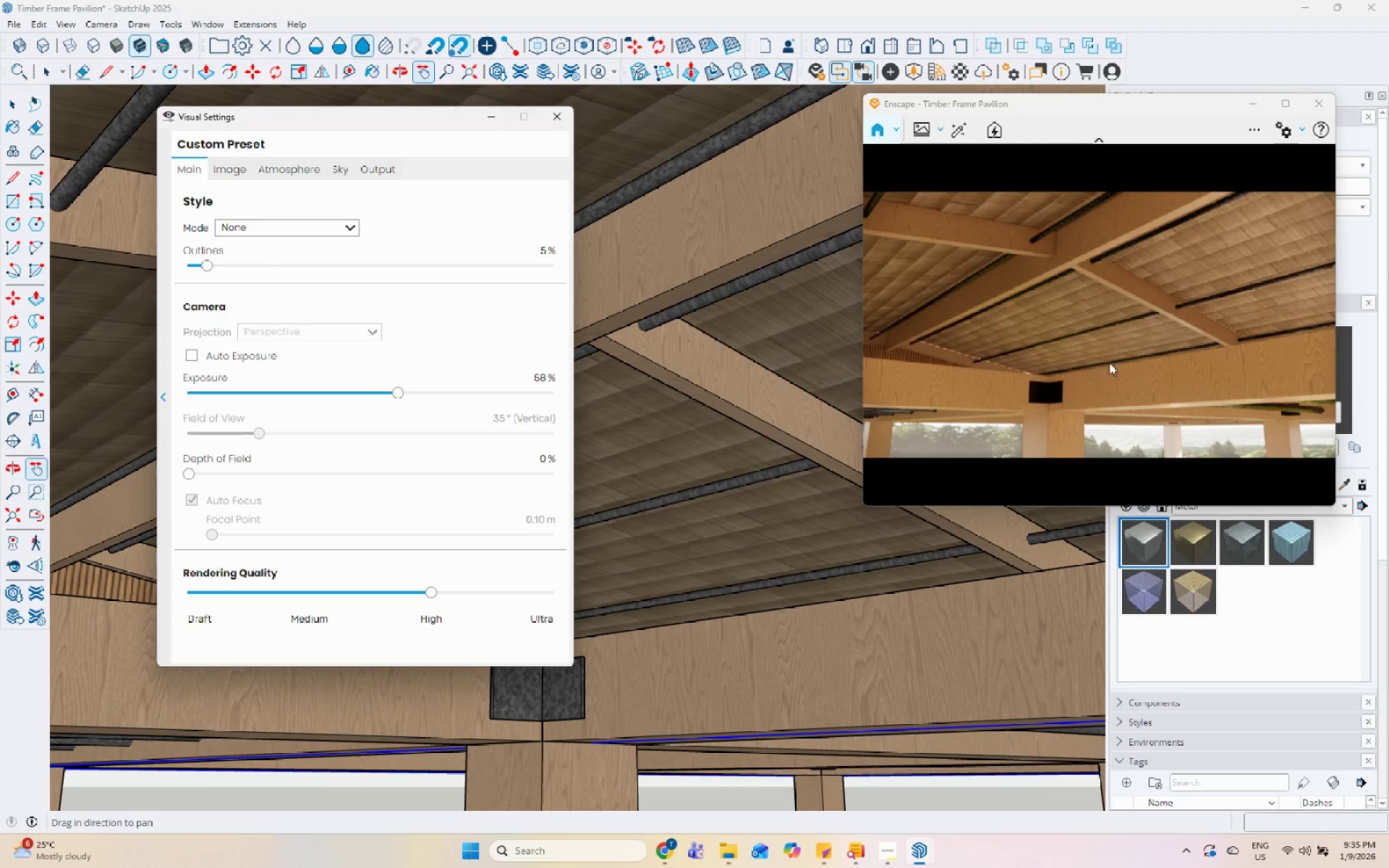 
wait(6.03)
 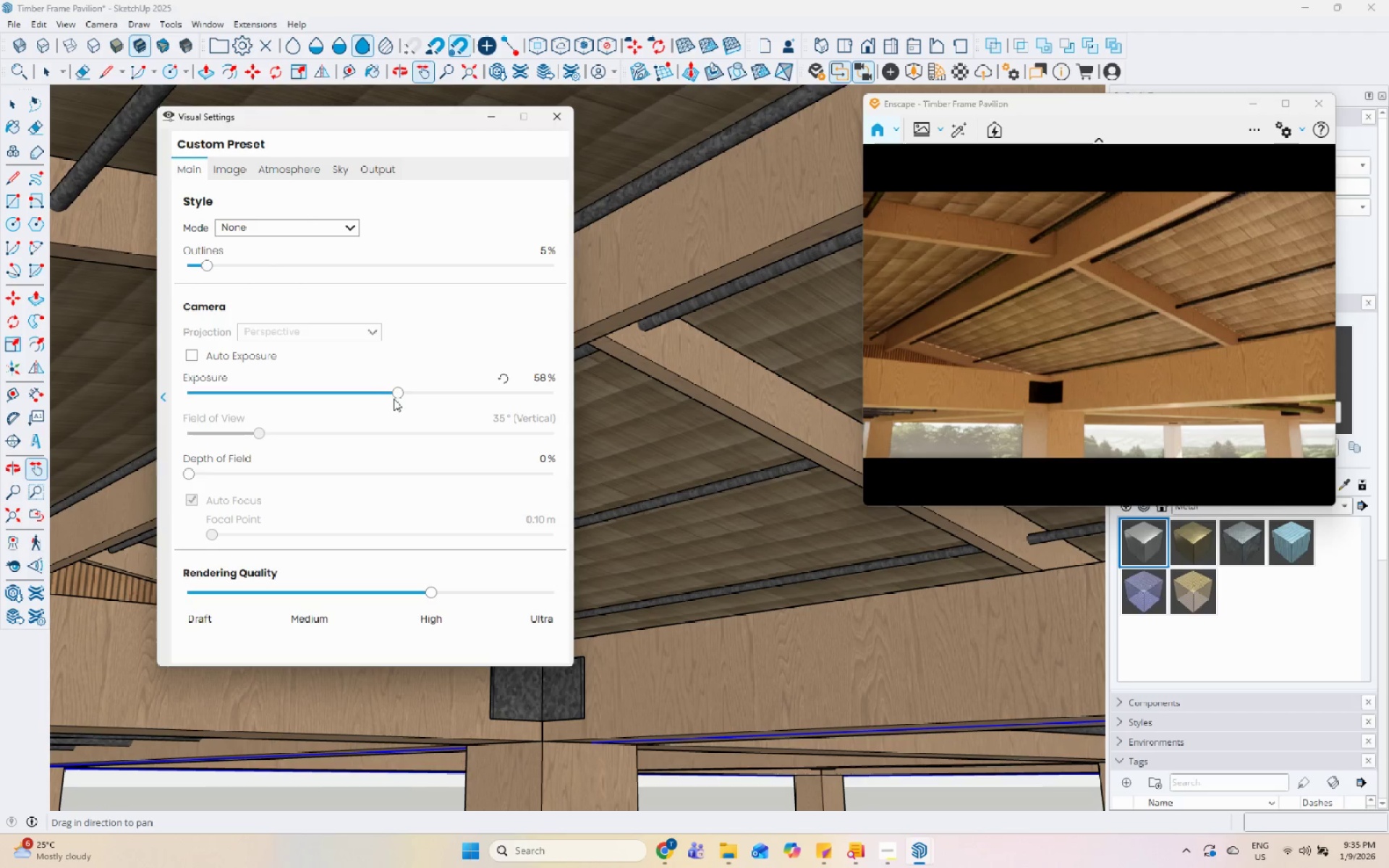 
scroll: coordinate [1057, 403], scroll_direction: up, amount: 1.0
 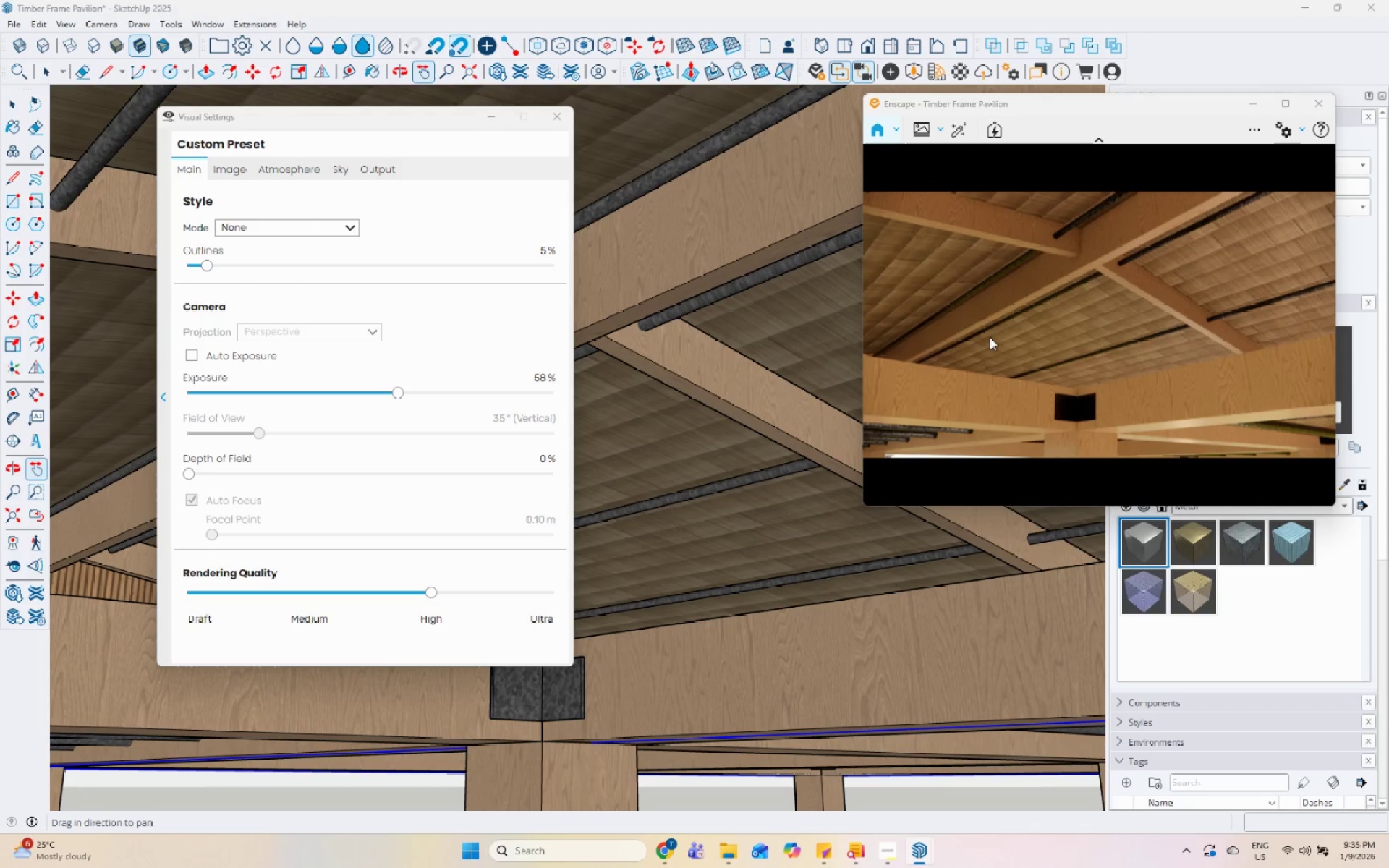 
left_click_drag(start_coordinate=[208, 265], to_coordinate=[203, 265])
 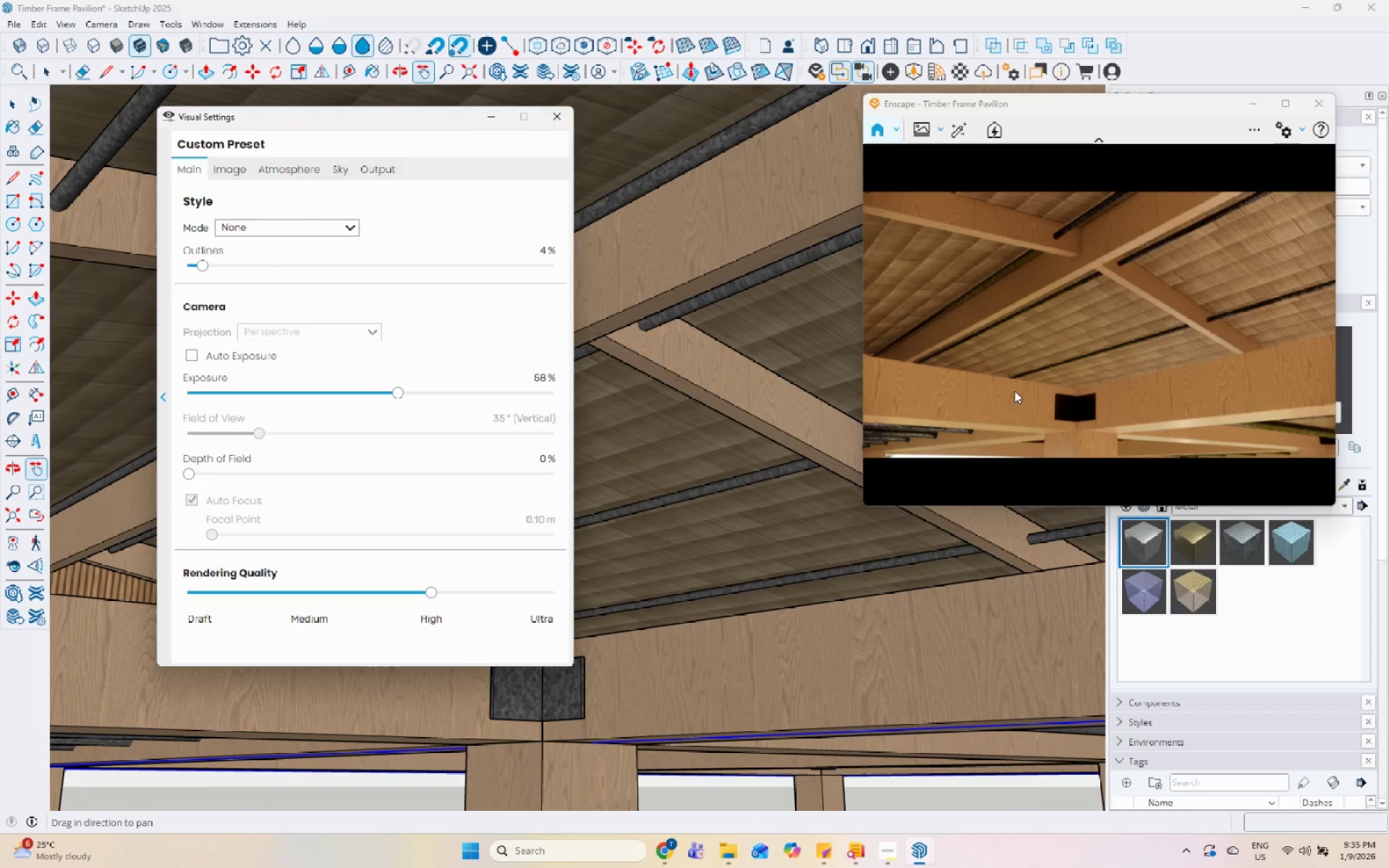 
left_click([1017, 388])
 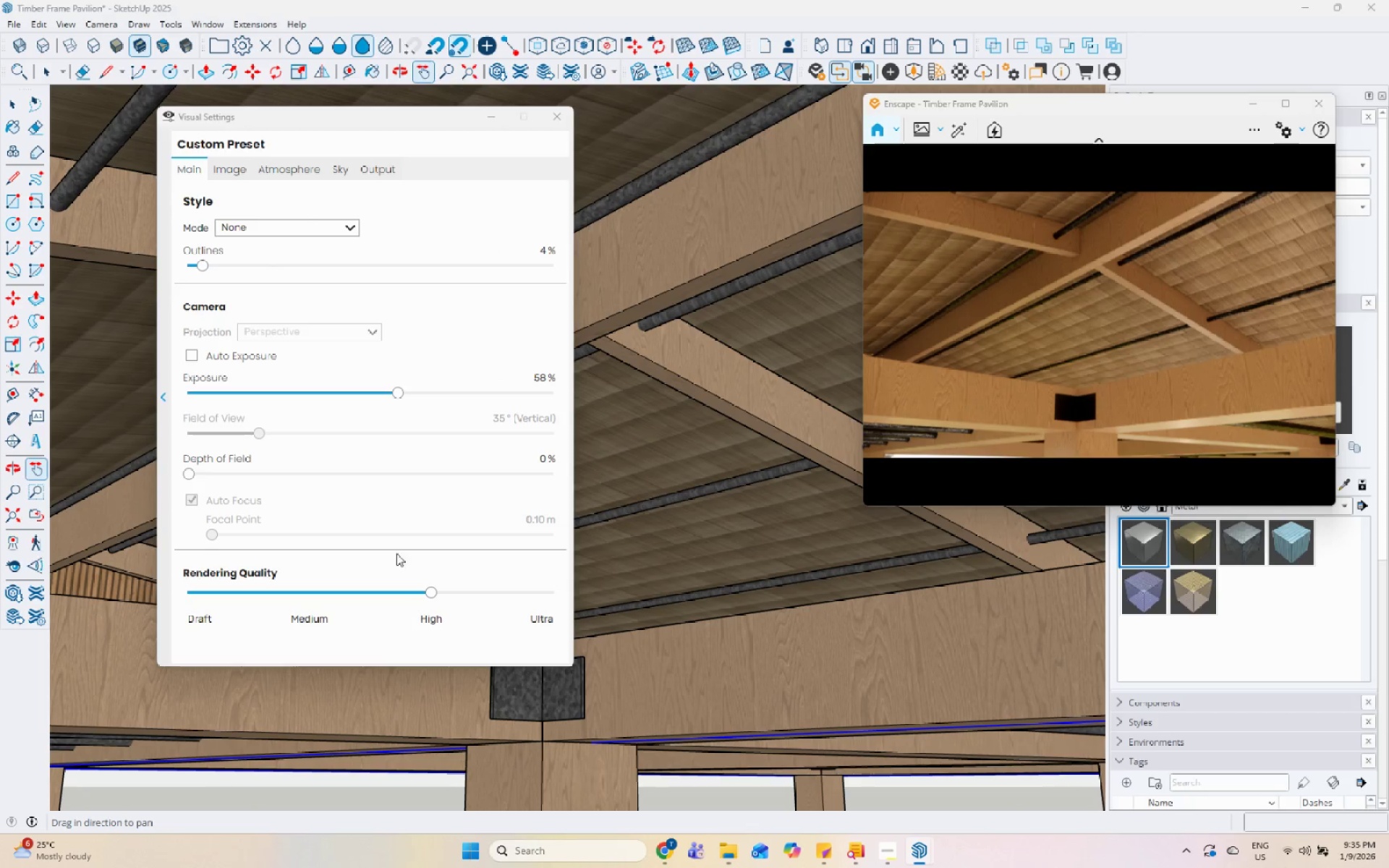 
left_click([232, 167])
 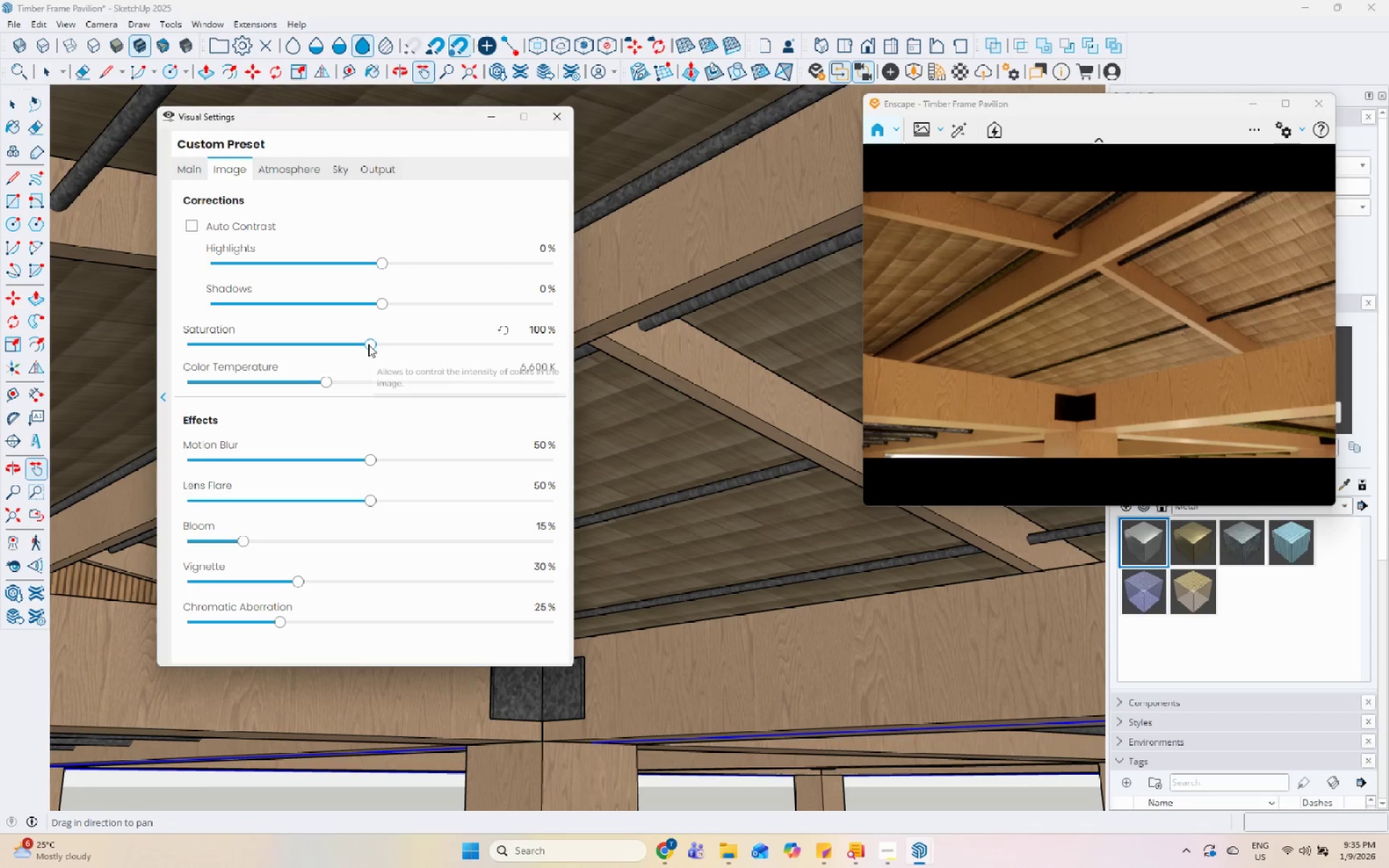 
left_click_drag(start_coordinate=[368, 344], to_coordinate=[373, 346])
 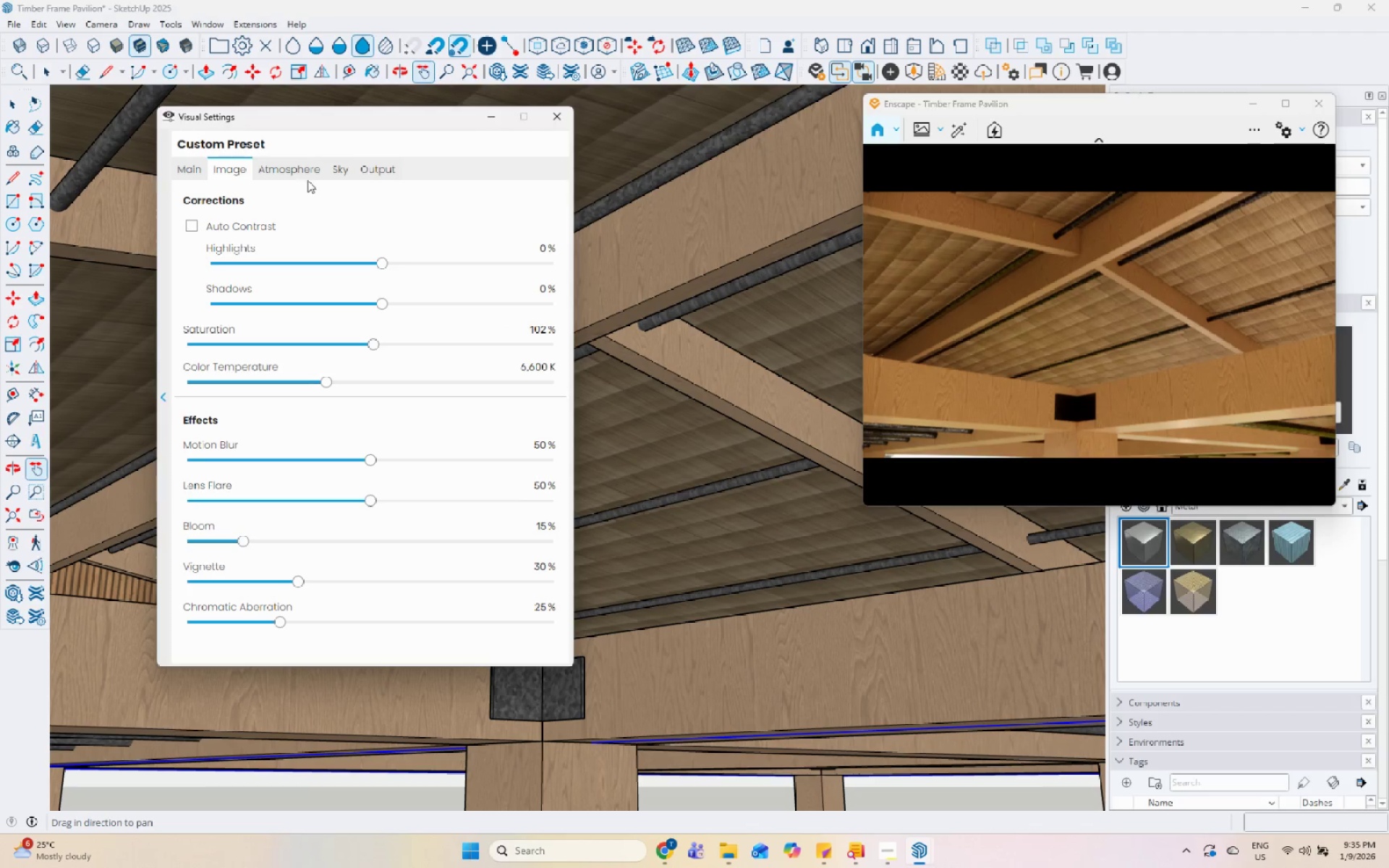 
left_click([270, 172])
 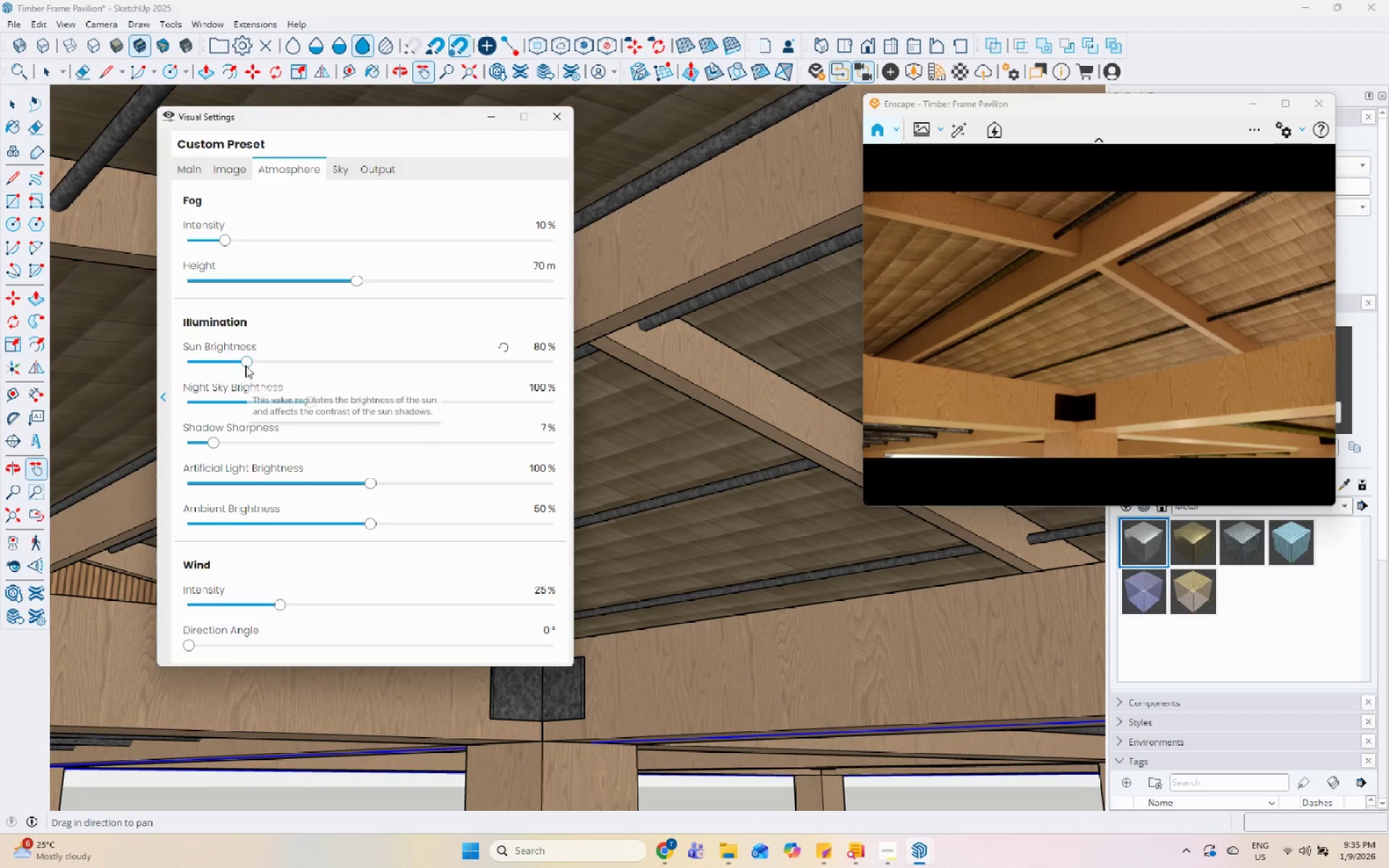 
left_click_drag(start_coordinate=[247, 362], to_coordinate=[262, 368])
 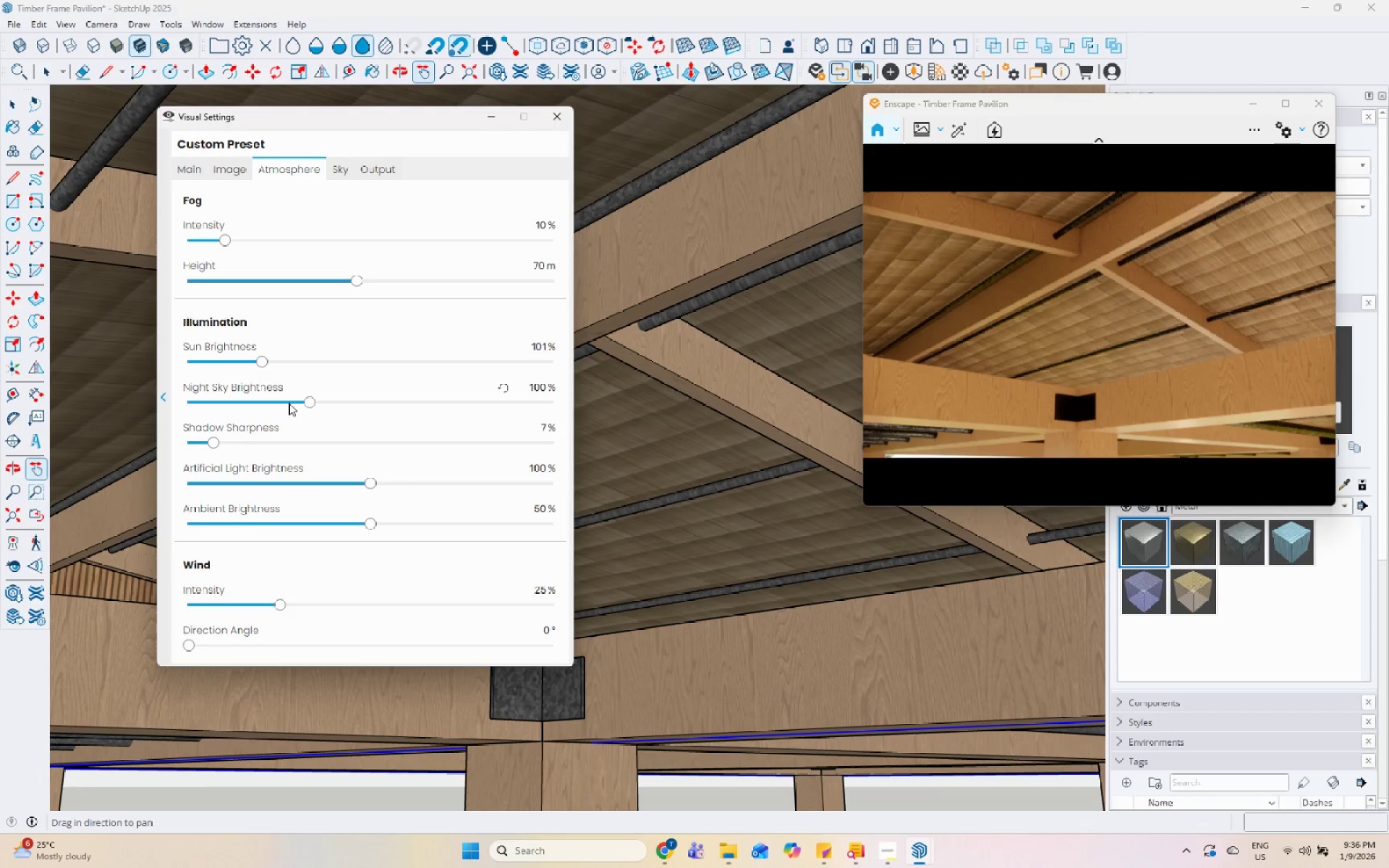 
mouse_move([225, 423])
 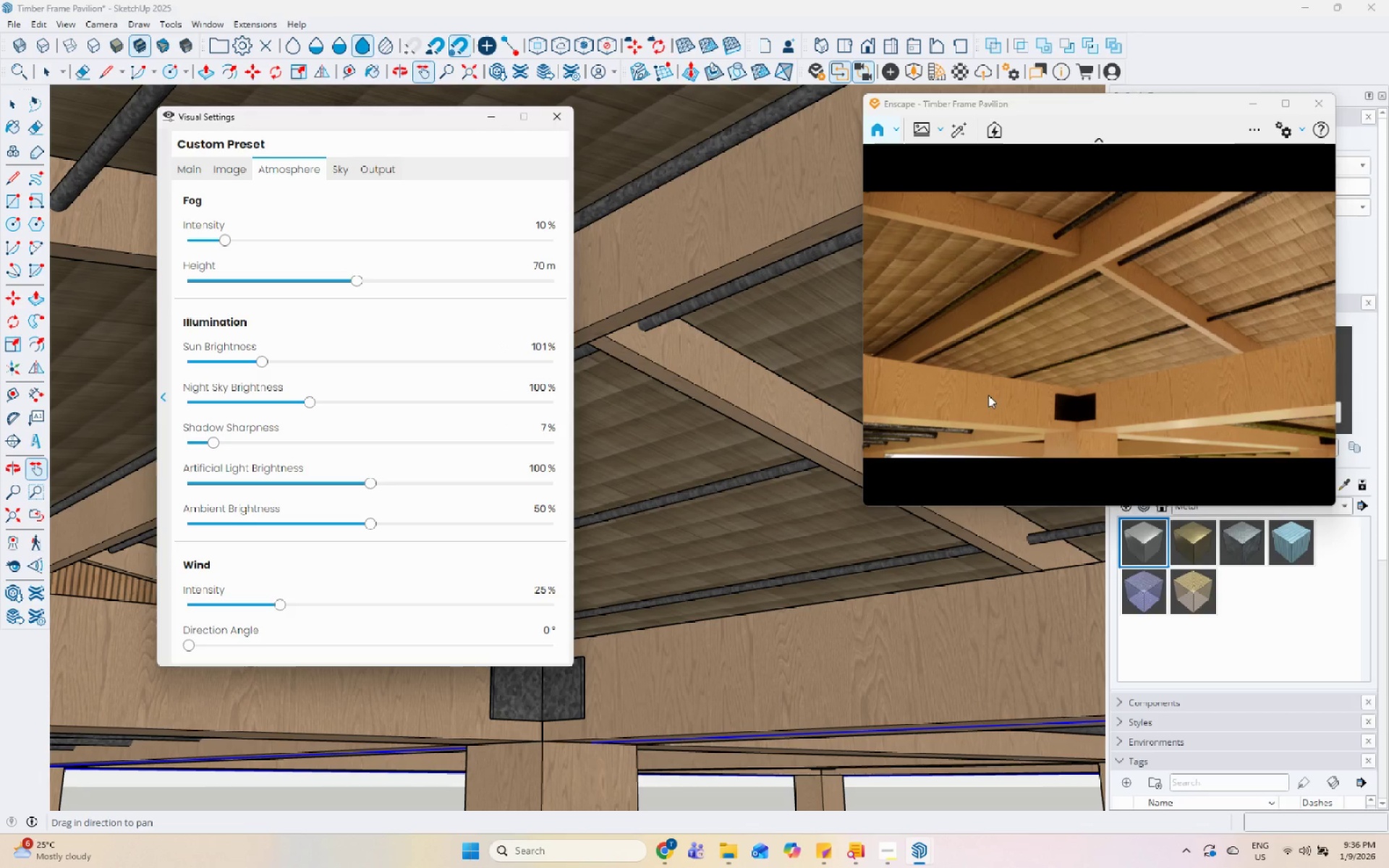 
left_click([341, 164])
 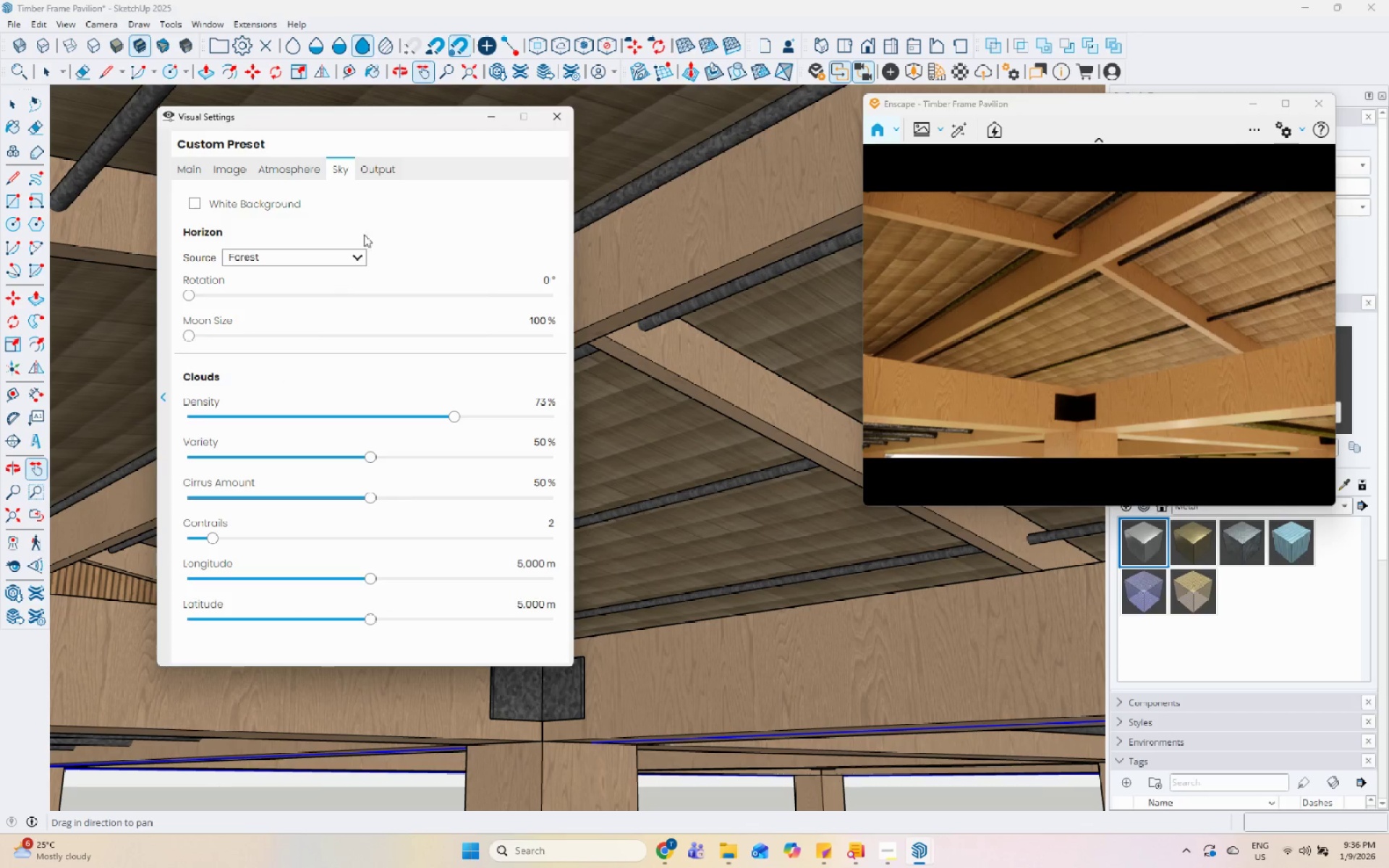 
left_click([383, 176])
 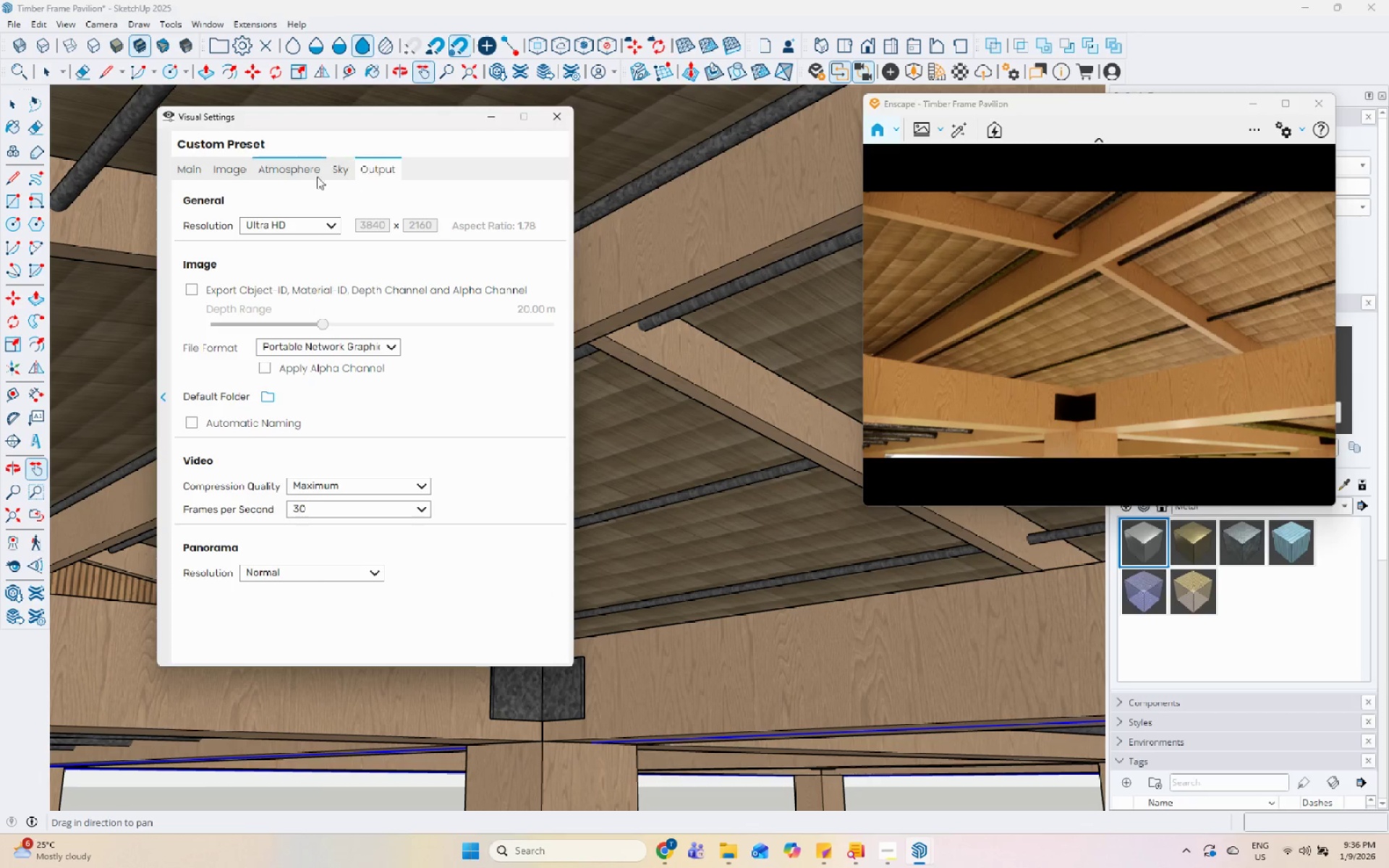 
left_click([301, 176])
 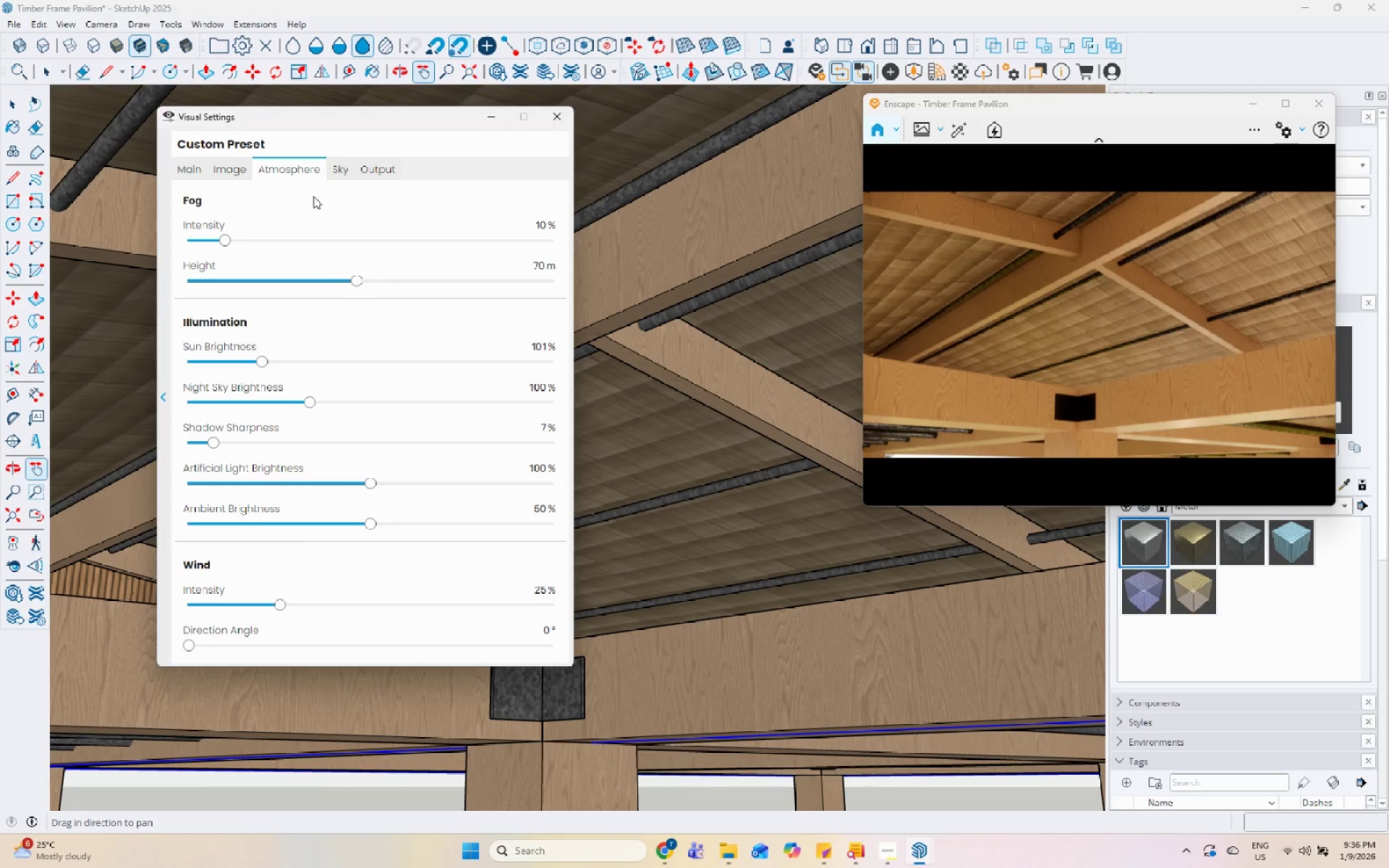 
hold_key(key=ShiftLeft, duration=1.52)
 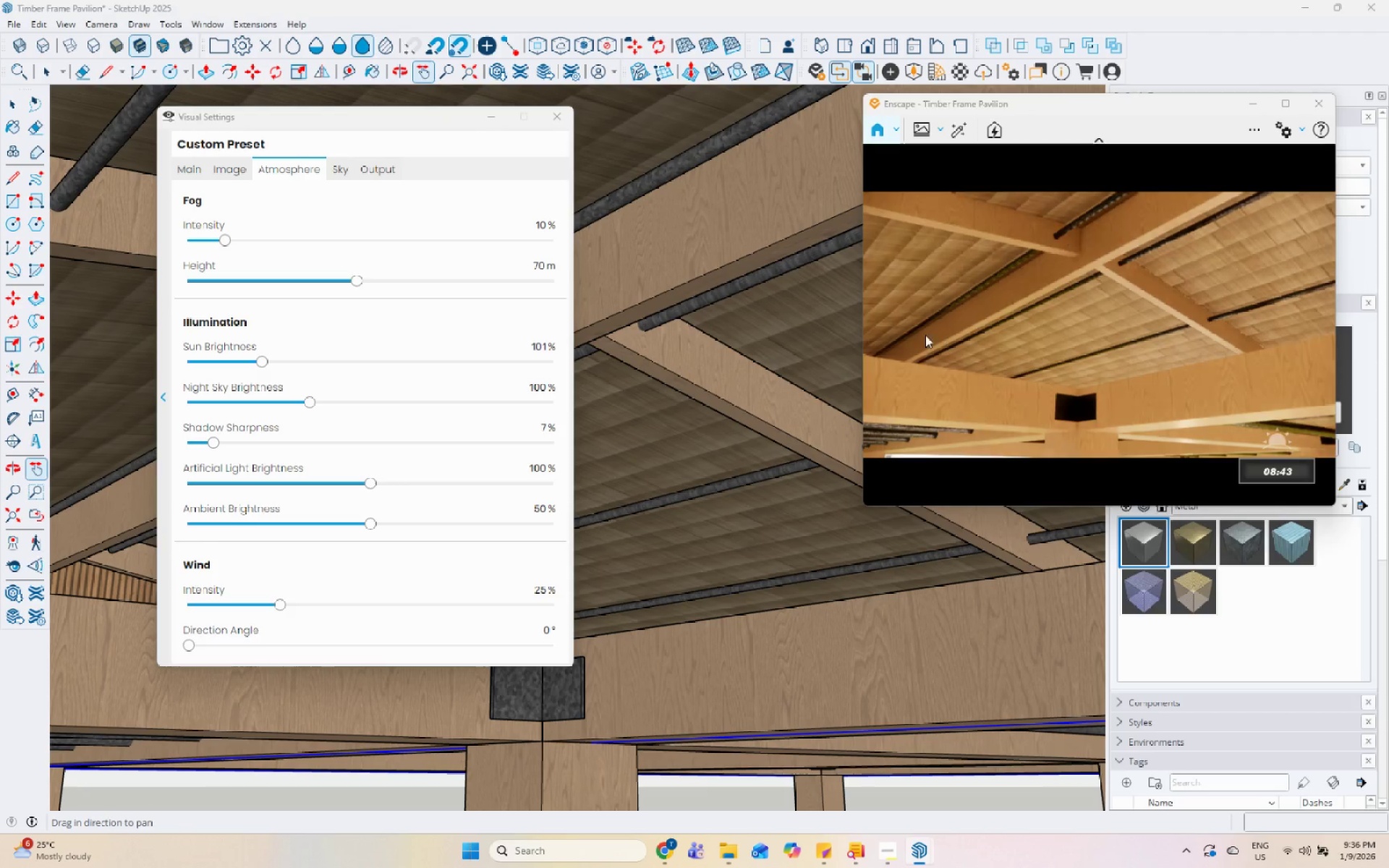 
hold_key(key=ShiftLeft, duration=1.51)
 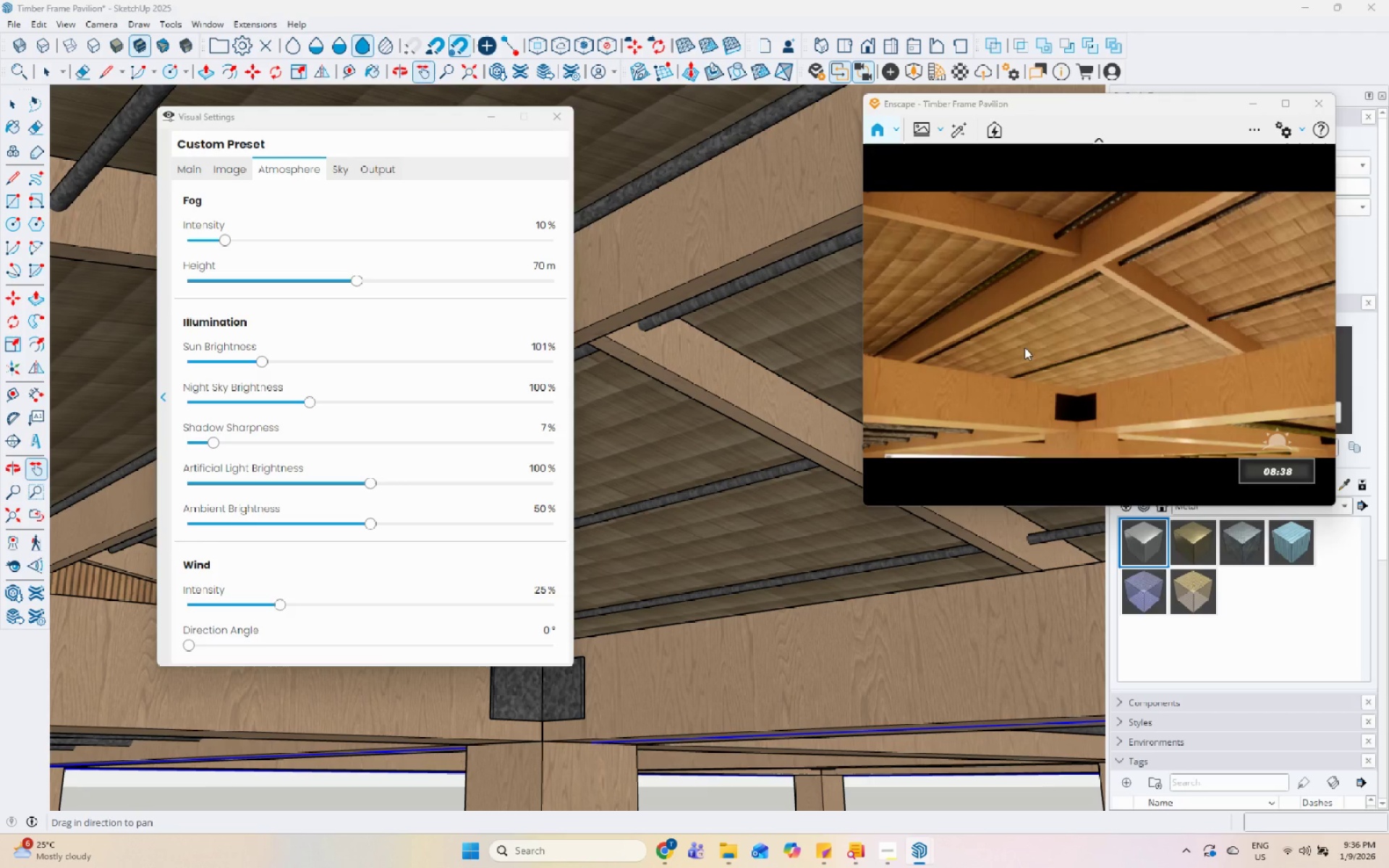 
hold_key(key=ShiftLeft, duration=1.52)
 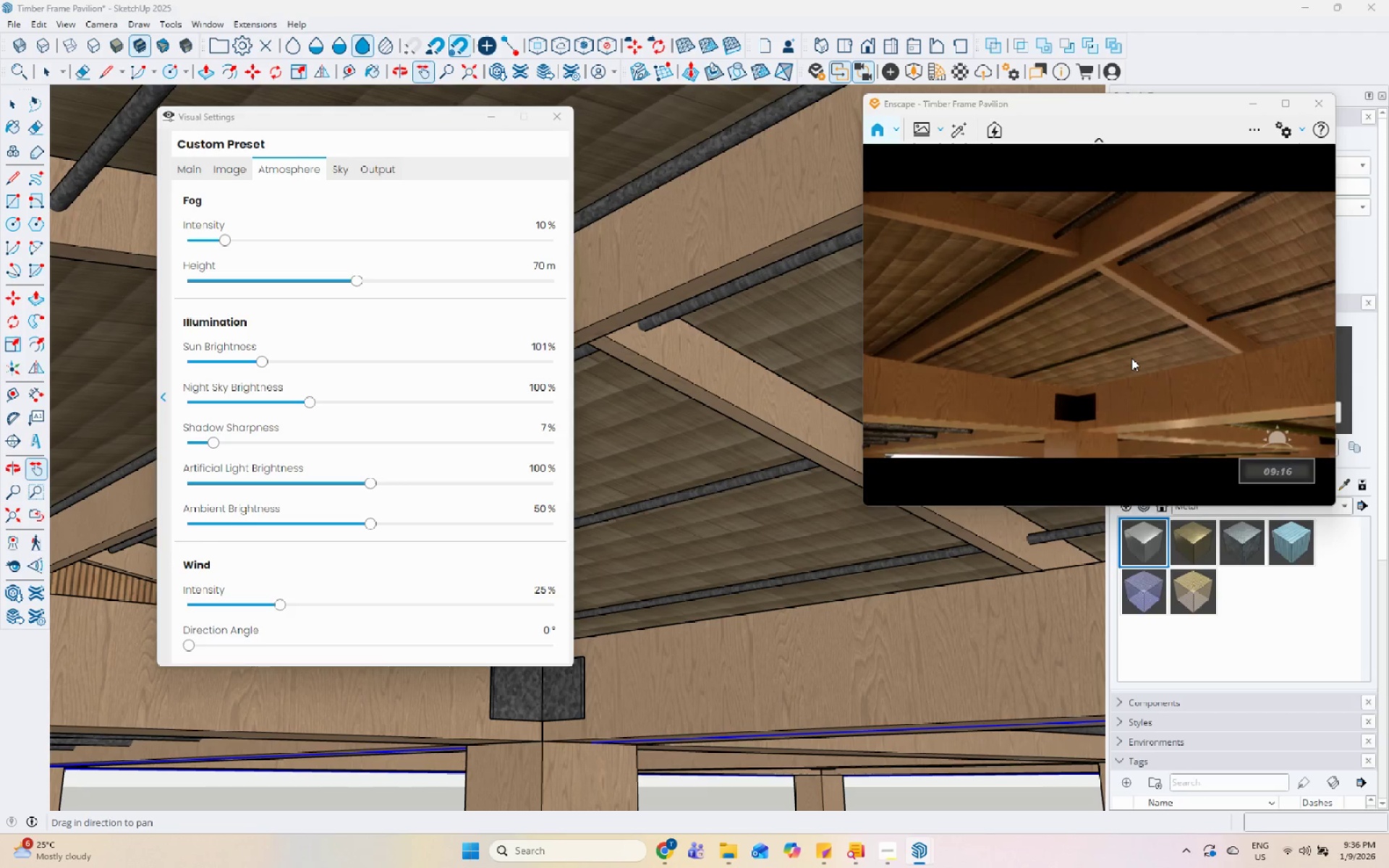 
hold_key(key=ShiftLeft, duration=1.52)
 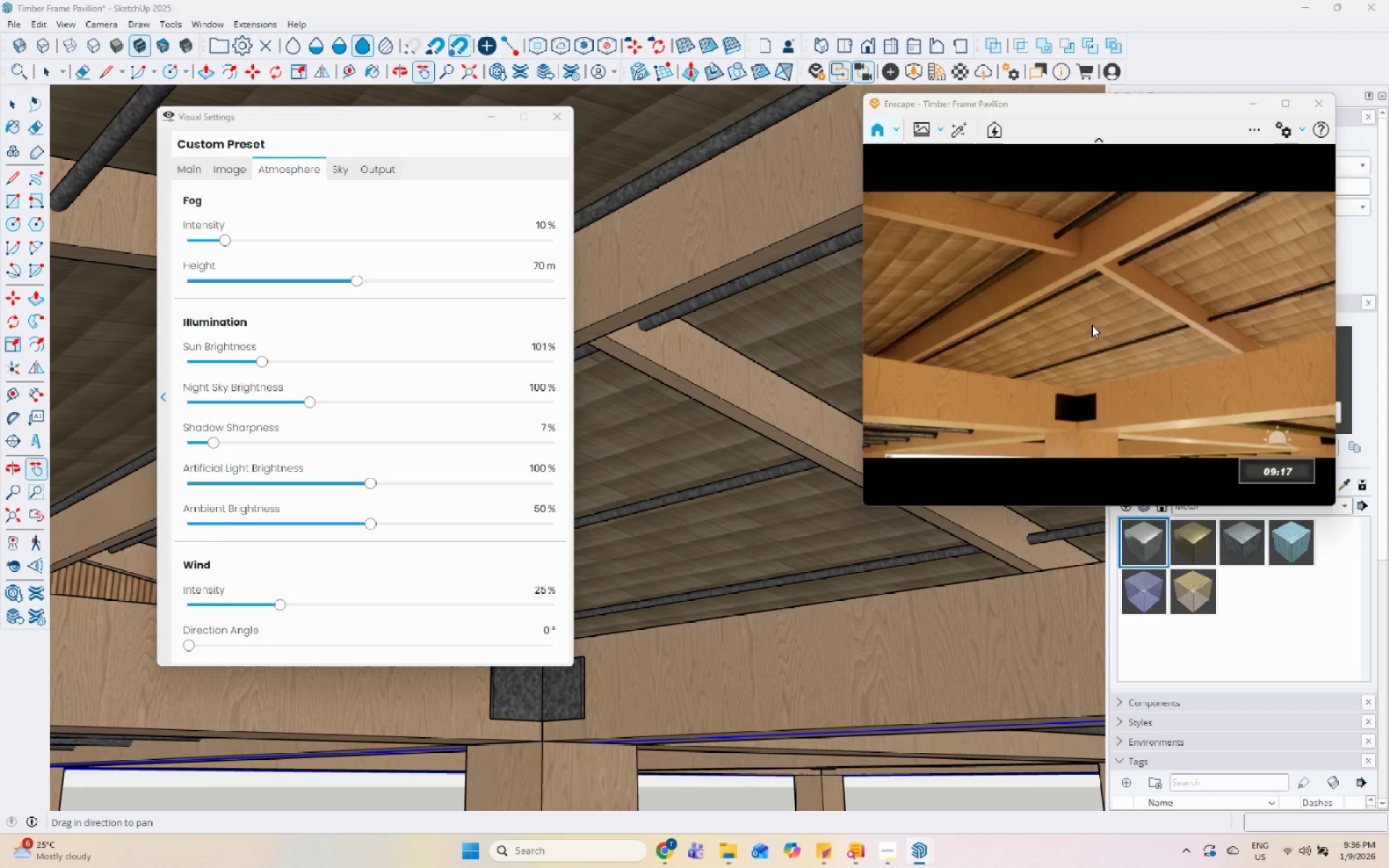 
hold_key(key=ShiftLeft, duration=1.51)
 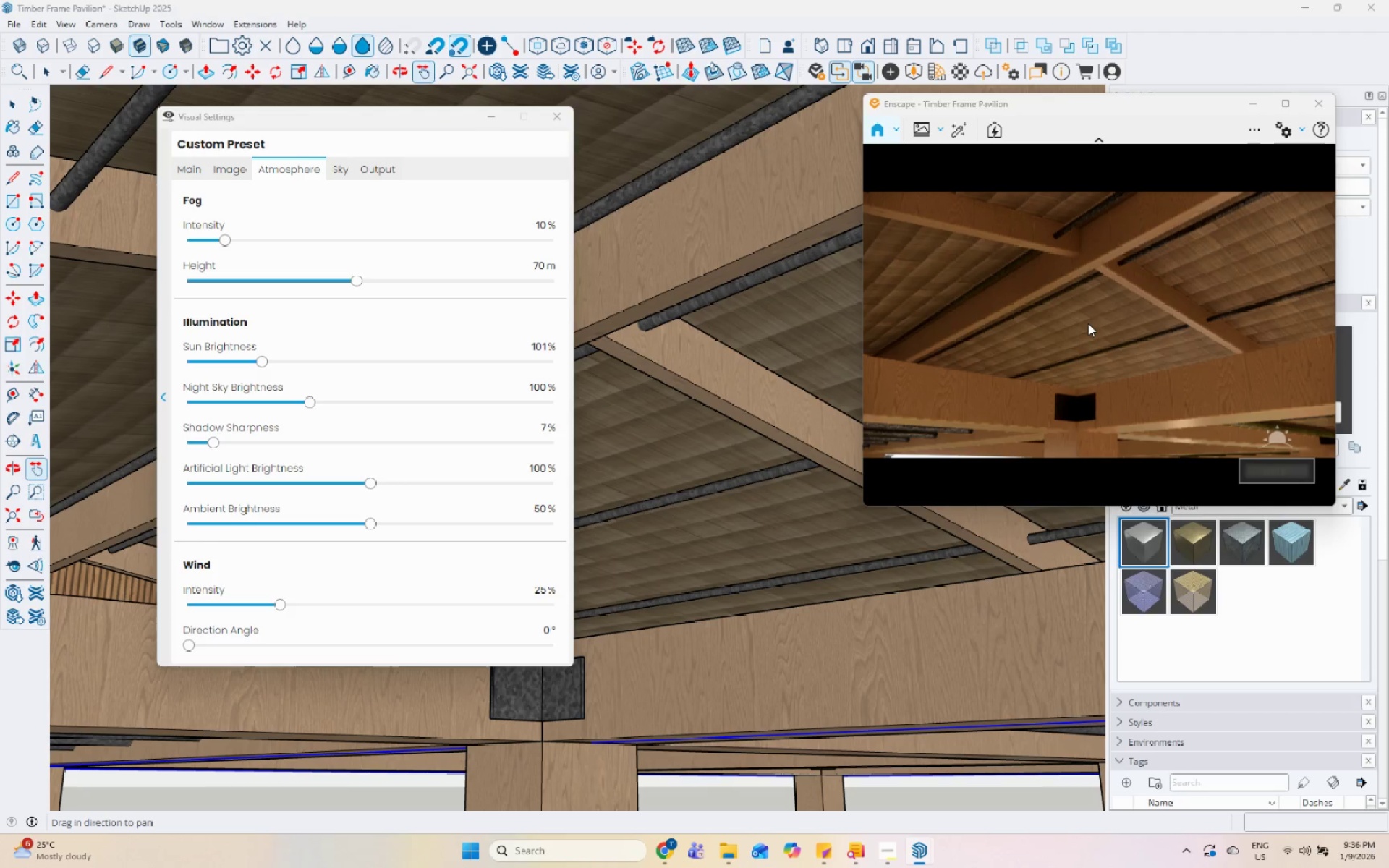 
key(Shift+ShiftLeft)
 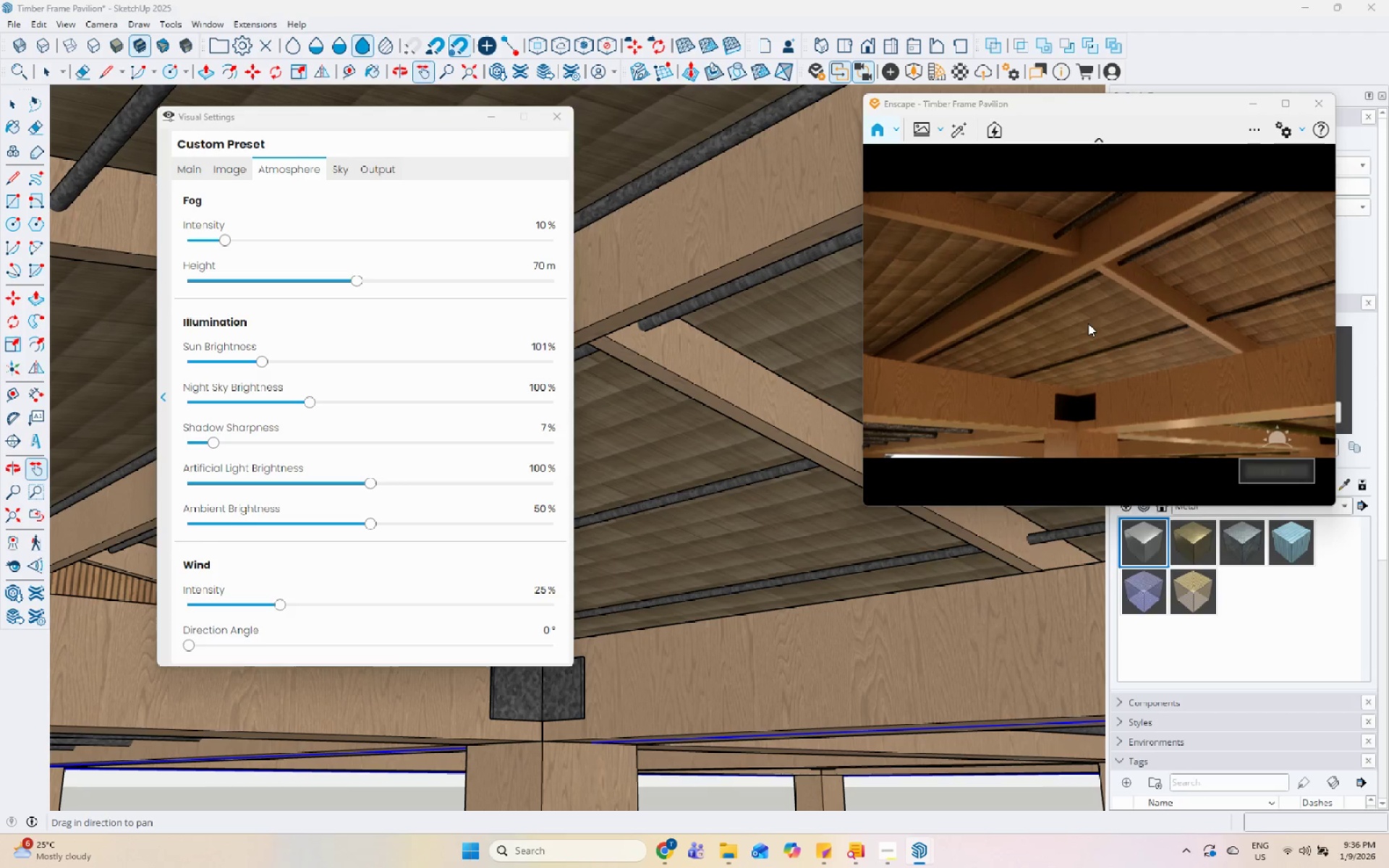 
key(Shift+ShiftLeft)
 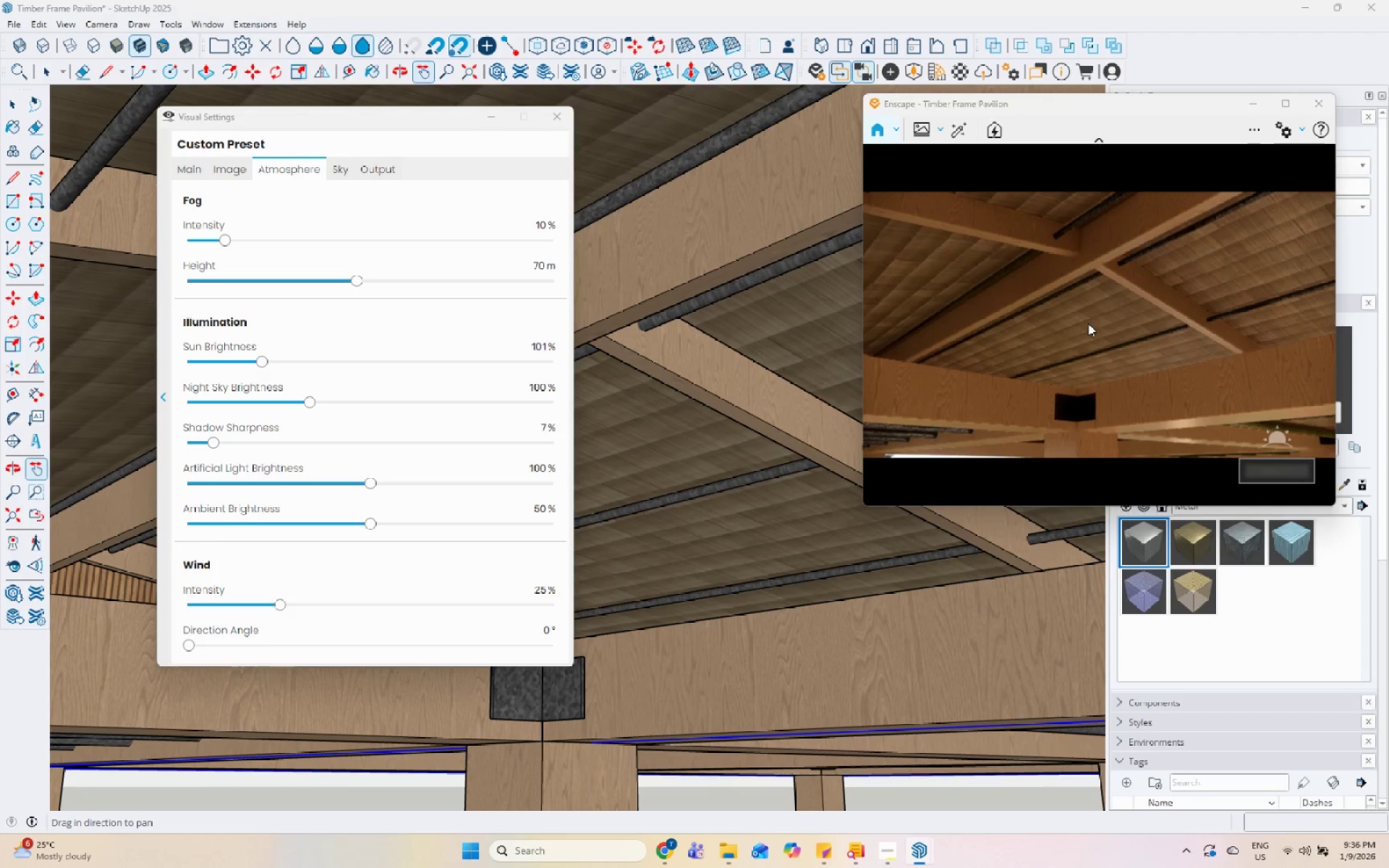 
key(Shift+ShiftLeft)
 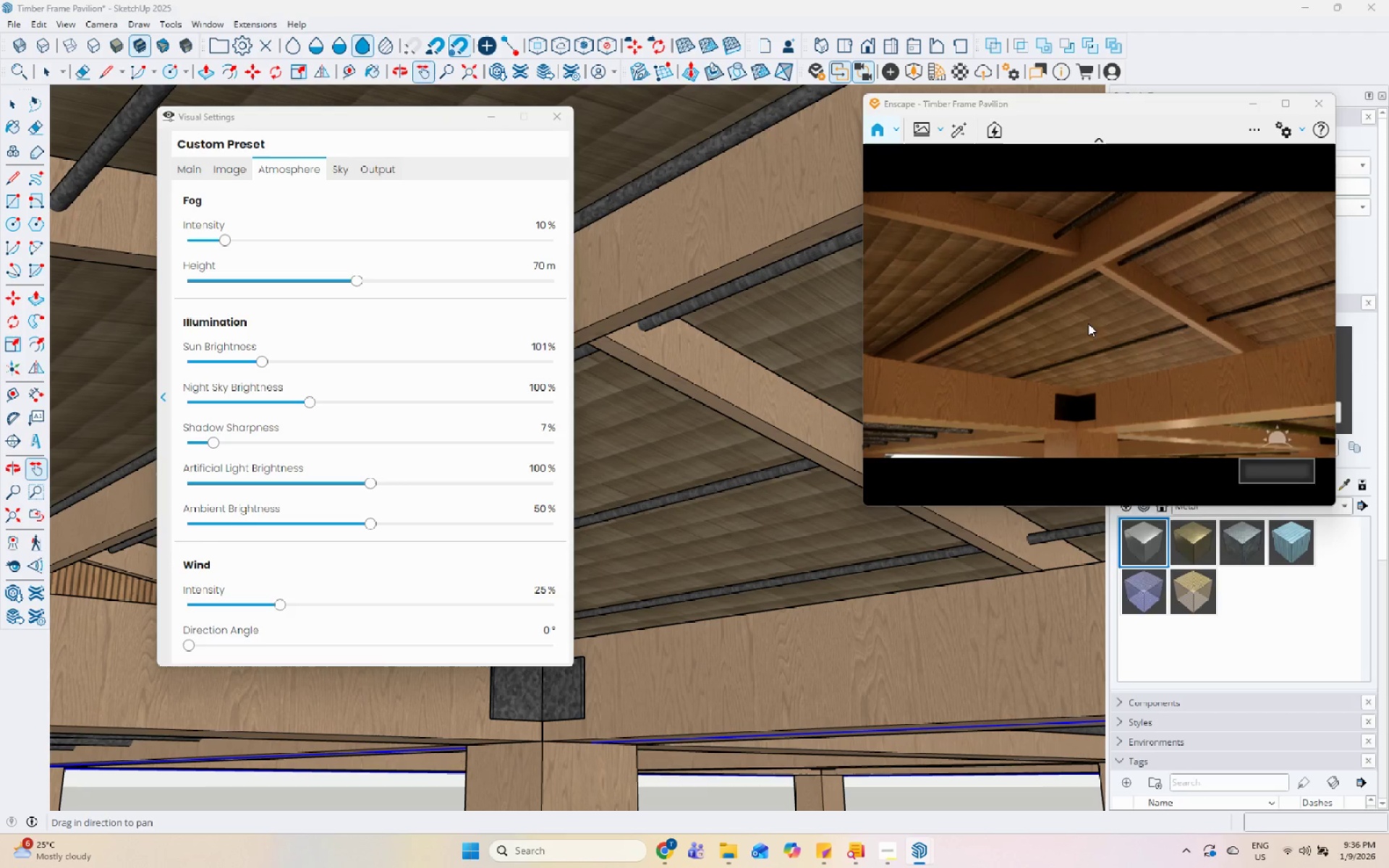 
key(Shift+ShiftLeft)
 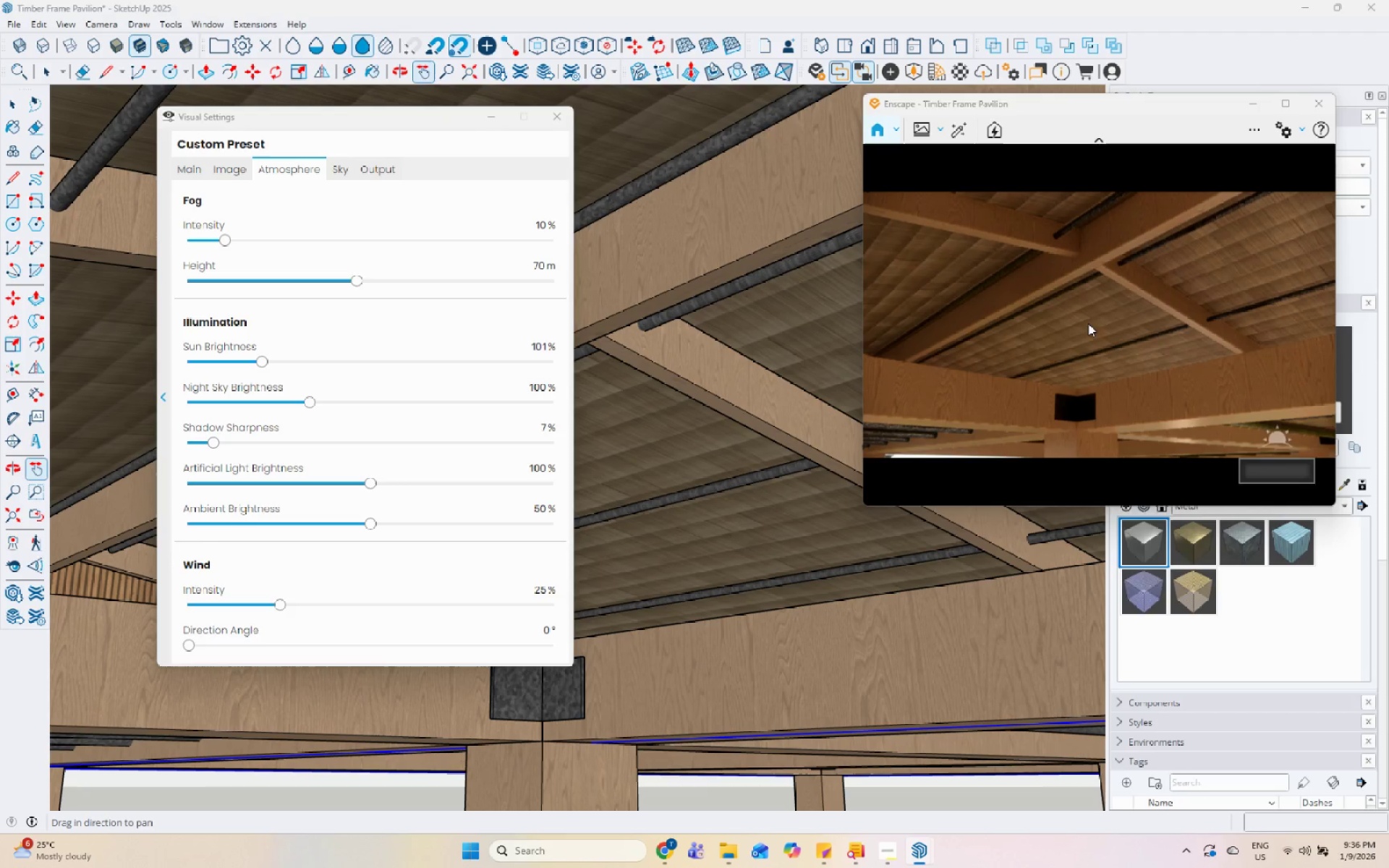 
key(Shift+ShiftLeft)
 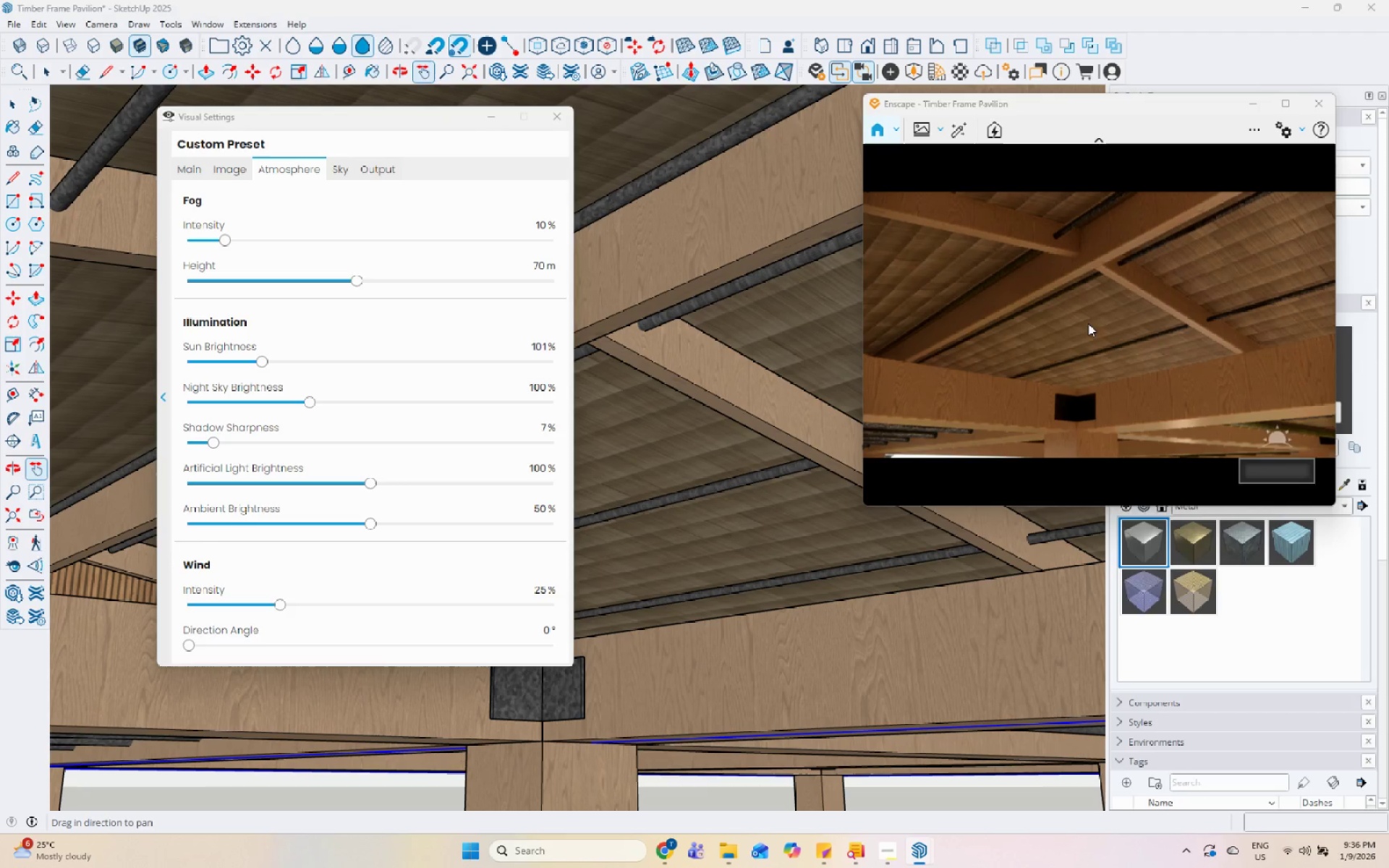 
key(Shift+ShiftLeft)
 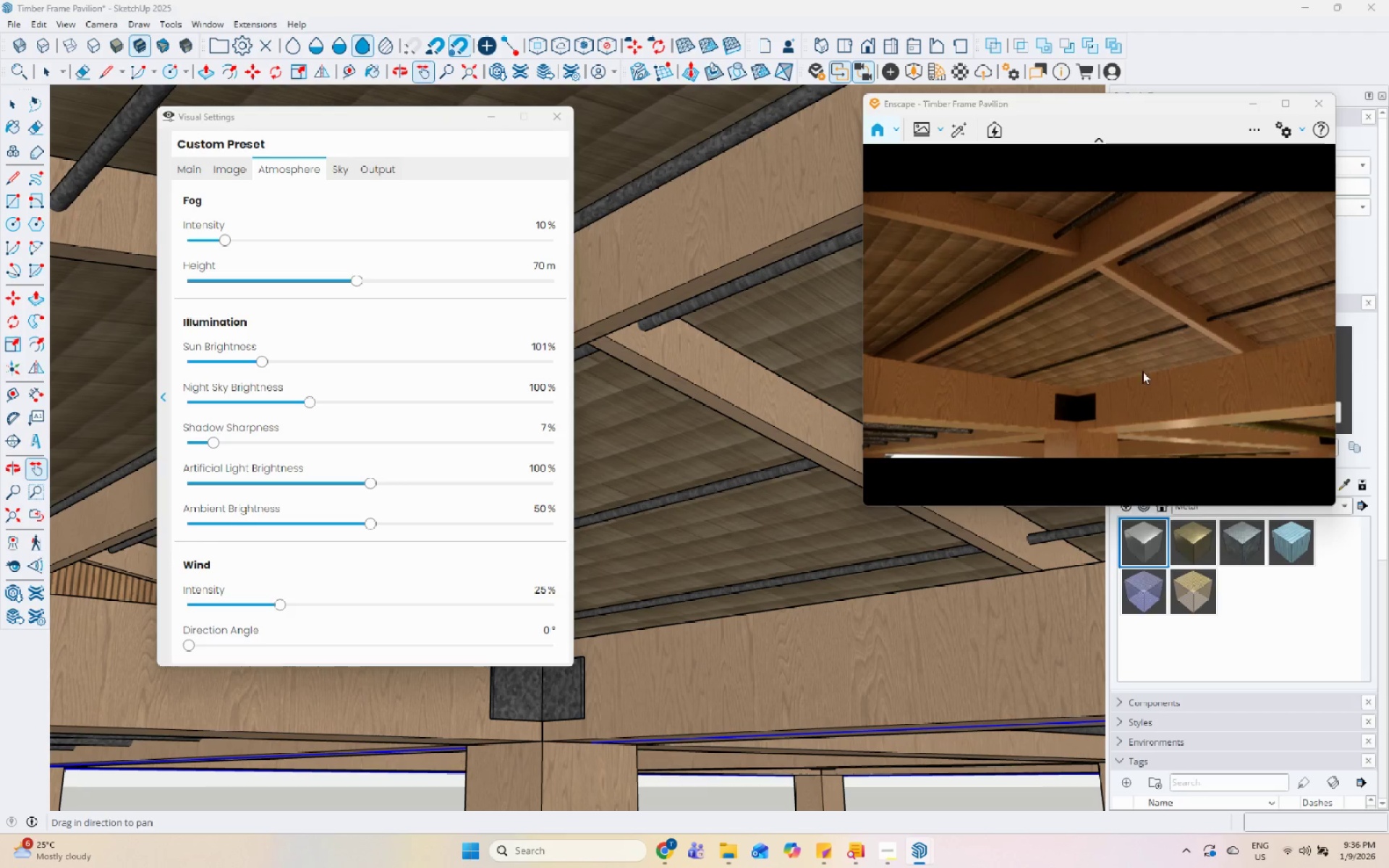 
key(Shift+ShiftLeft)
 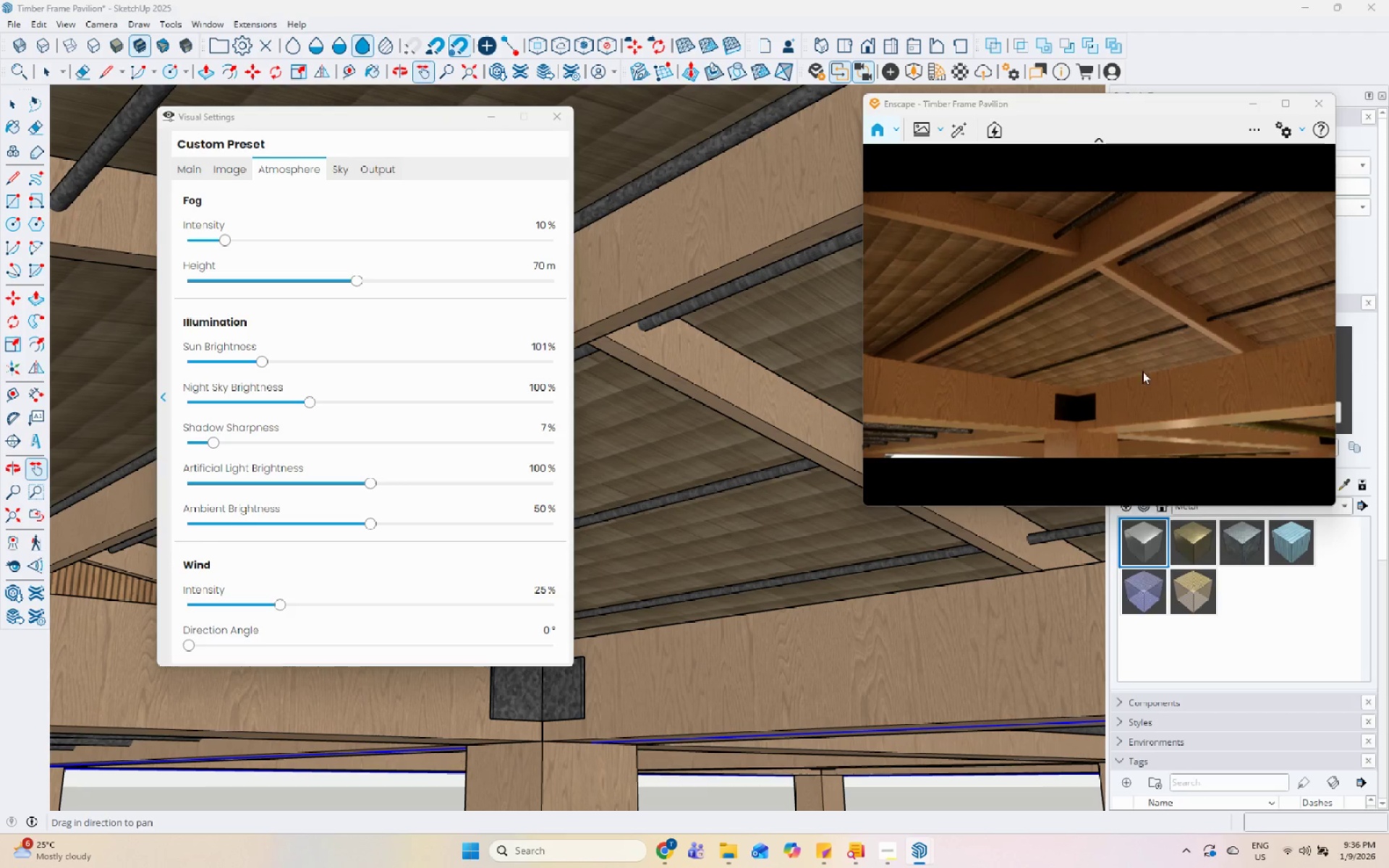 
key(Shift+ShiftLeft)
 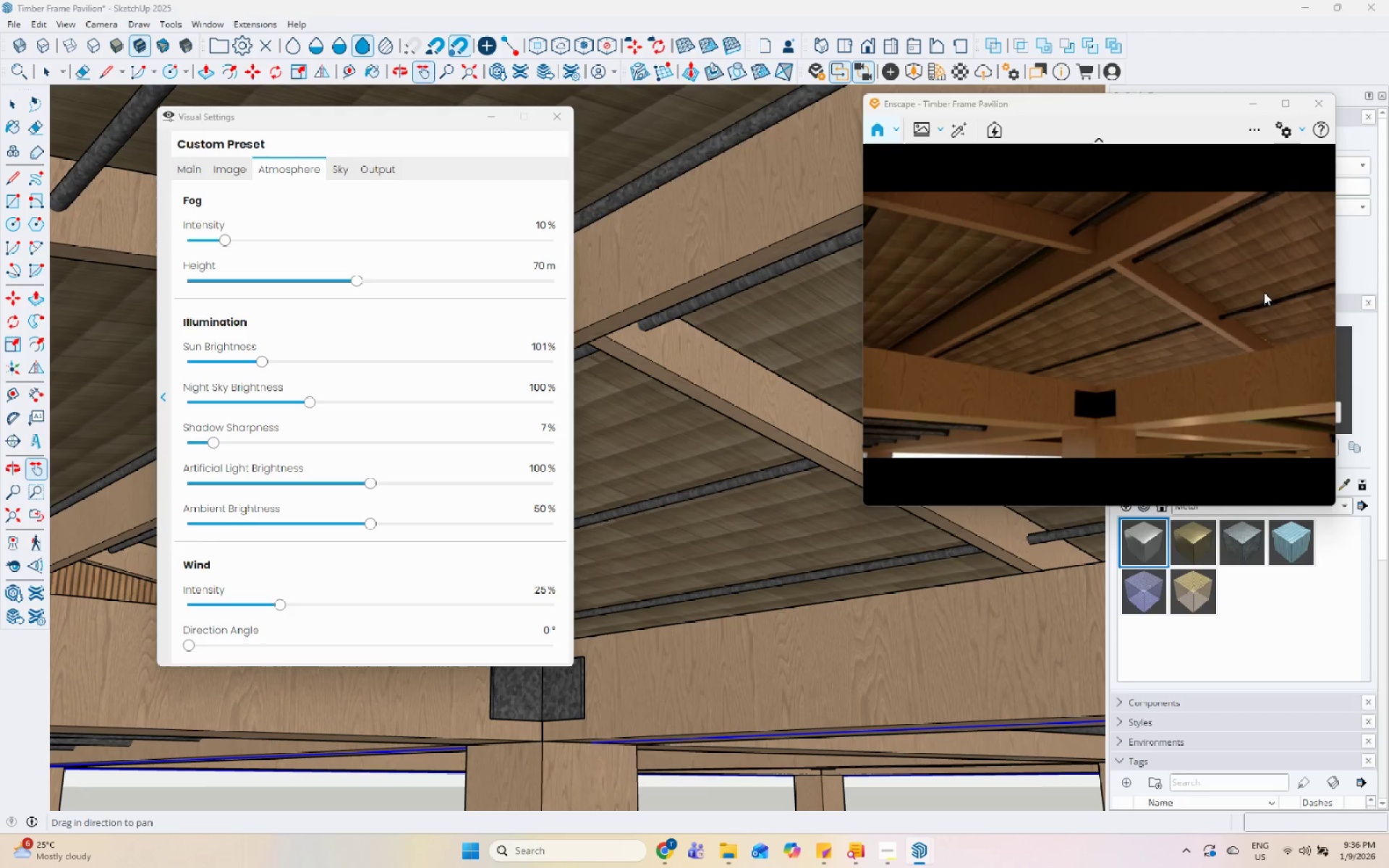 
hold_key(key=ShiftLeft, duration=1.5)
 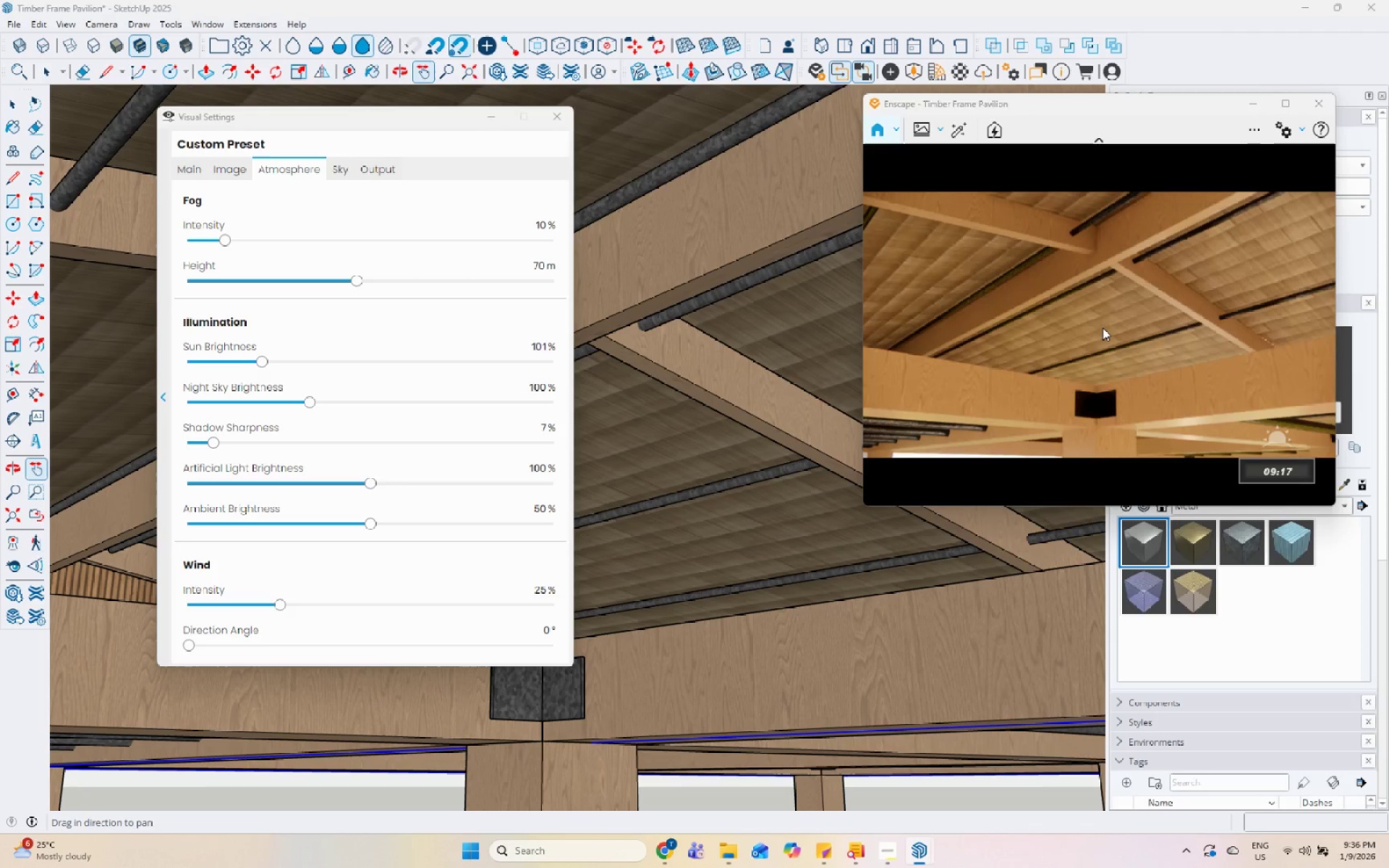 
hold_key(key=ShiftLeft, duration=1.51)
 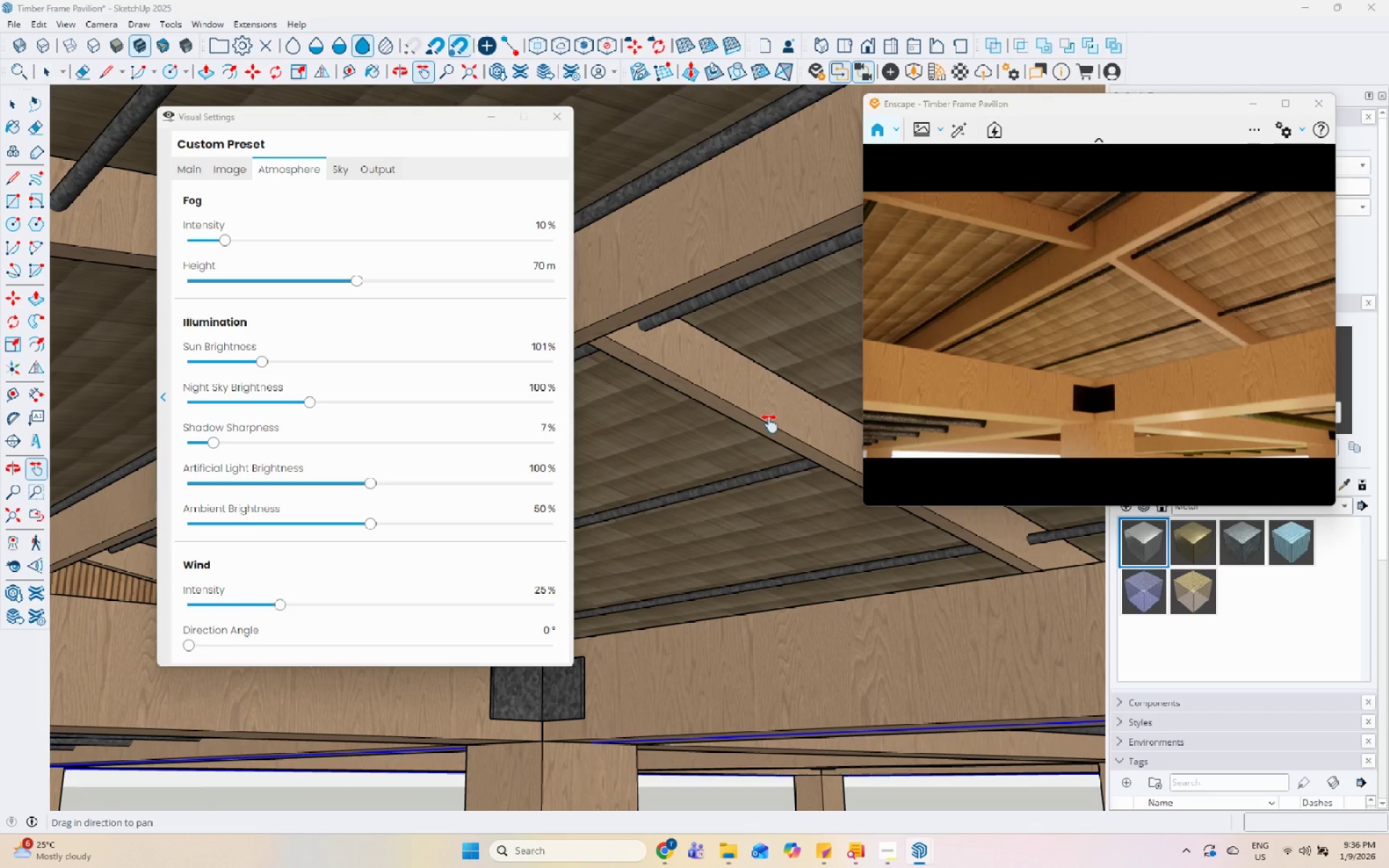 
wait(5.19)
 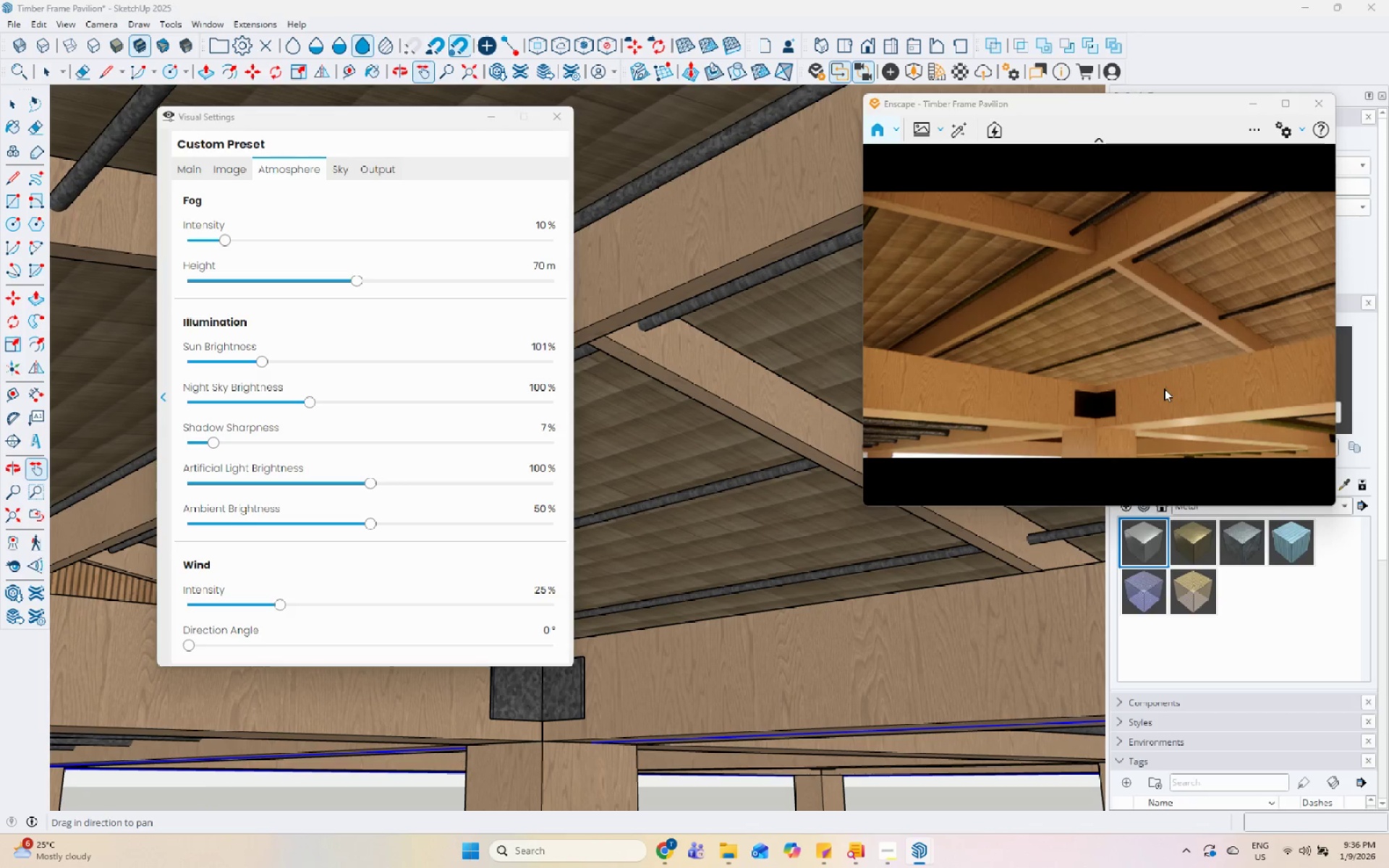 
left_click([16, 495])
 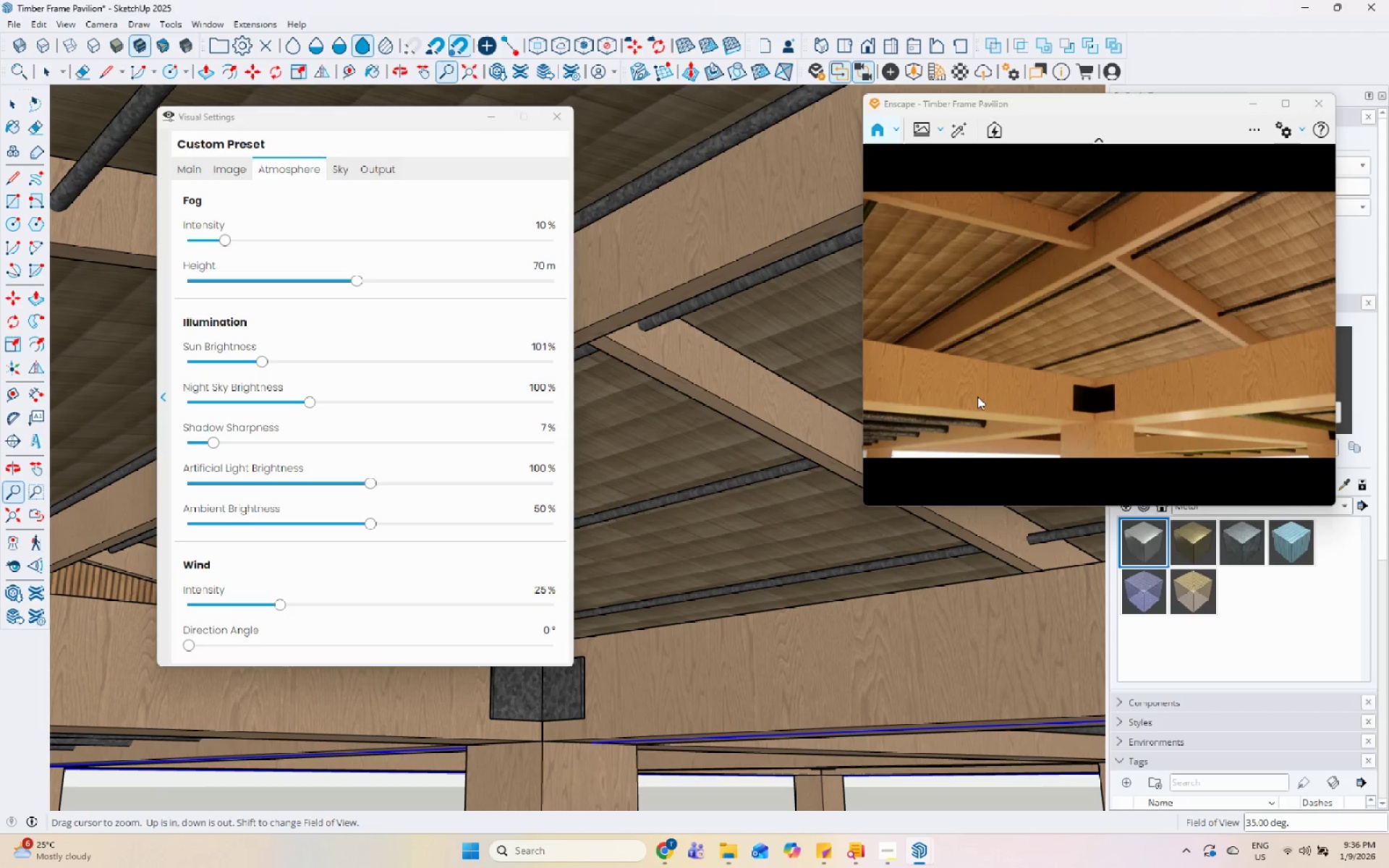 
left_click([1073, 386])
 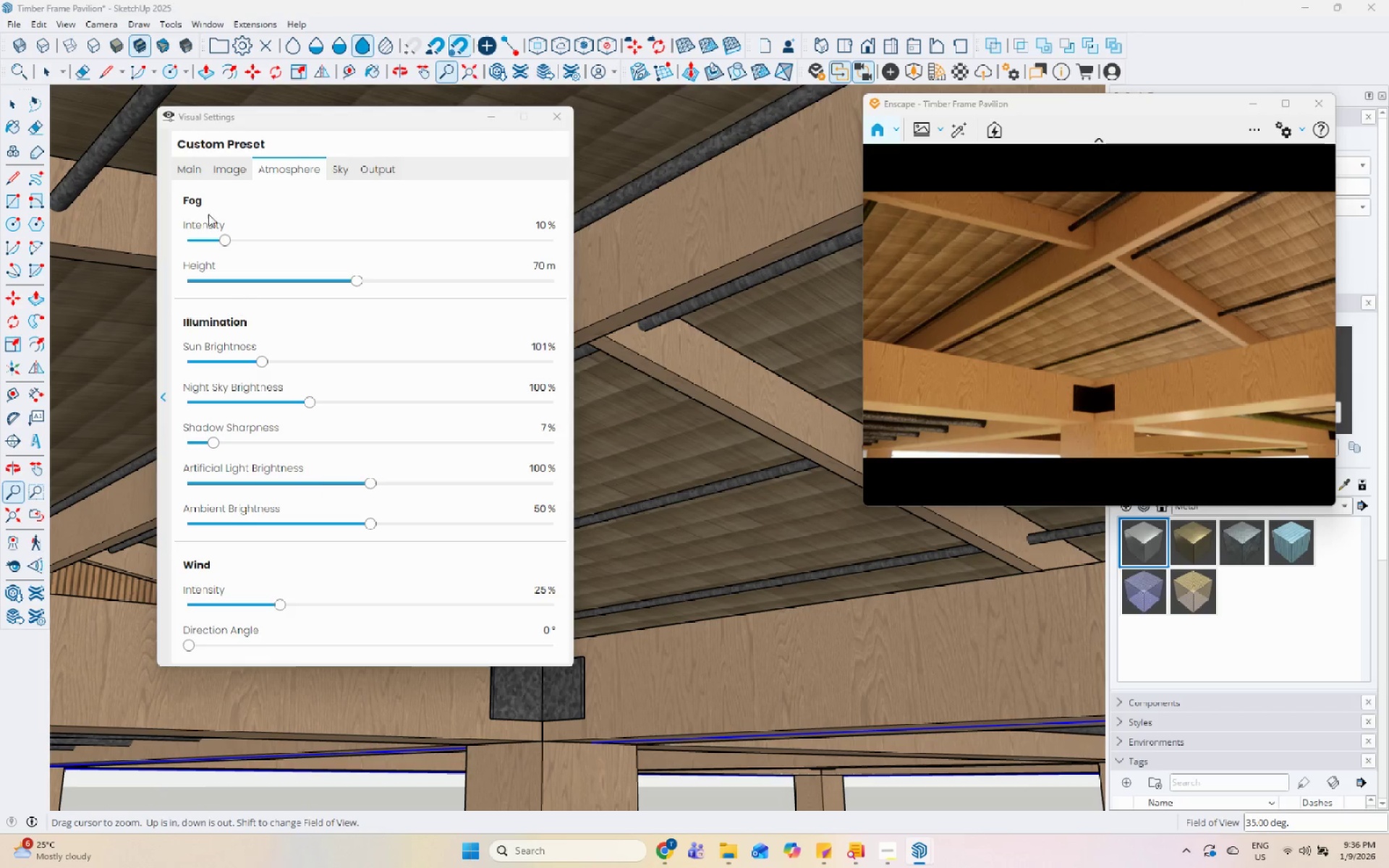 
left_click([190, 180])
 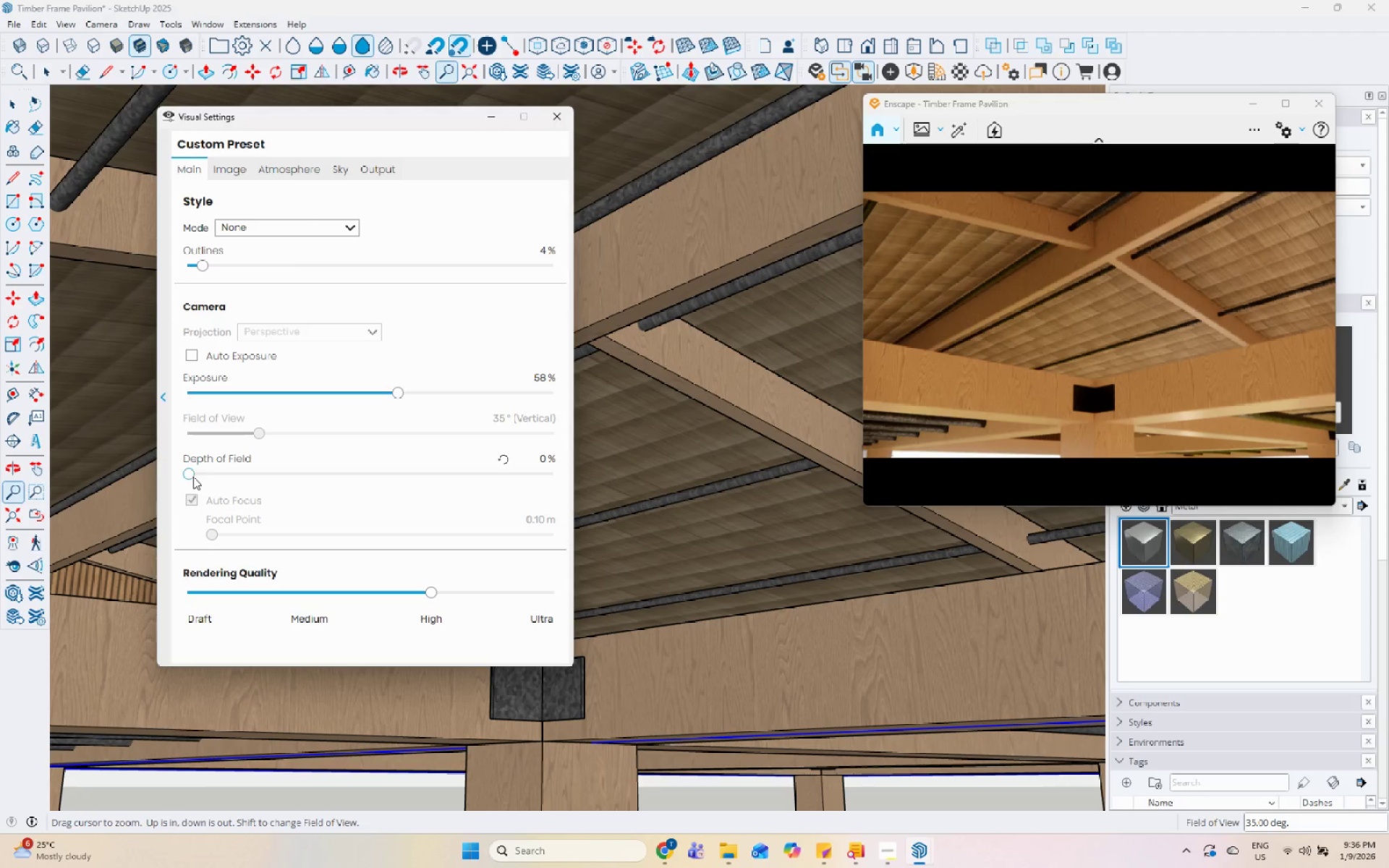 
left_click_drag(start_coordinate=[193, 476], to_coordinate=[197, 478])
 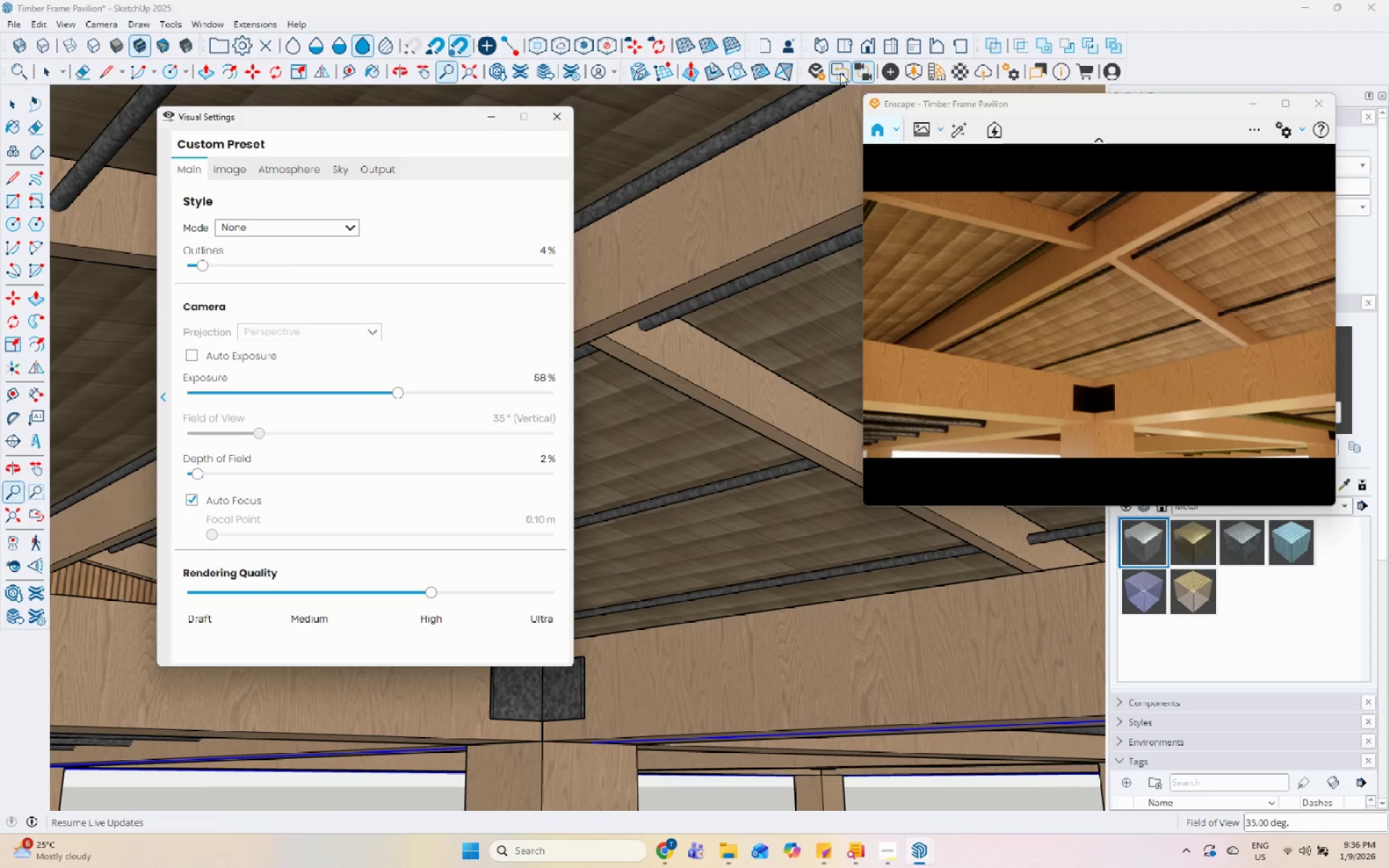 
left_click([858, 72])
 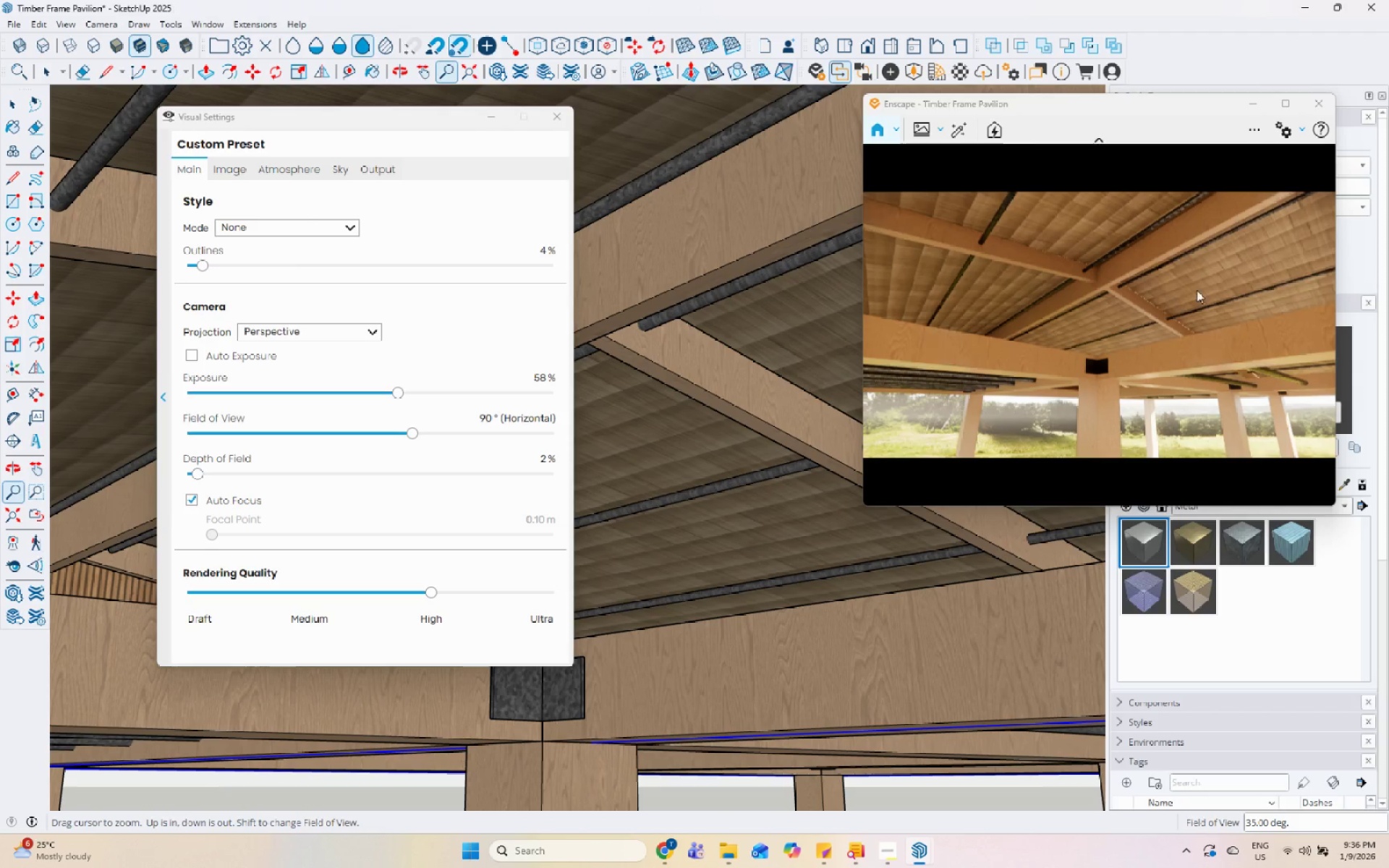 
scroll: coordinate [1147, 273], scroll_direction: up, amount: 2.0
 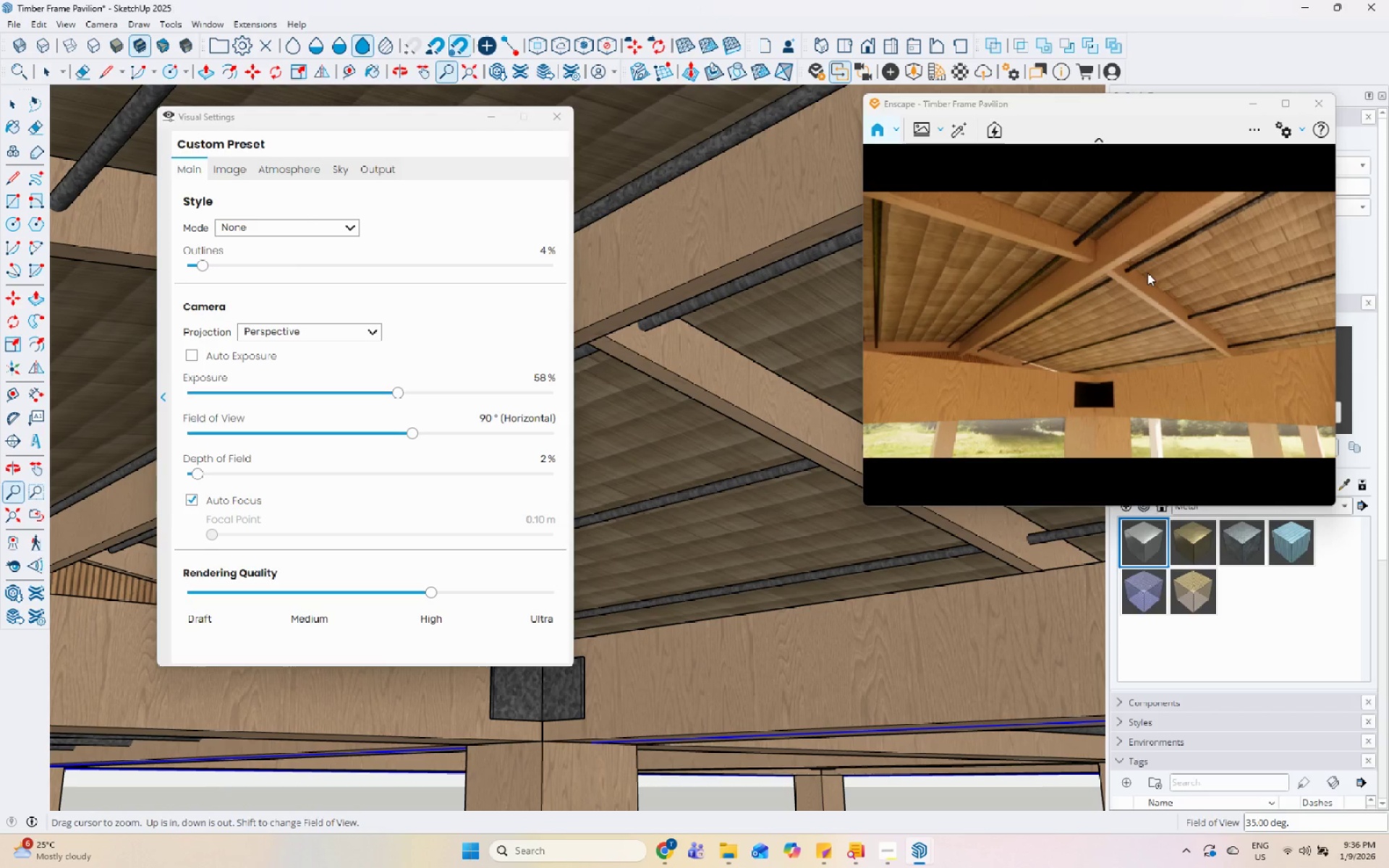 
scroll: coordinate [1123, 278], scroll_direction: down, amount: 1.0
 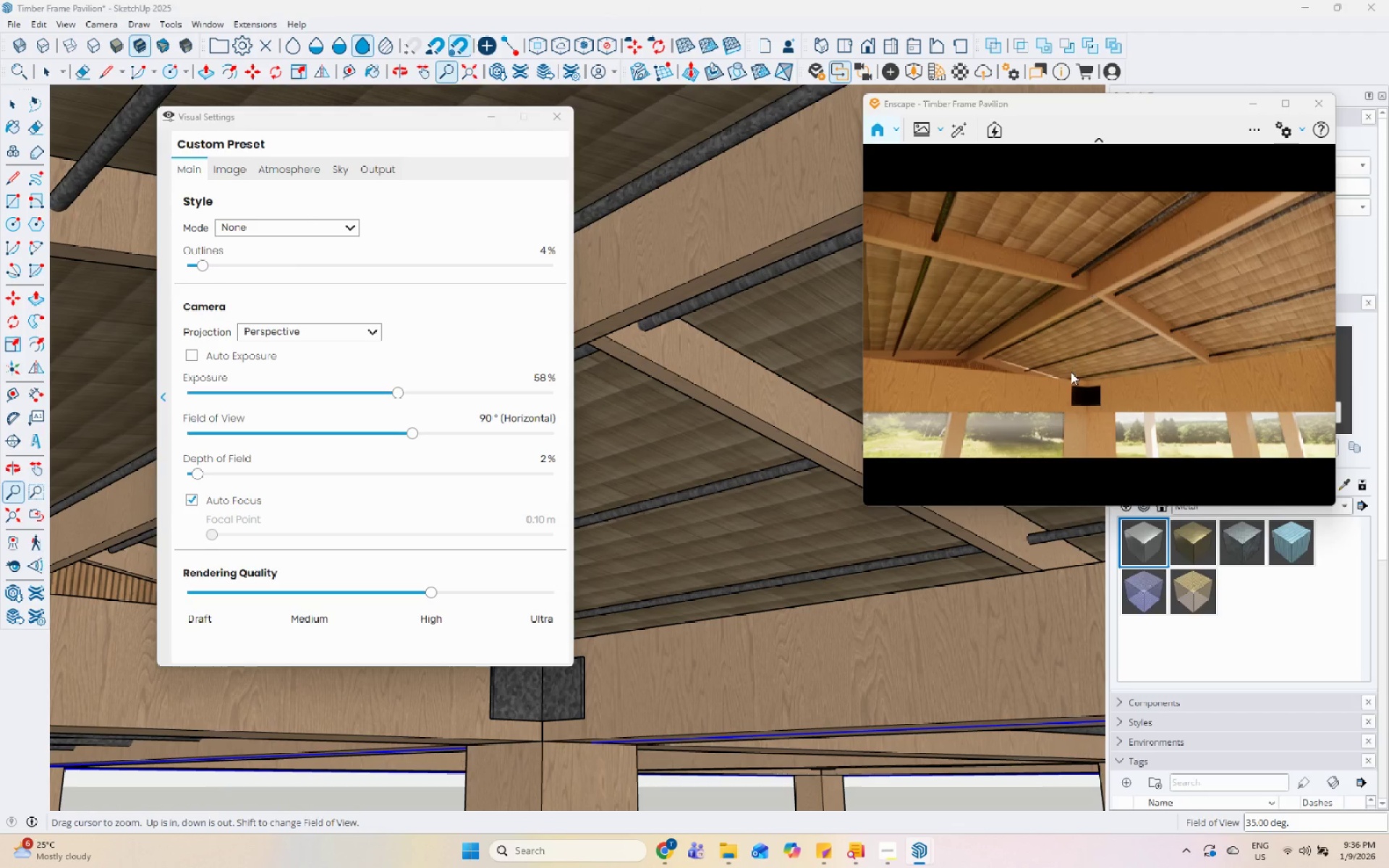 
scroll: coordinate [1147, 374], scroll_direction: up, amount: 1.0
 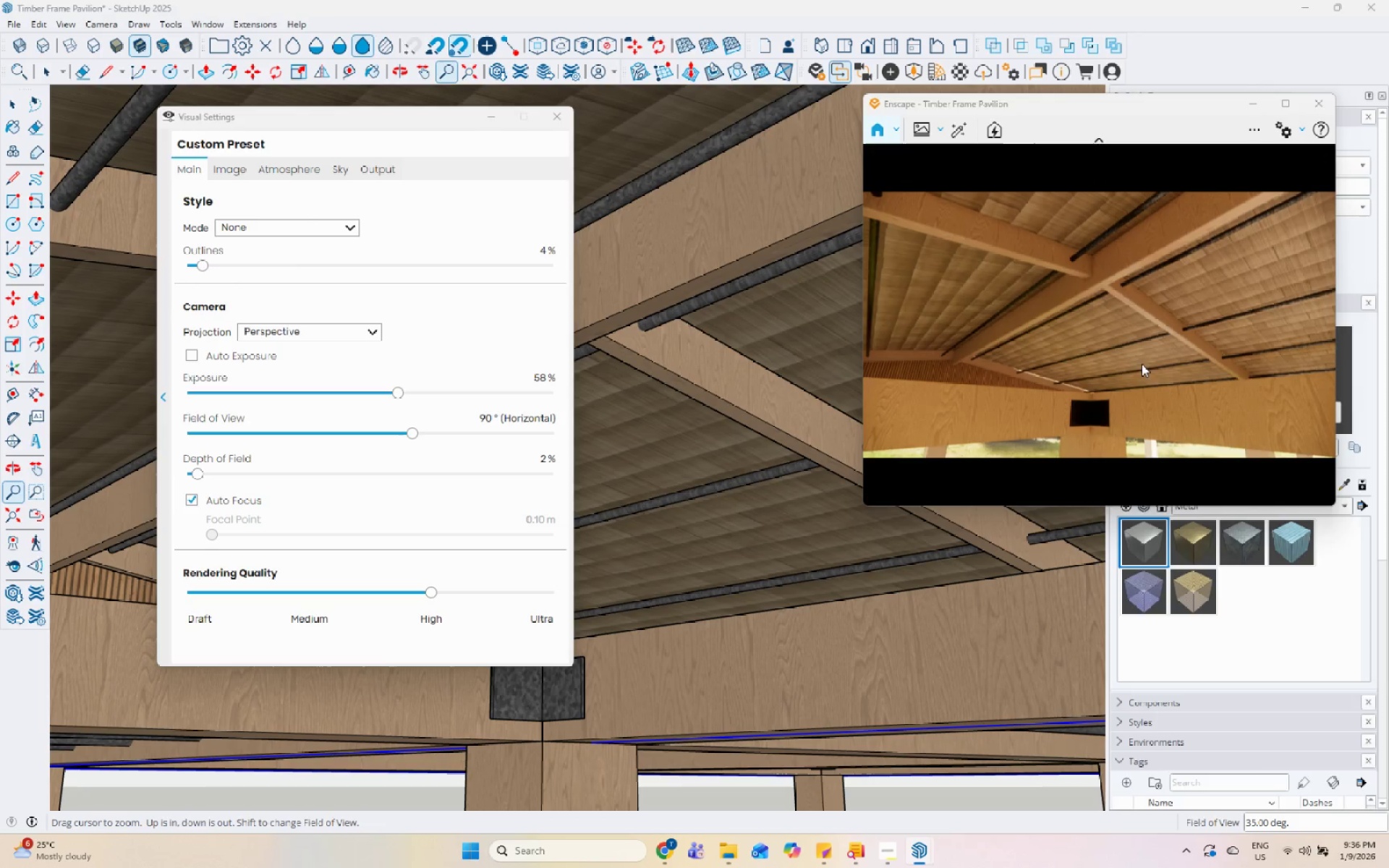 
scroll: coordinate [1110, 336], scroll_direction: down, amount: 1.0
 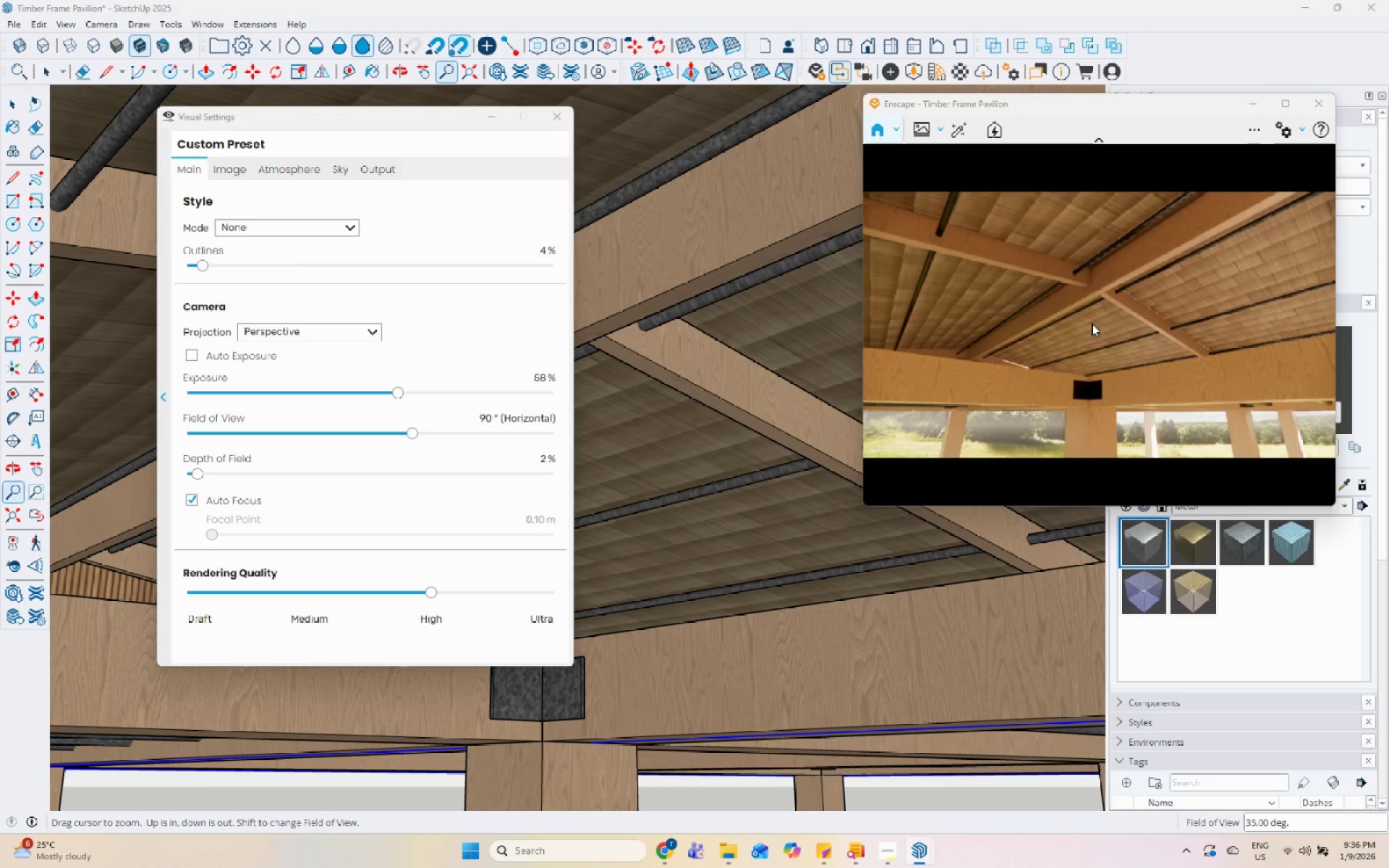 
left_click([1145, 328])
 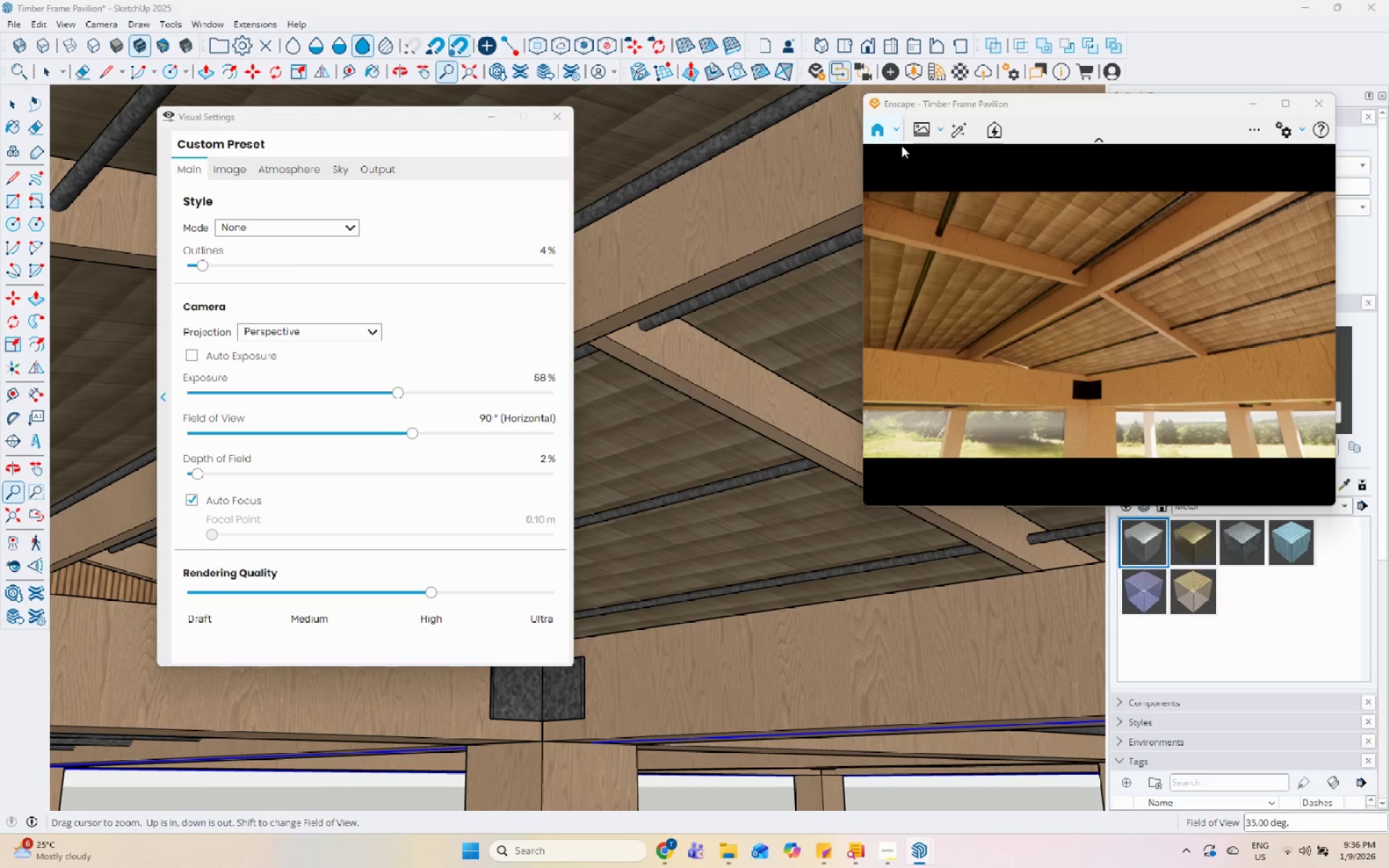 
left_click([919, 129])
 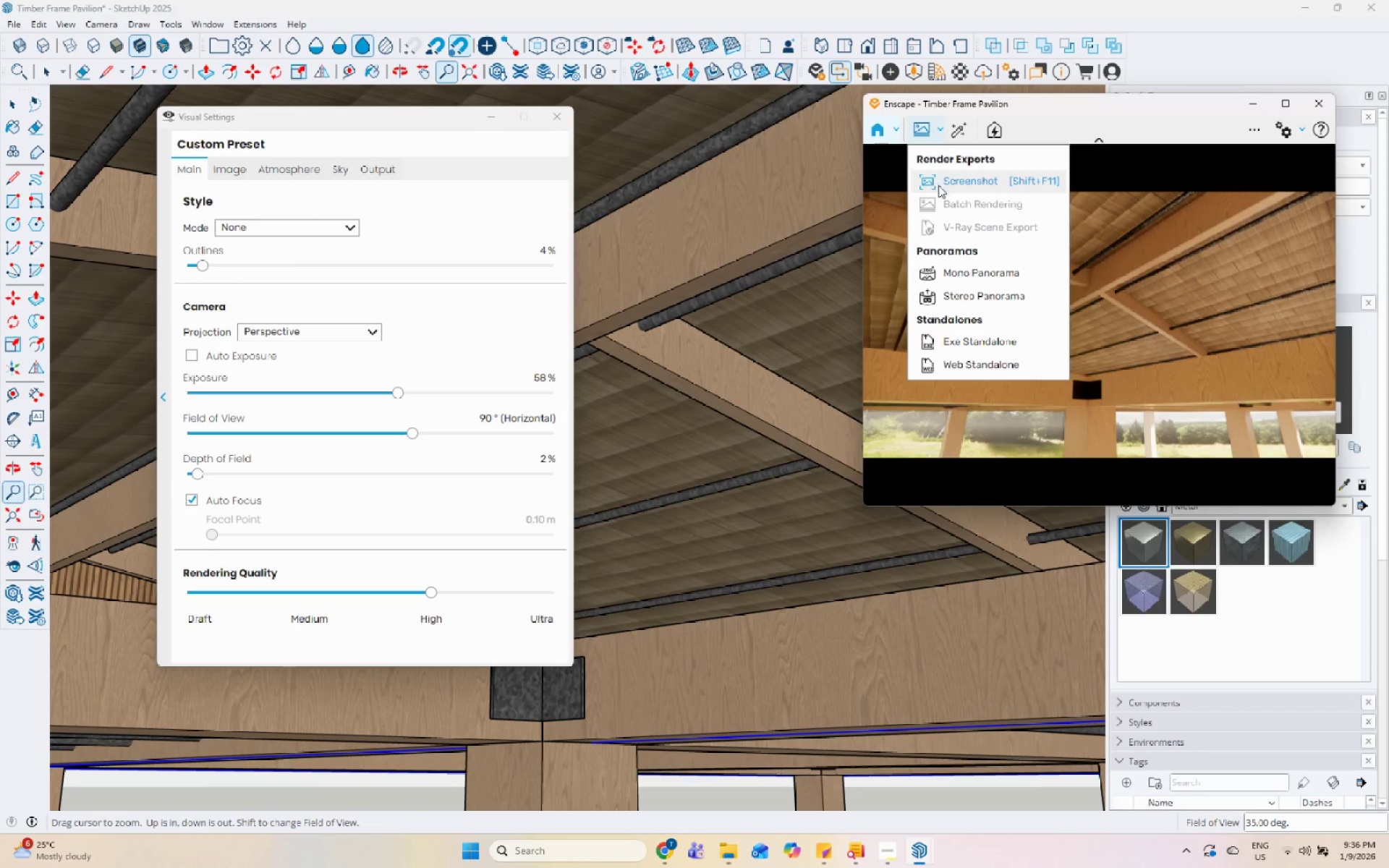 
left_click([938, 185])
 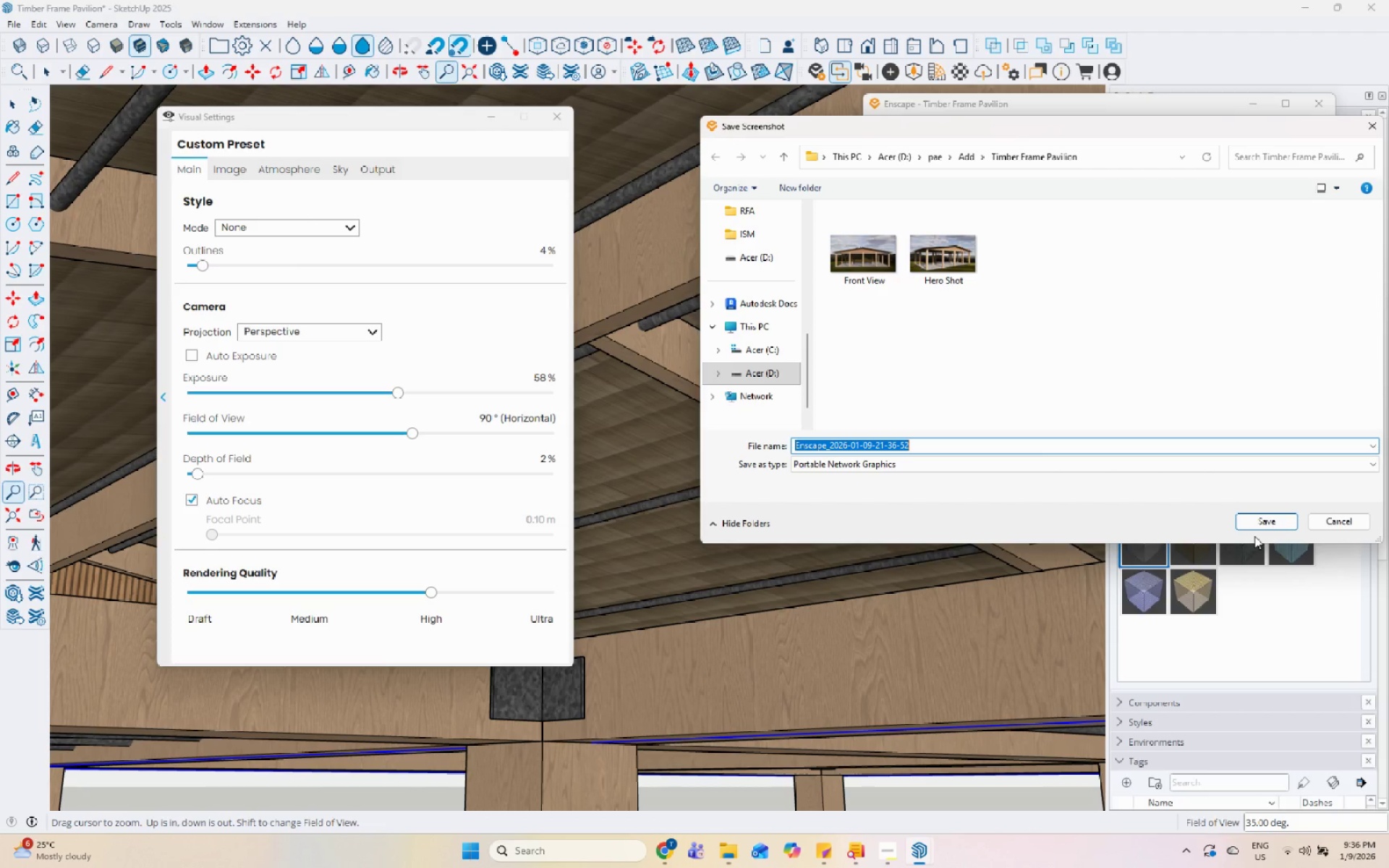 
left_click([885, 844])